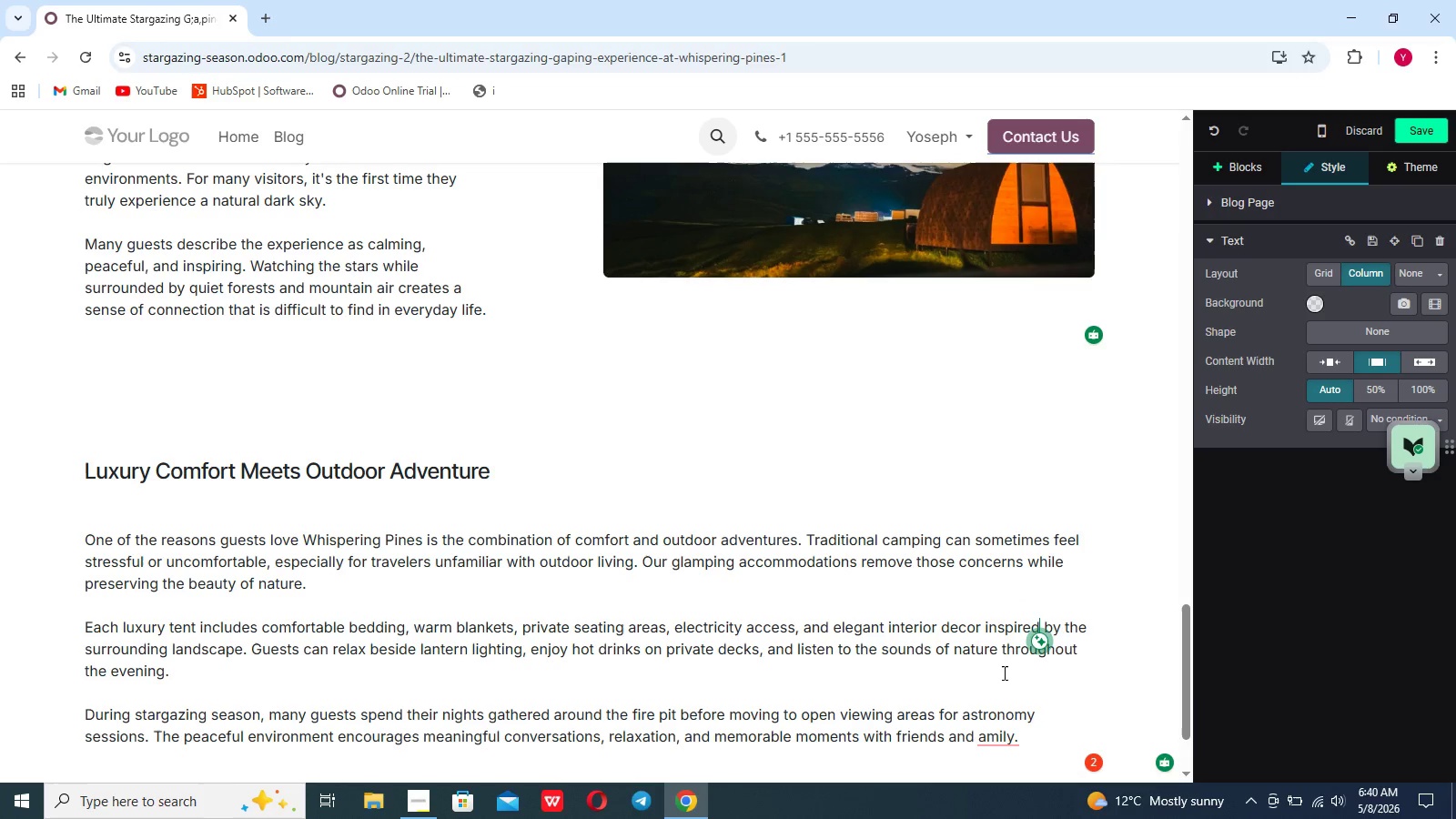 
left_click([1016, 602])
 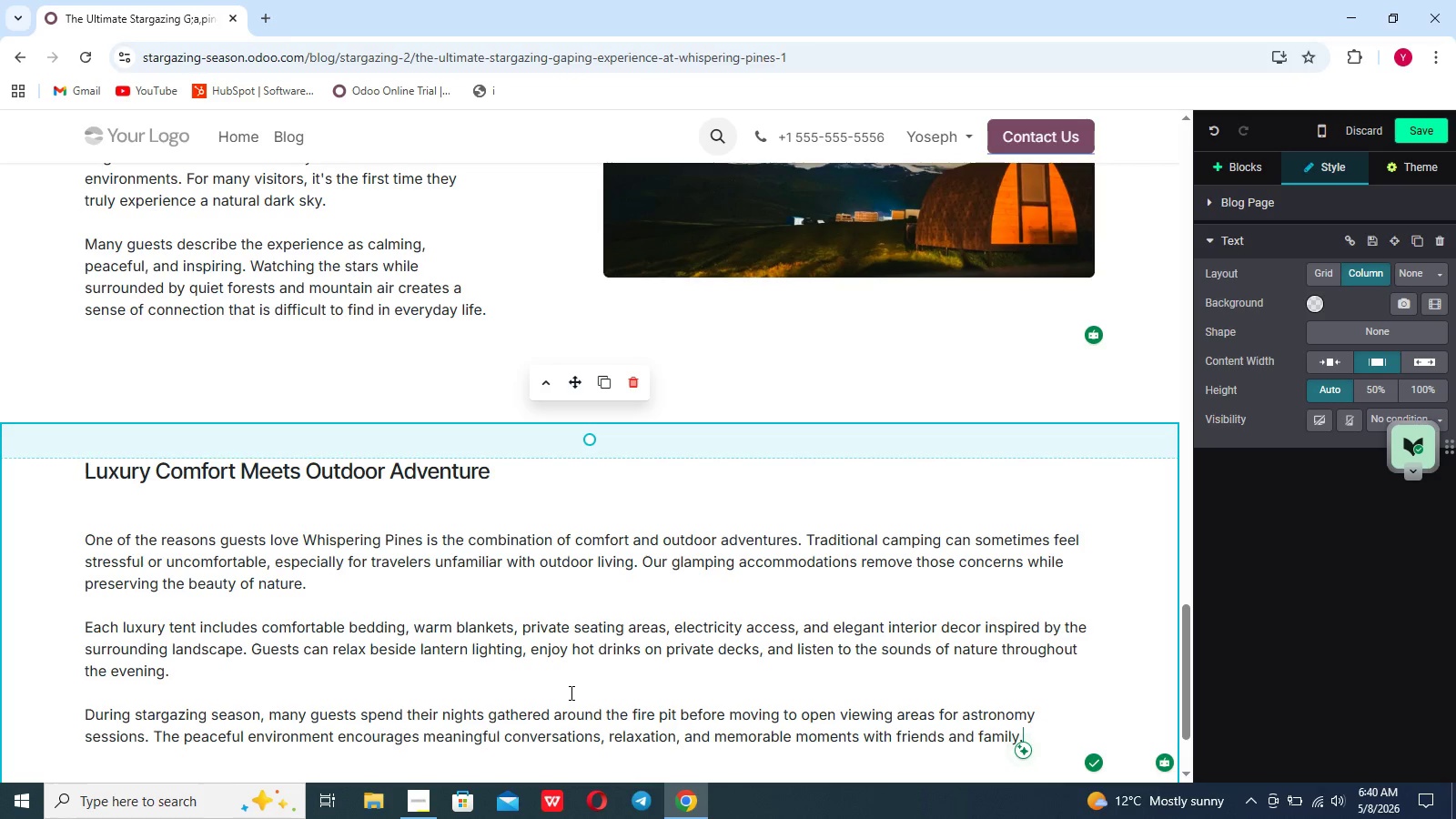 
scroll: coordinate [570, 693], scroll_direction: down, amount: 2.0
 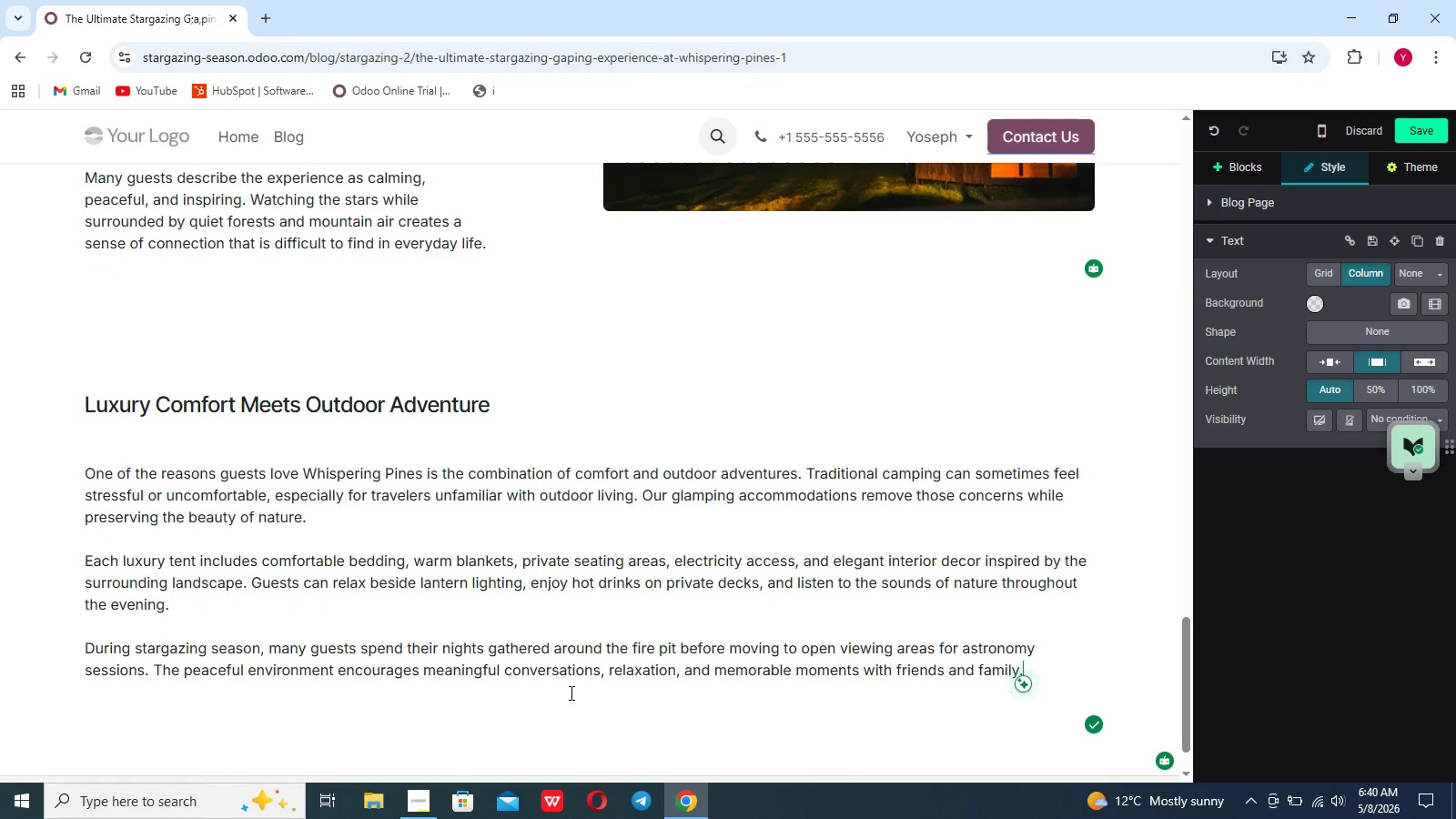 
scroll: coordinate [570, 693], scroll_direction: none, amount: 0.0
 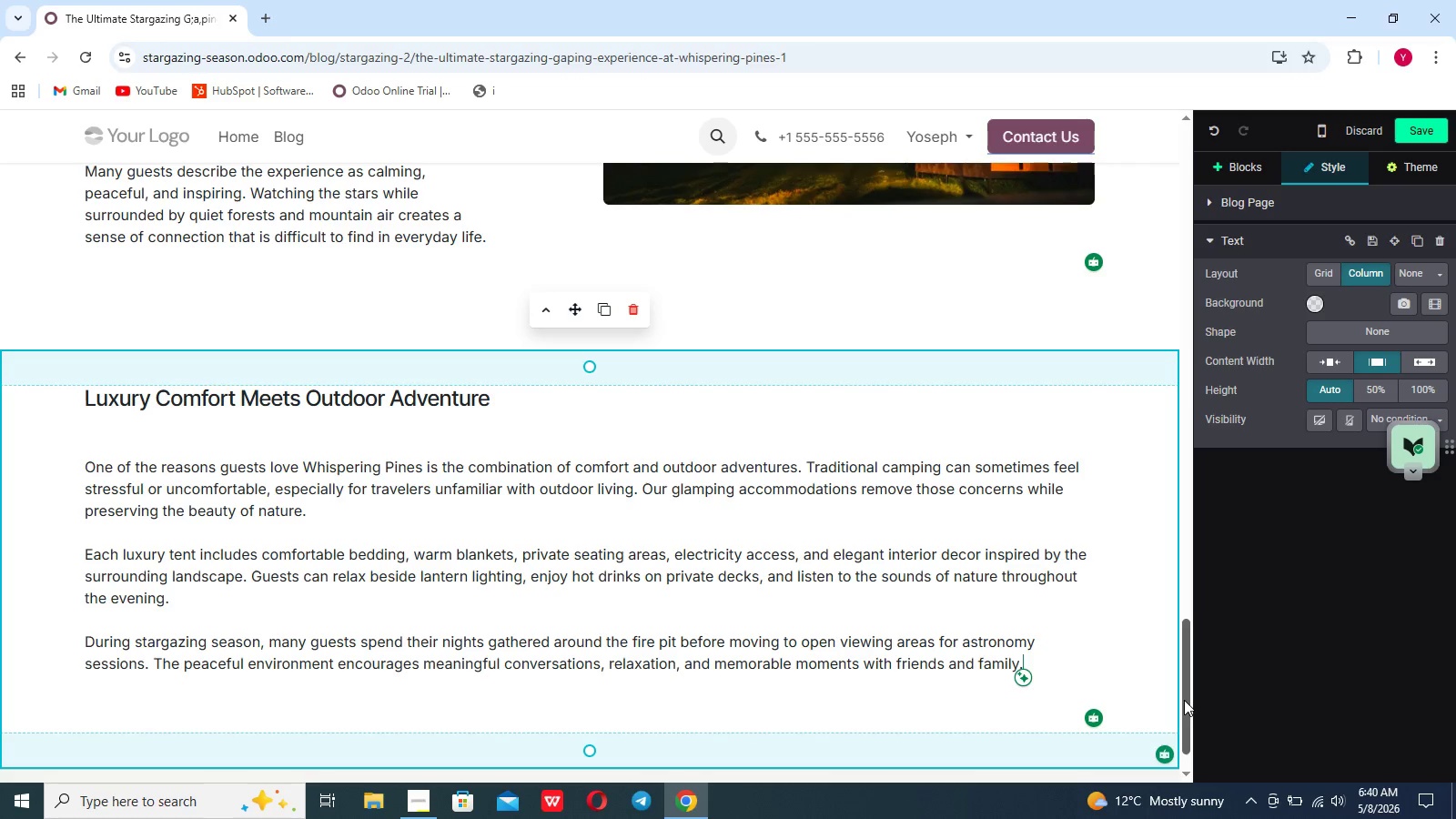 
wait(15.45)
 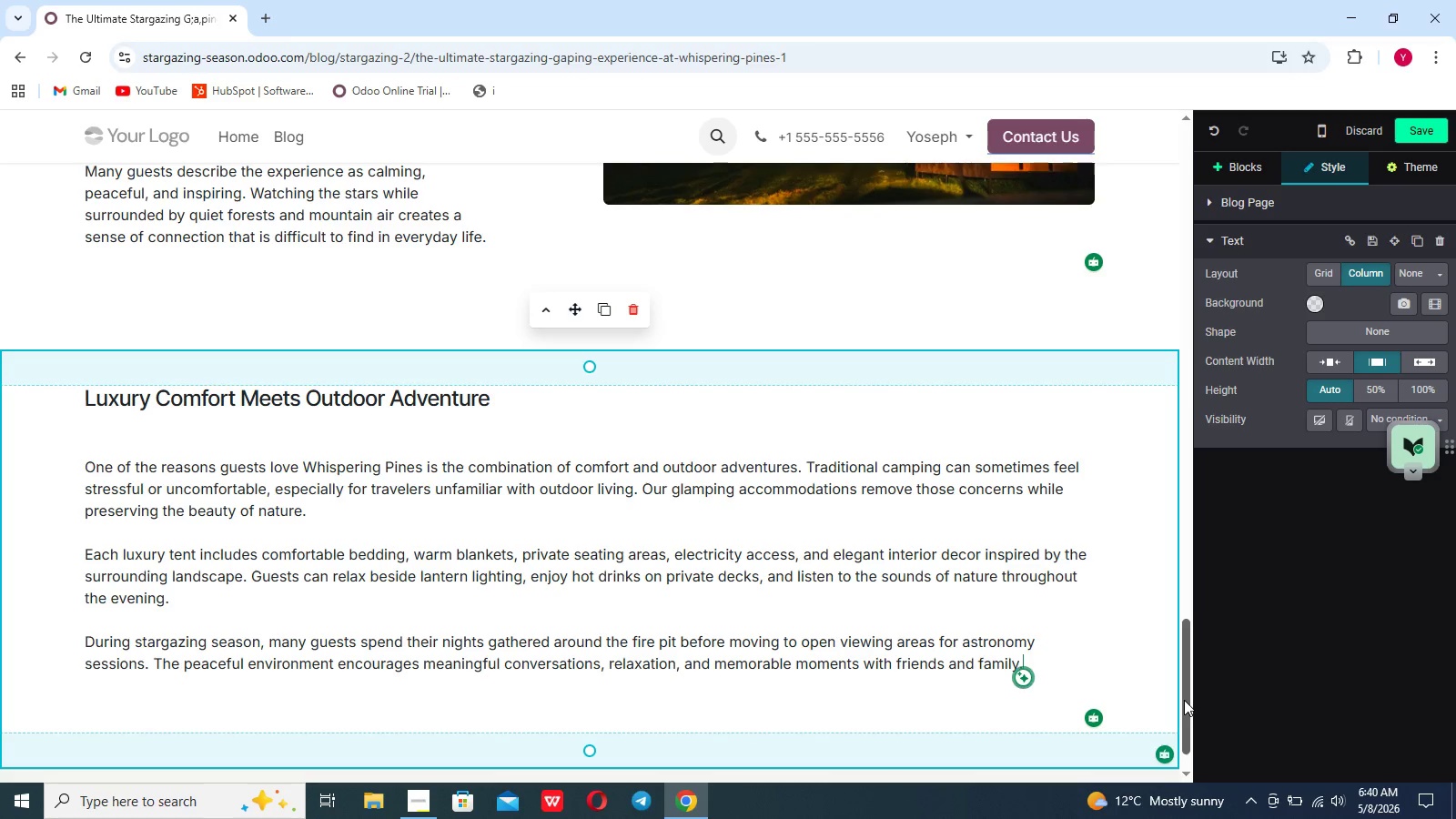 
hold_key(key=Enter, duration=0.33)
 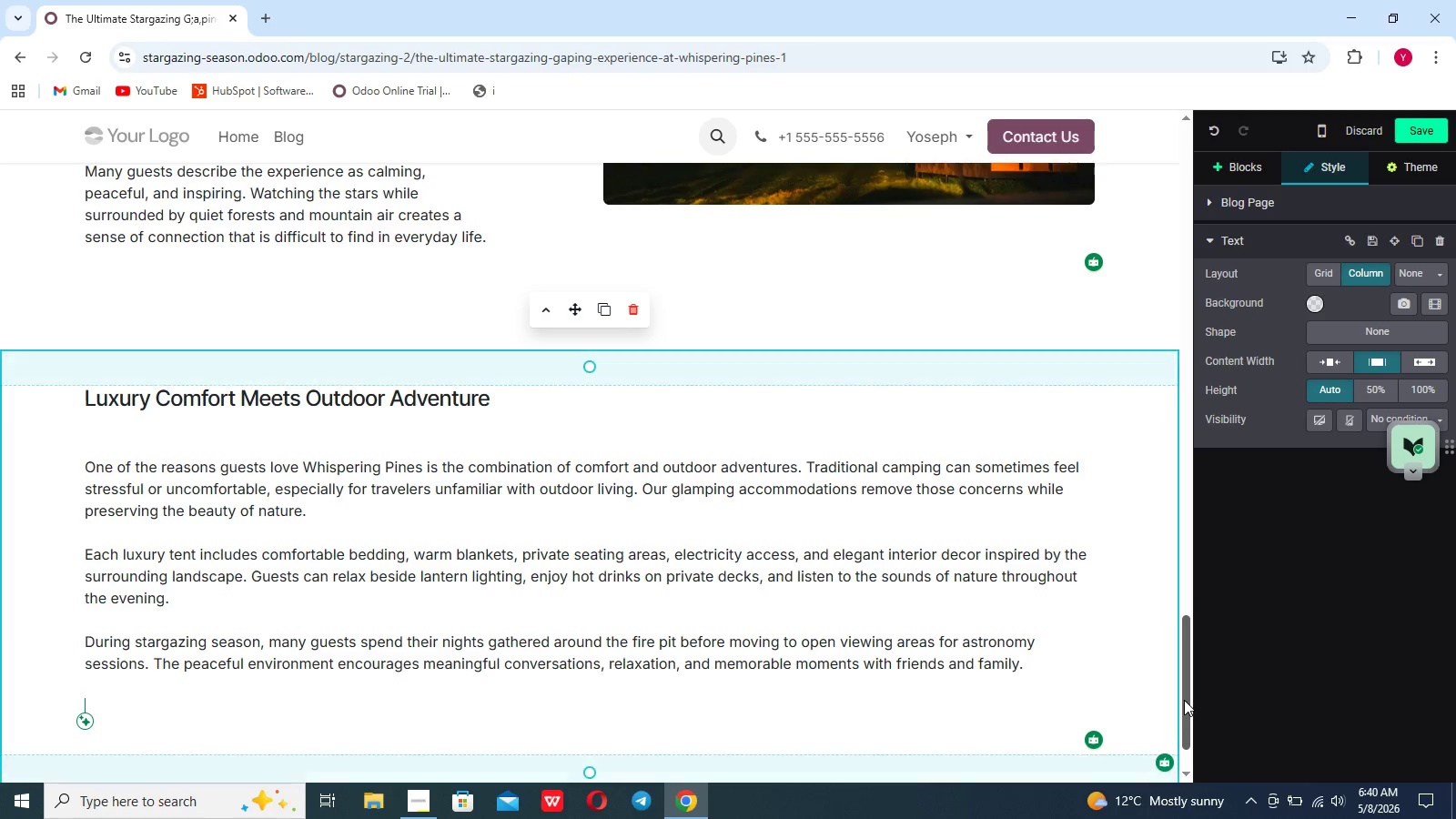 
key(Shift+Enter)
 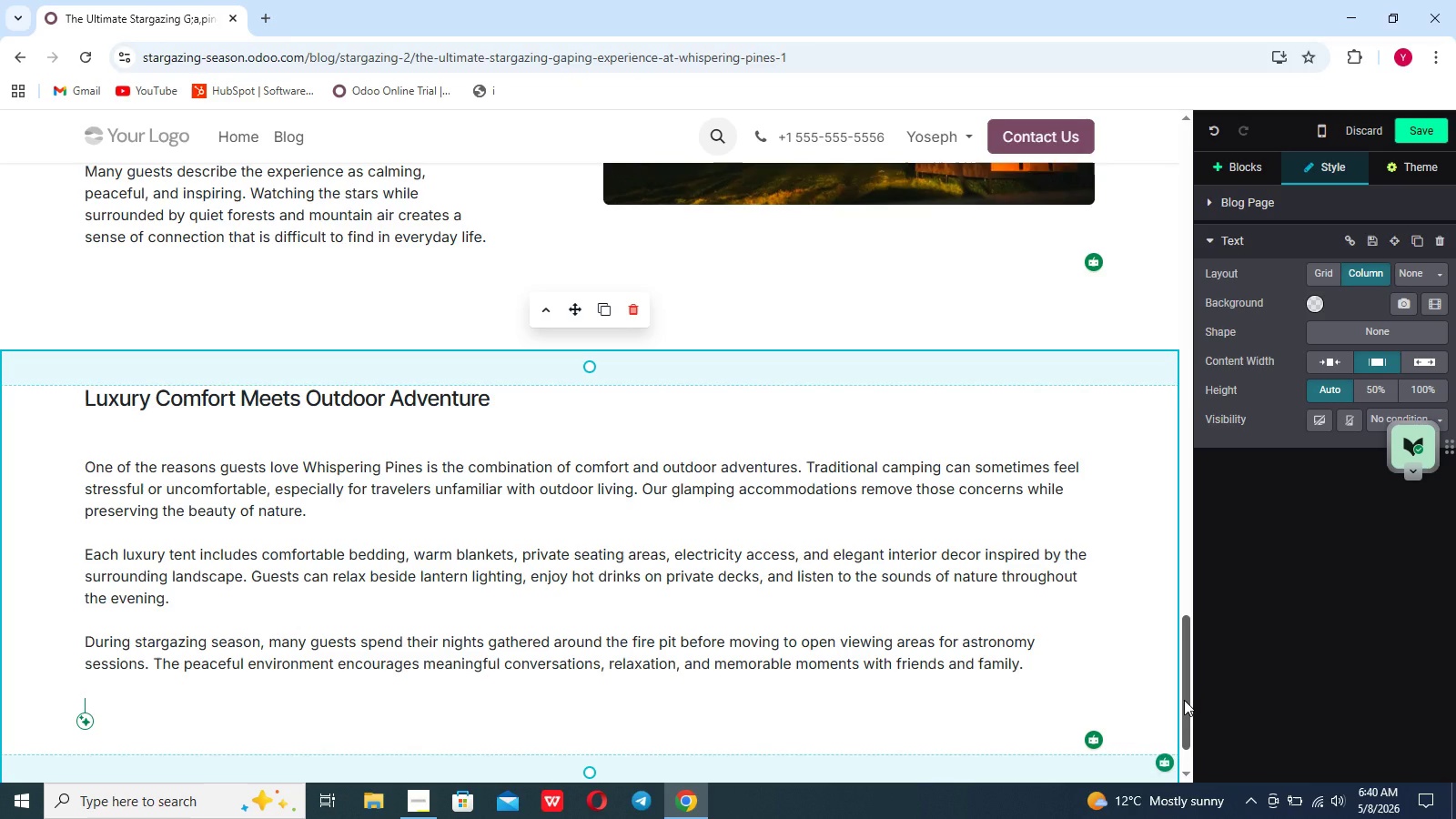 
hold_key(key=ShiftLeft, duration=0.55)
 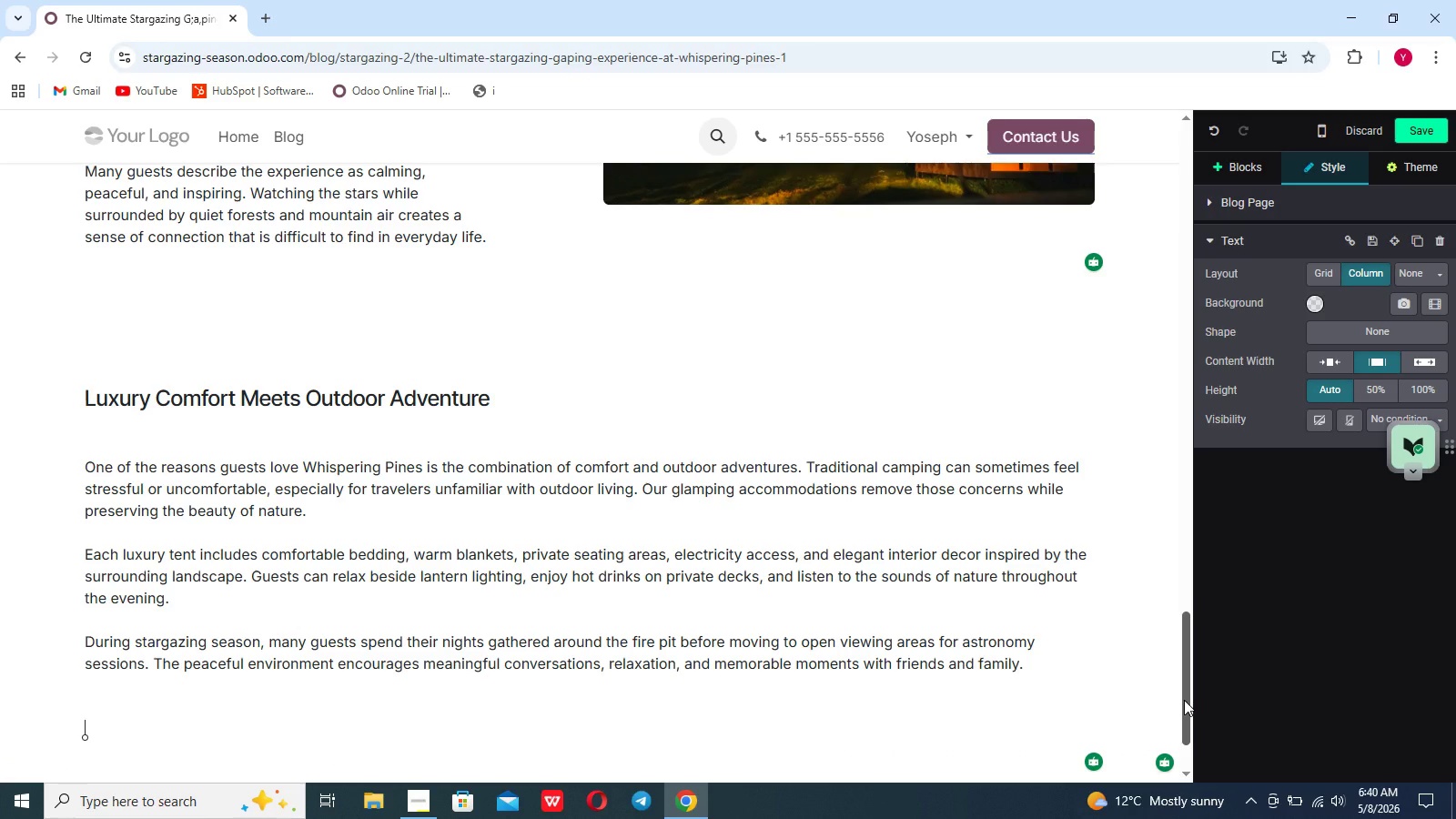 
type(f)
key(Backspace)
type(or family)
key(Backspace)
key(Backspace)
key(Backspace)
key(Backspace)
key(Backspace)
key(Backspace)
key(Backspace)
key(Backspace)
key(Backspace)
key(Backspace)
 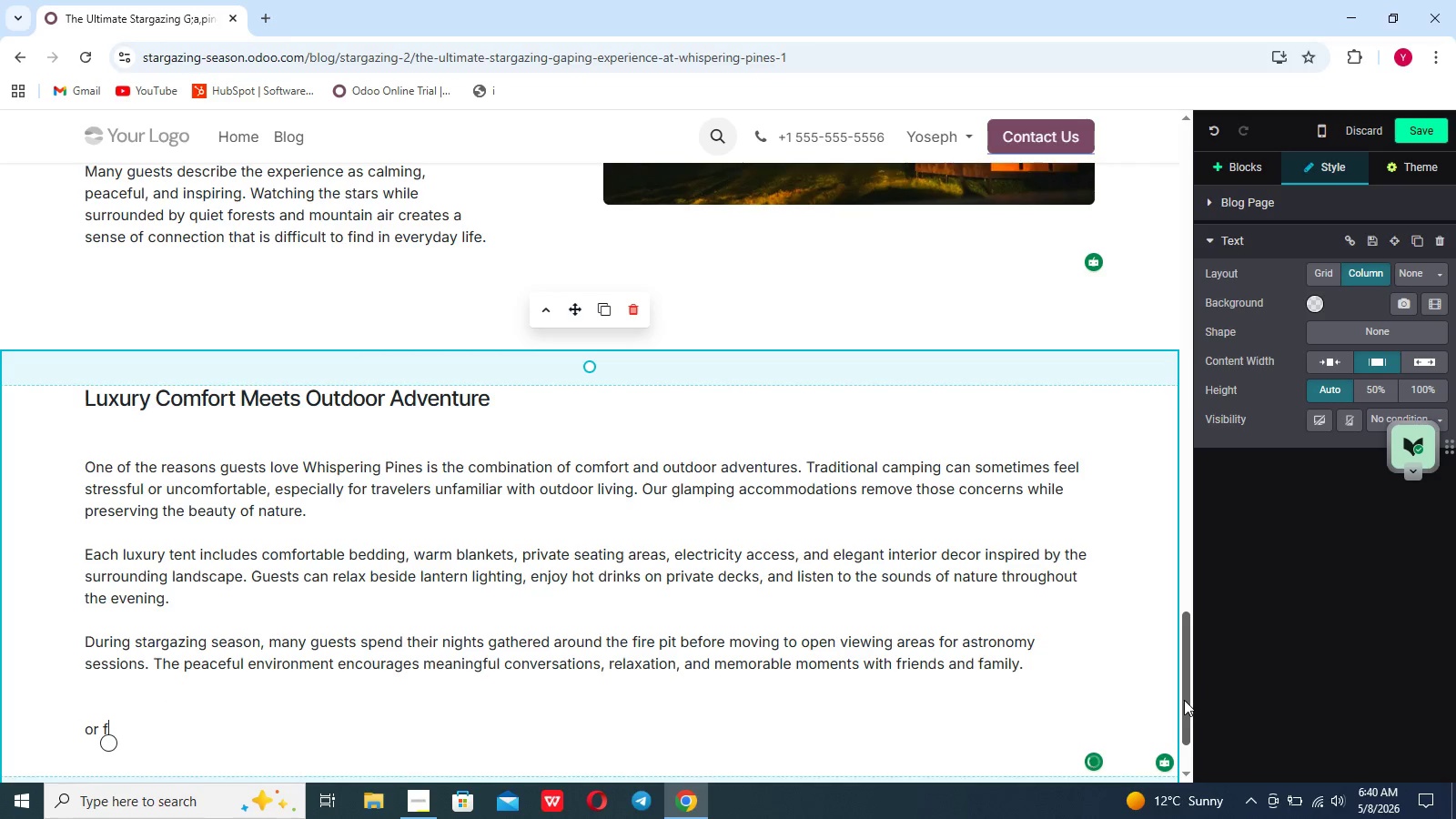 
key(Backspace)
 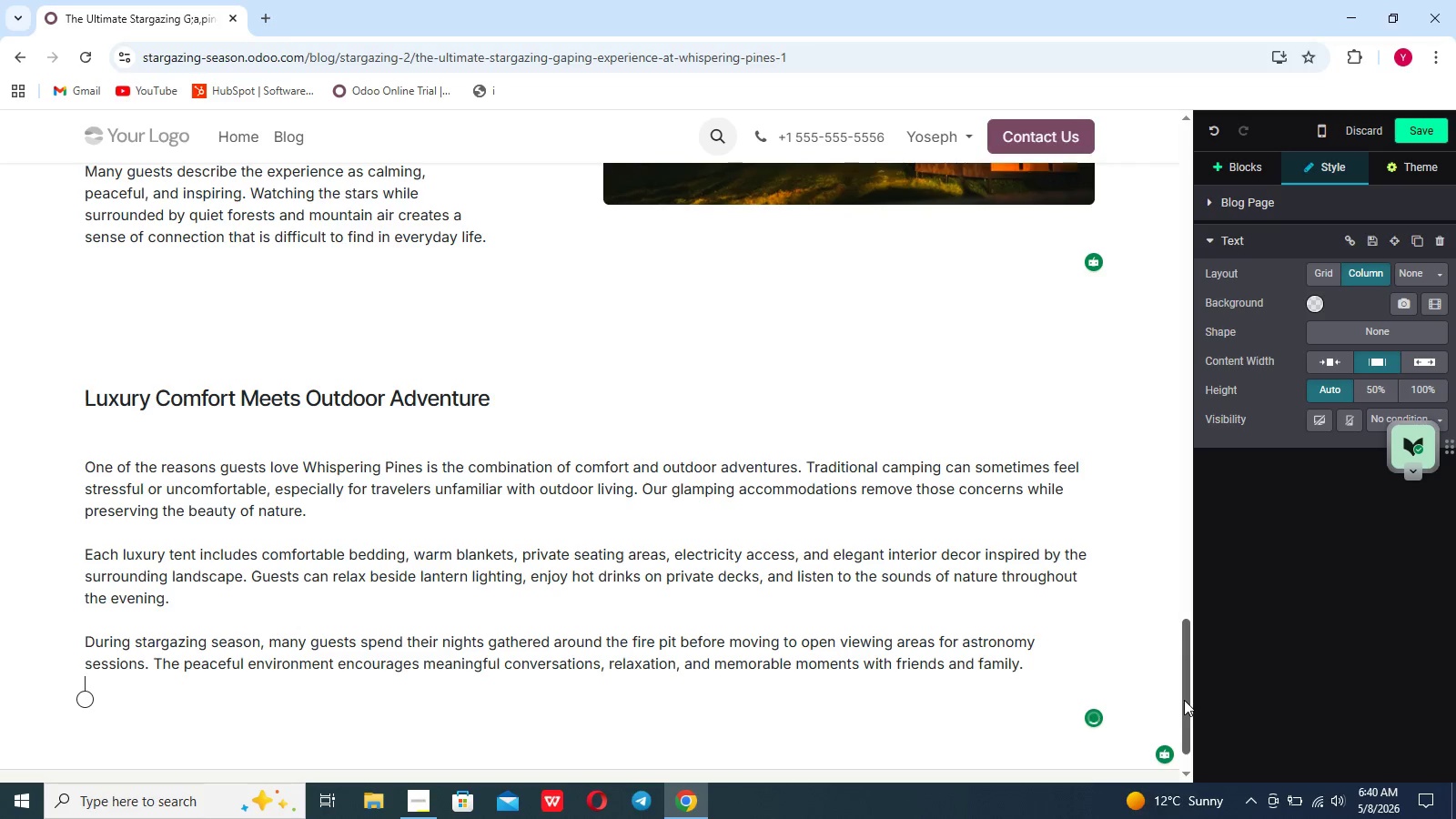 
key(Enter)
 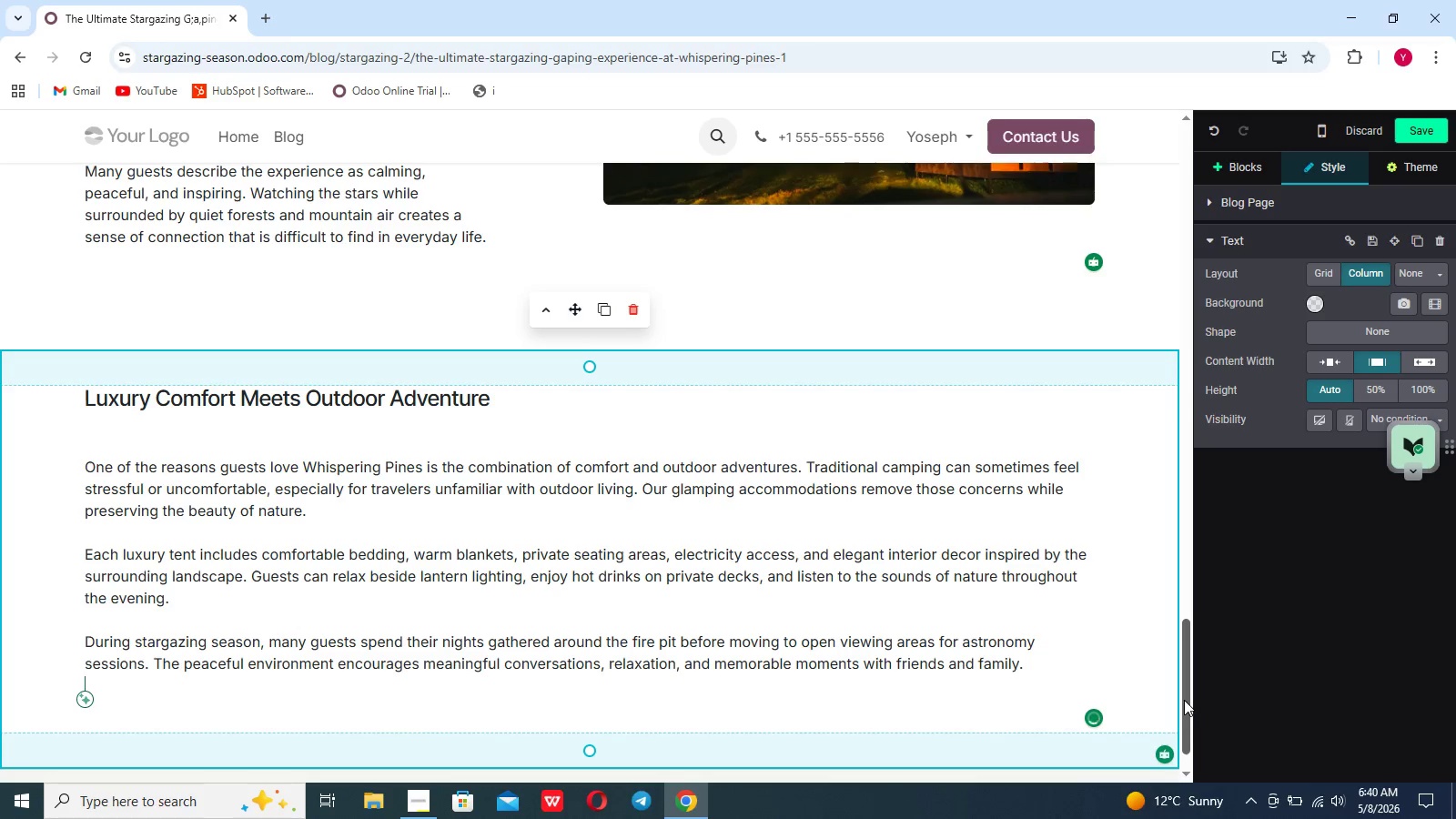 
type(For family)
 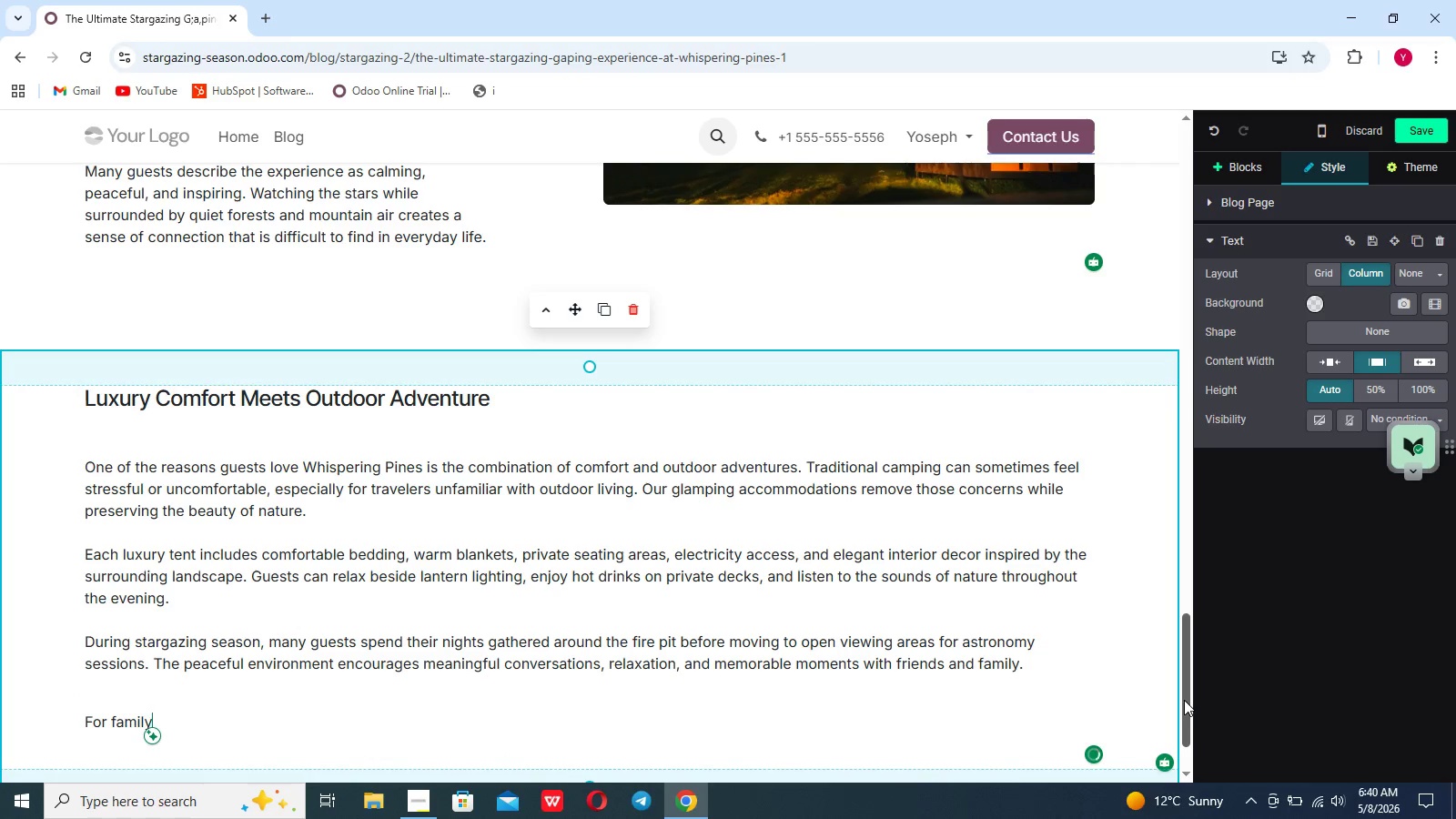 
key(Backspace)
key(Backspace)
key(Backspace)
key(Backspace)
key(Backspace)
key(Backspace)
type(couples, the atmosphere becomes especially re)
key(Backspace)
type(omantic after sunset. The soft glow of twn)
key(Backspace)
key(Backspace)
type(ents combined with the endless star)
 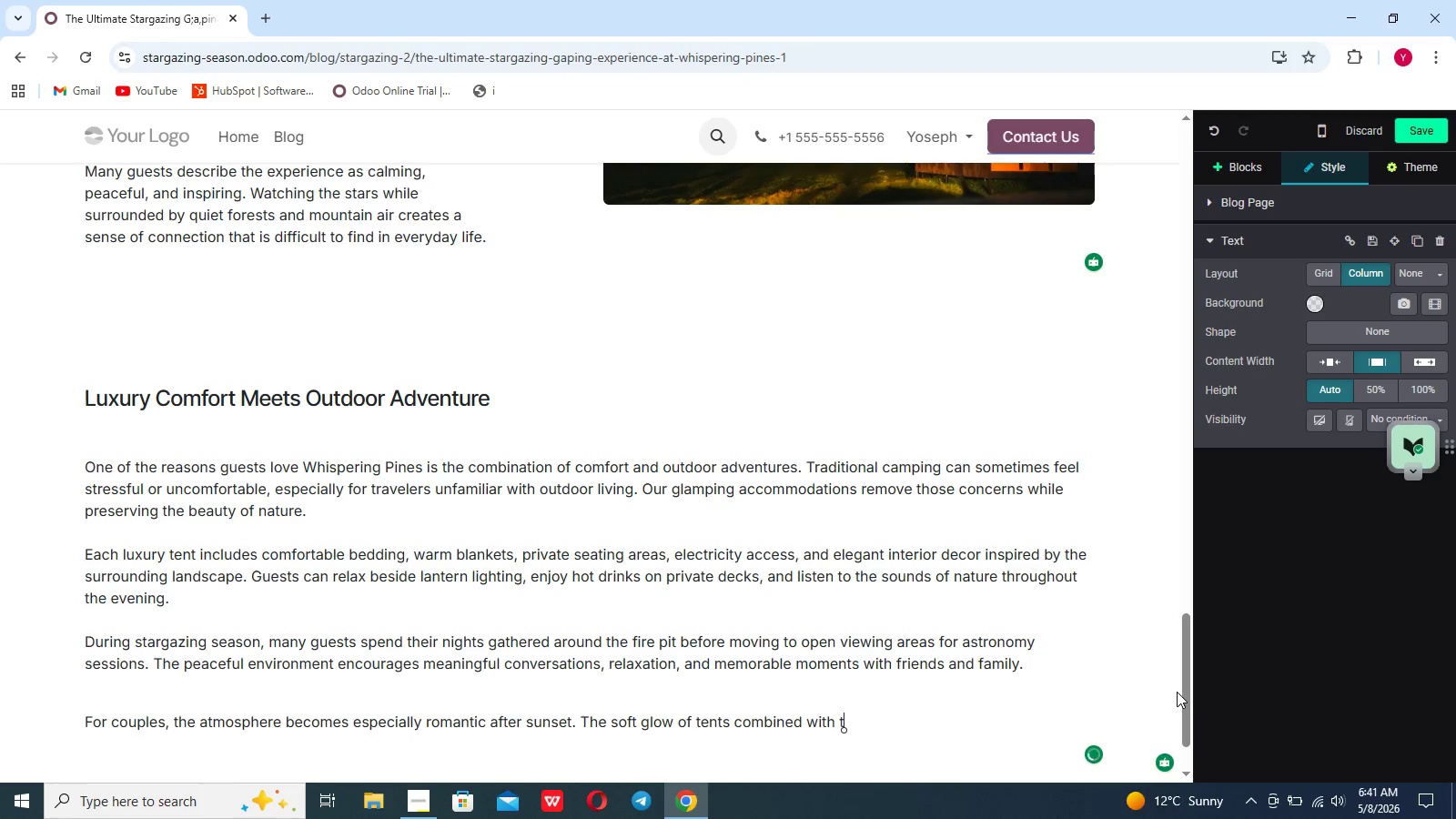 
wait(5.51)
 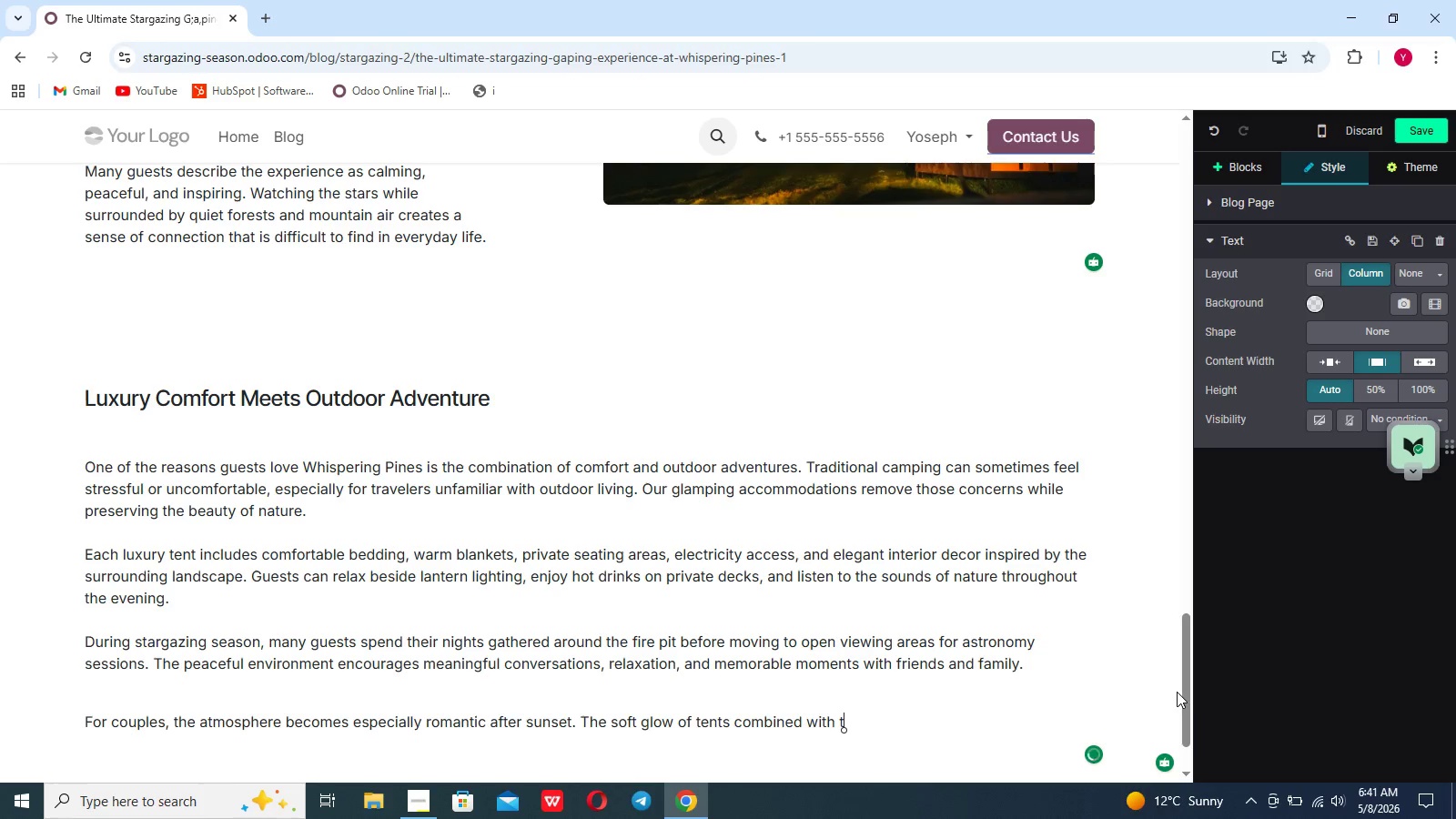 
type(-filled sky creates an unforgattable)
 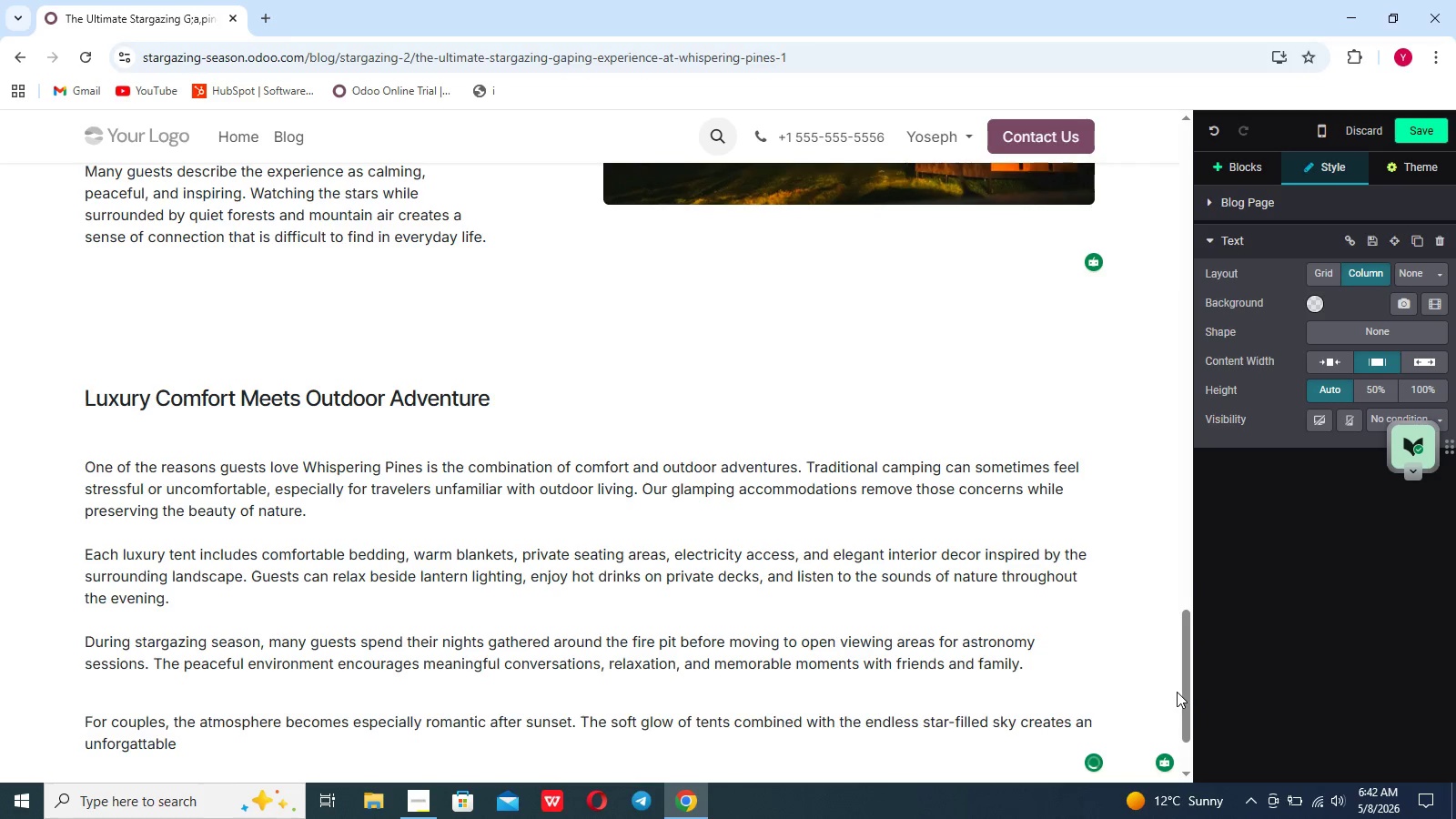 
type( setting perfect foe aniversary)
key(Backspace)
key(Backspace)
type(ries, proposals, r weekend escapes)
 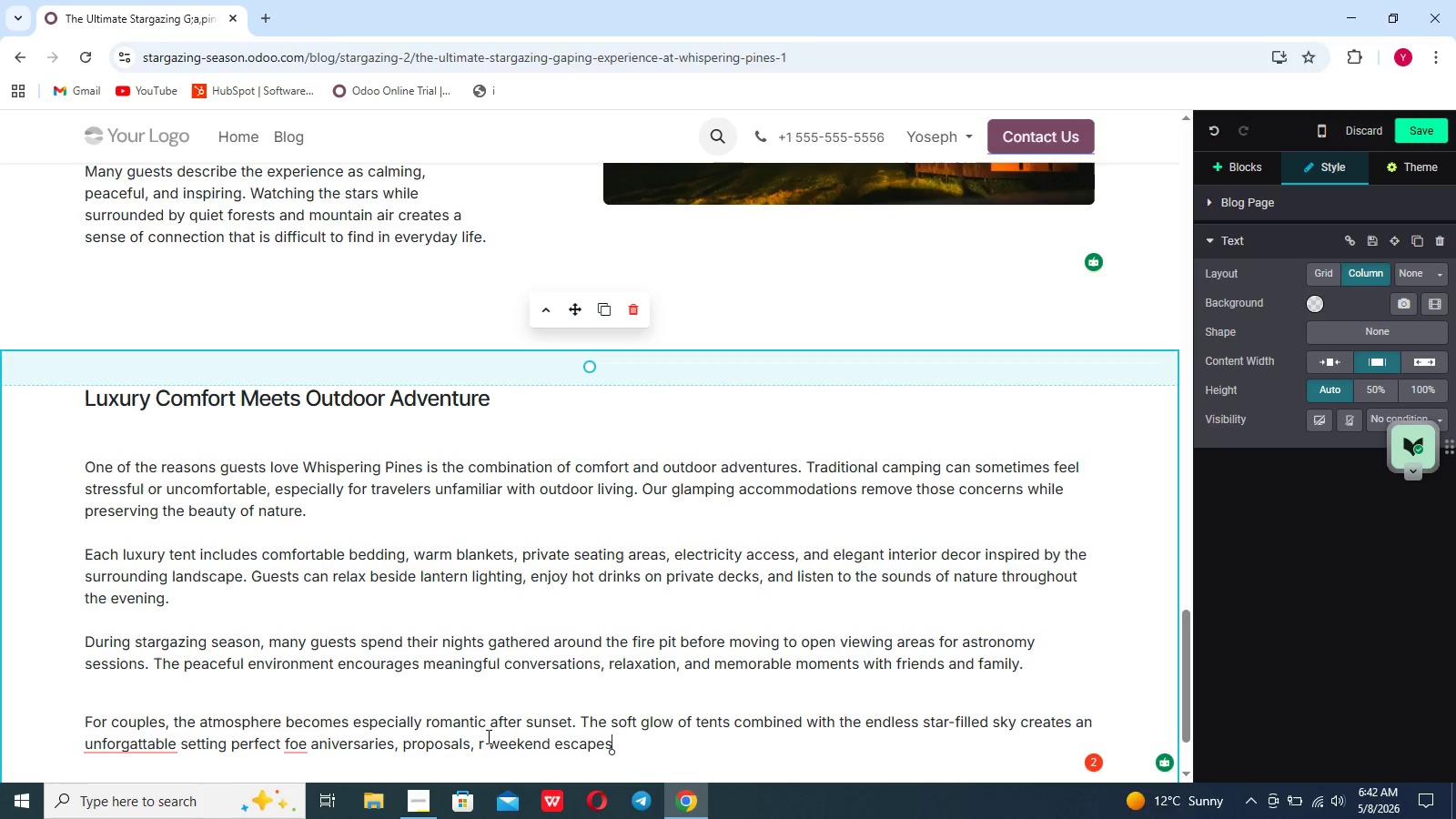 
left_click([479, 739])
 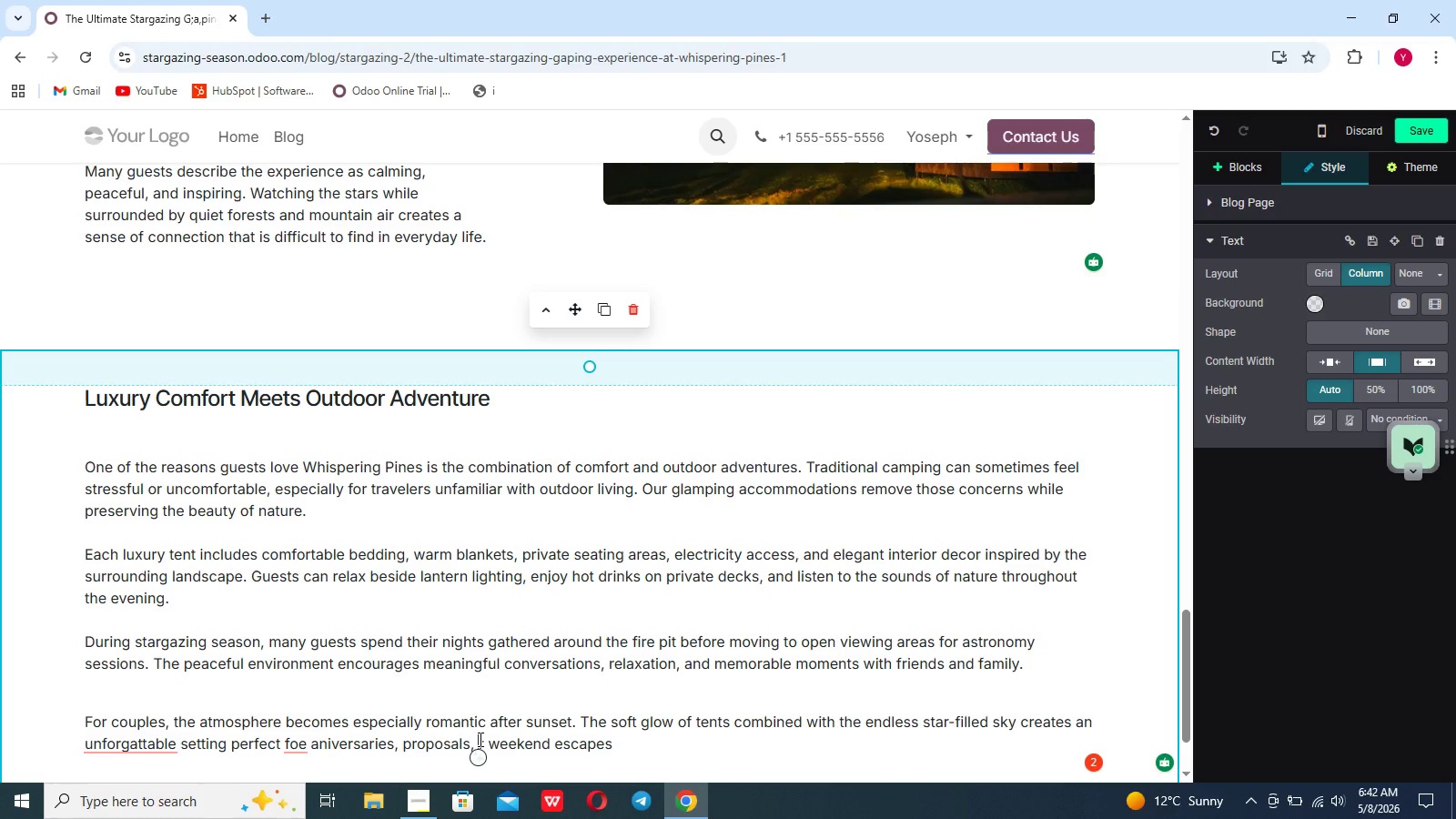 
key(O)
 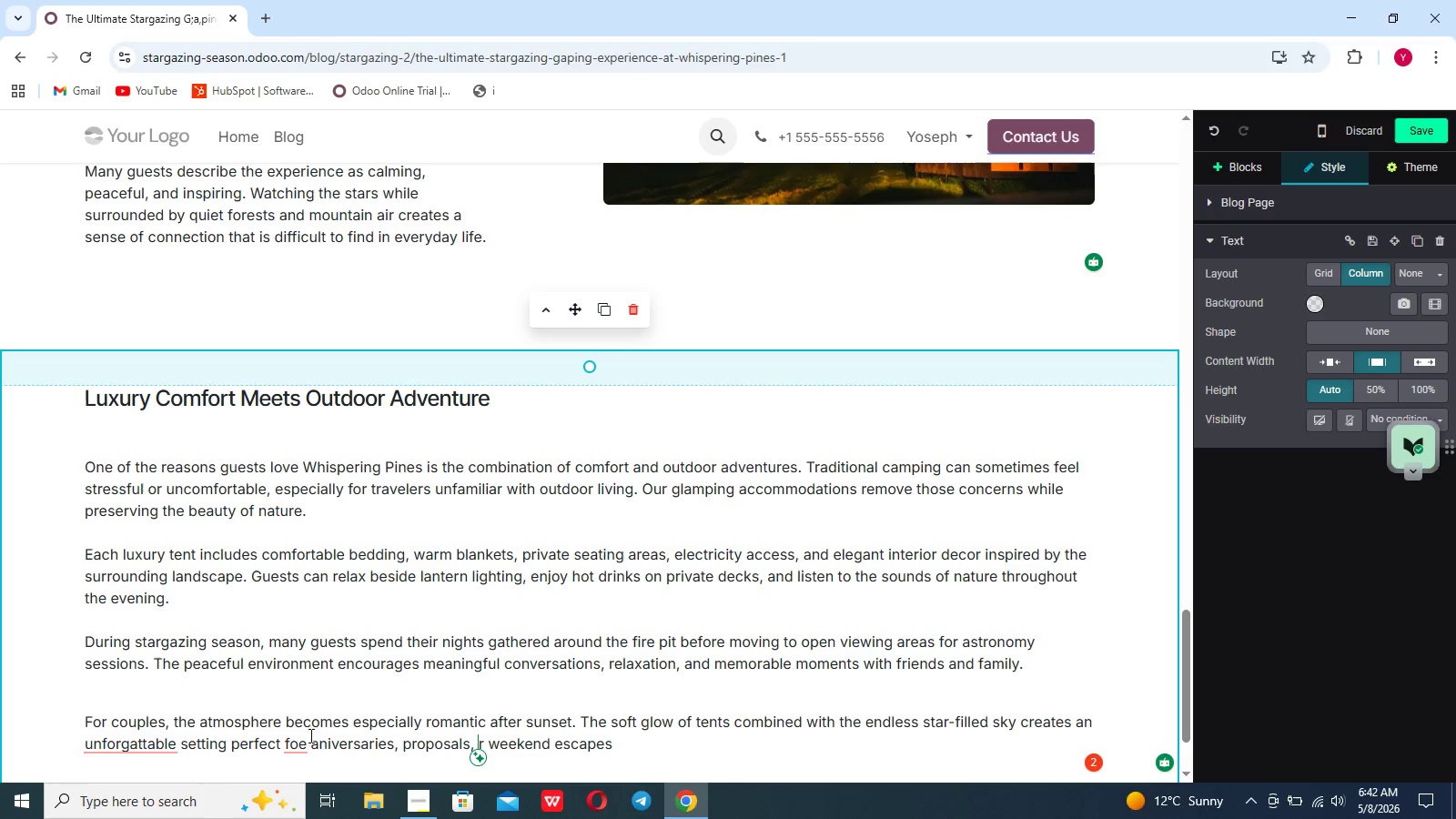 
mouse_move([318, 713])
 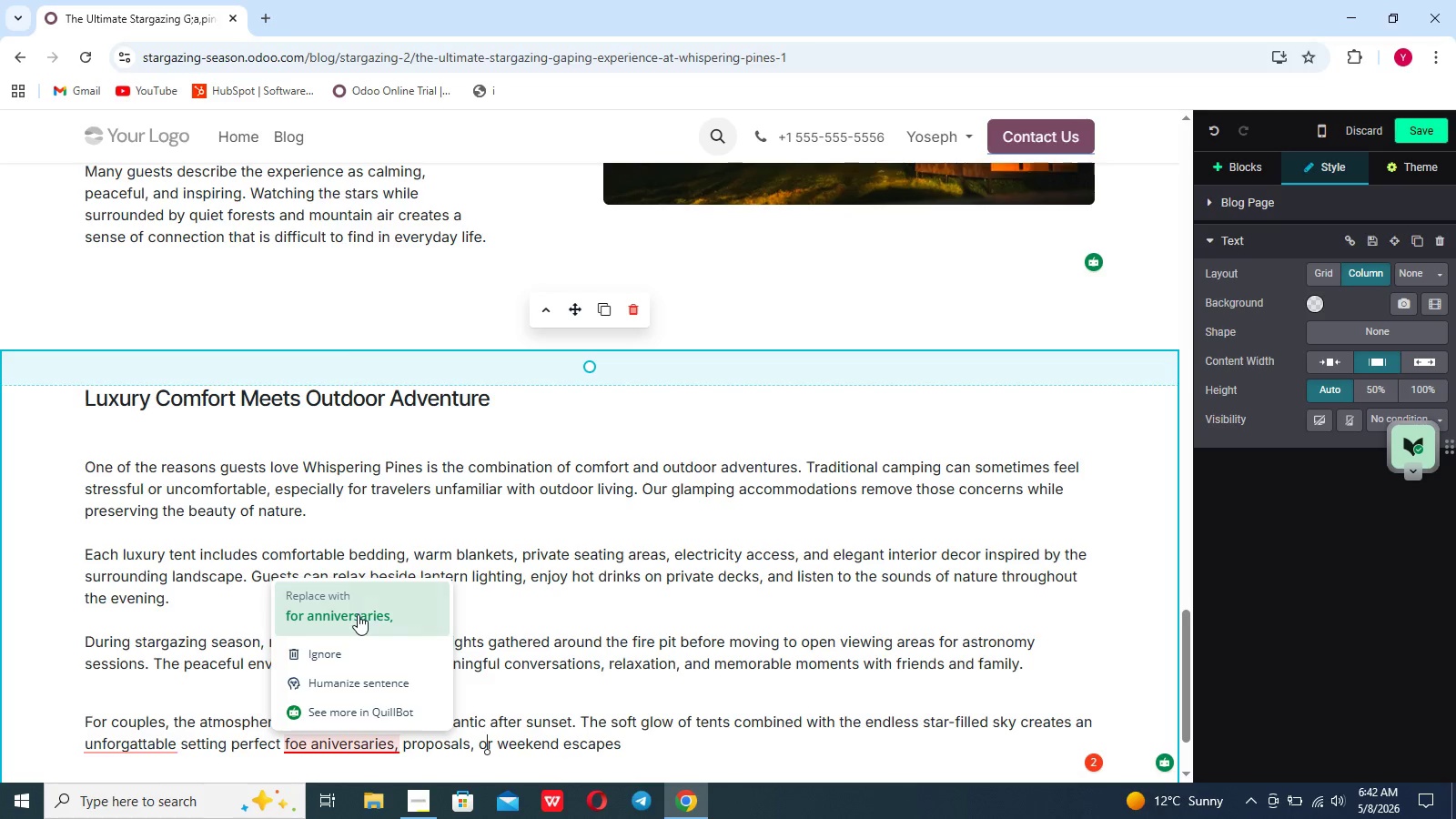 
left_click([358, 613])
 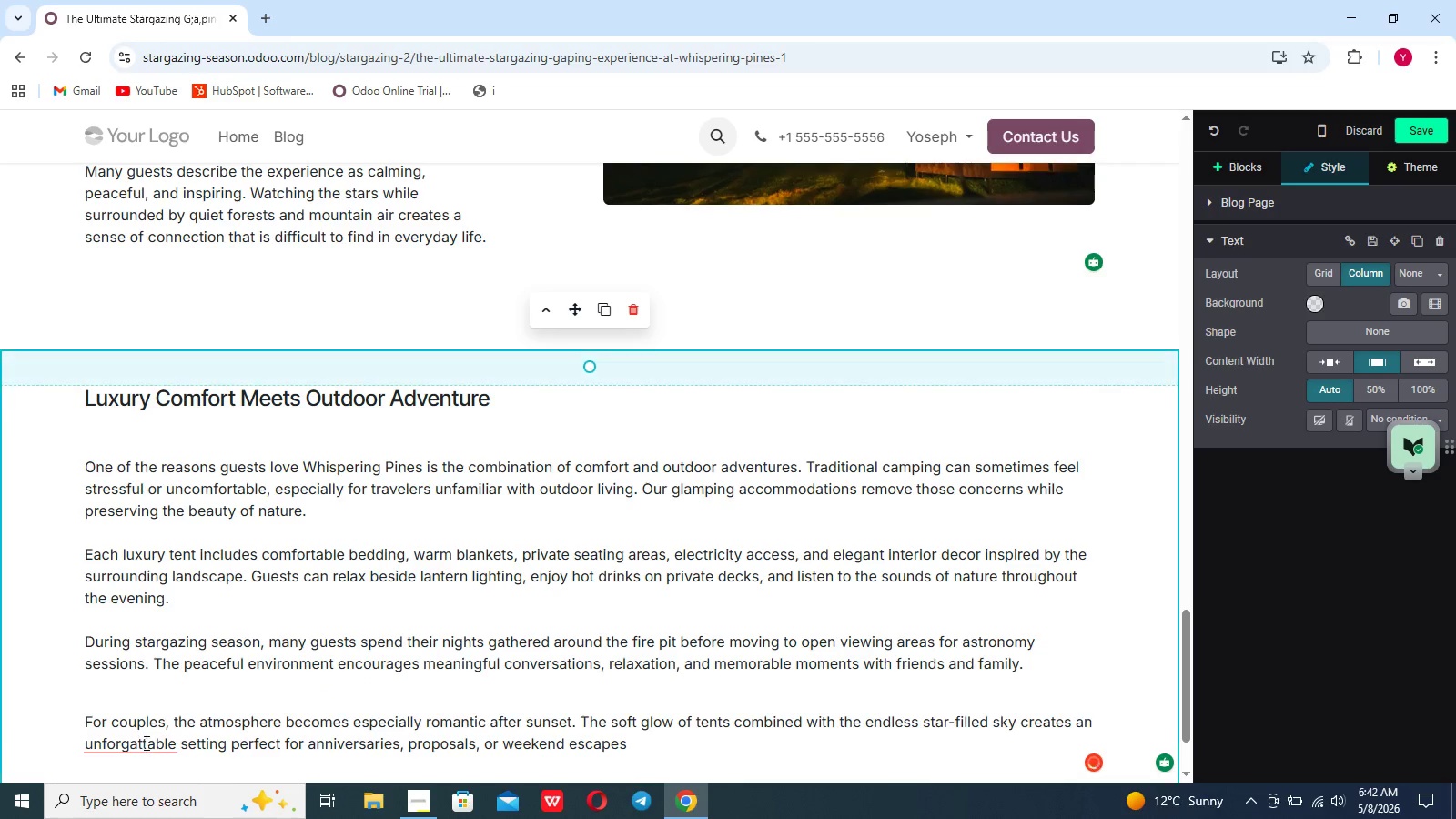 
left_click([147, 744])
 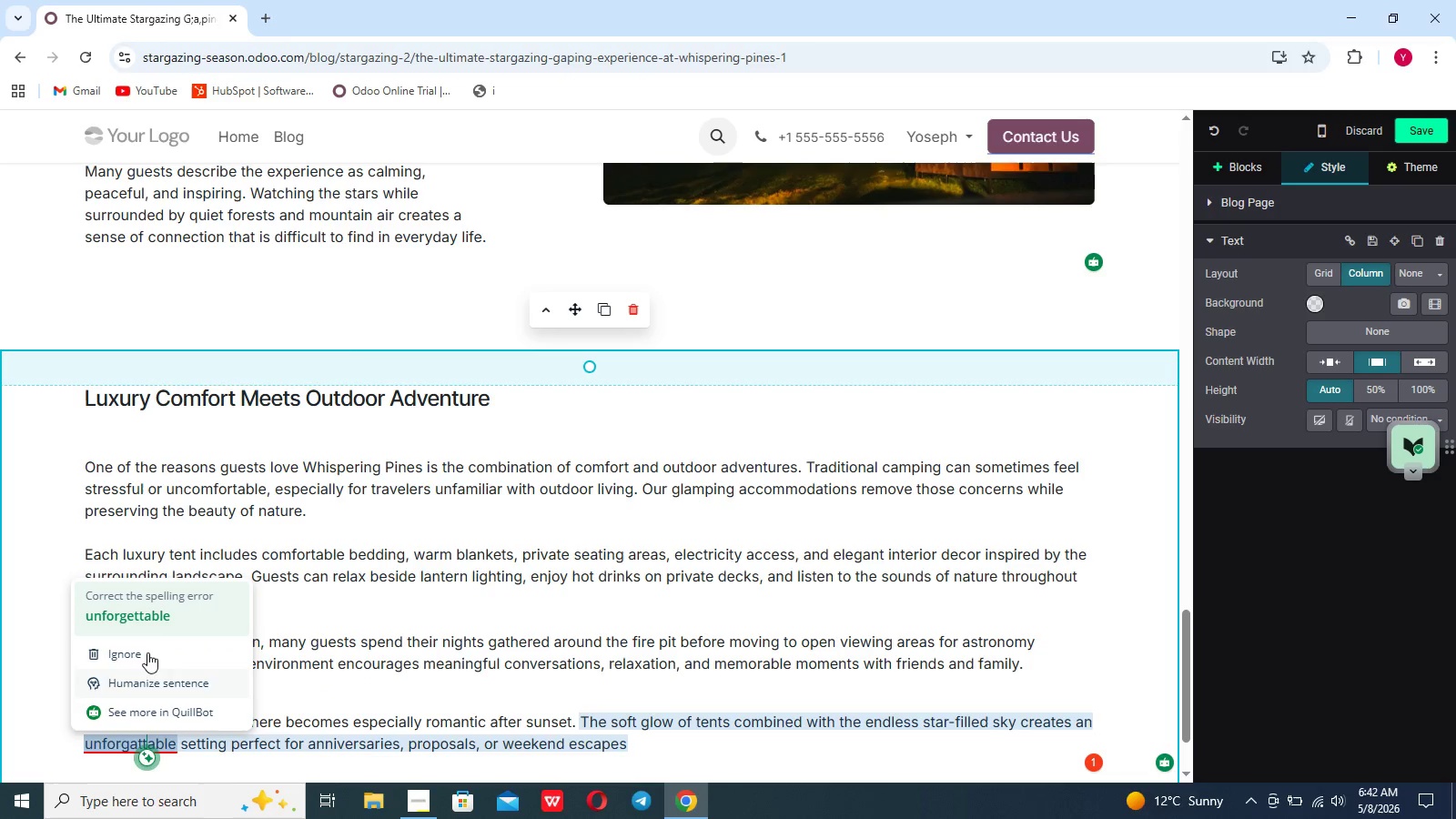 
left_click([151, 612])
 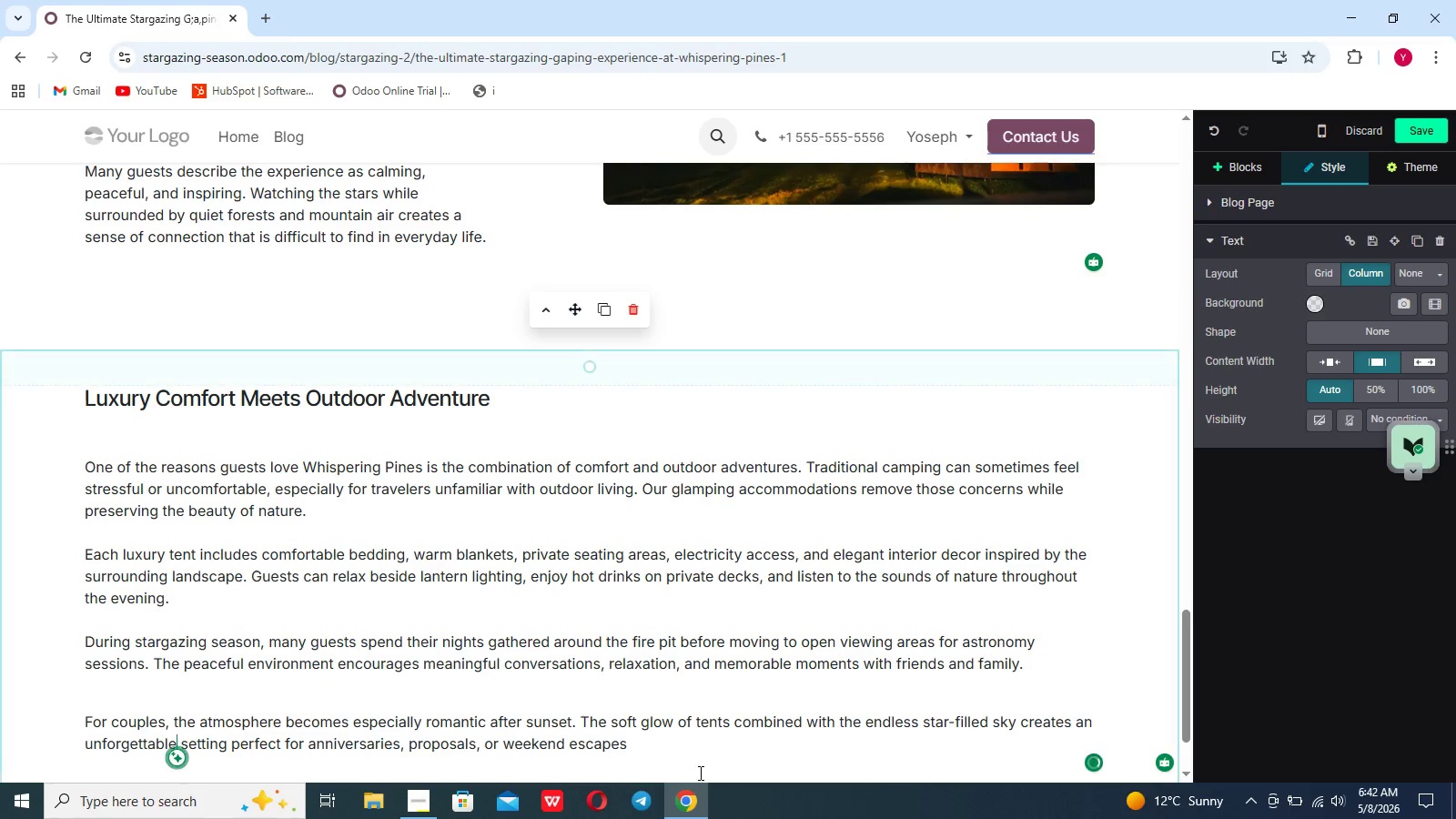 
left_click([629, 736])
 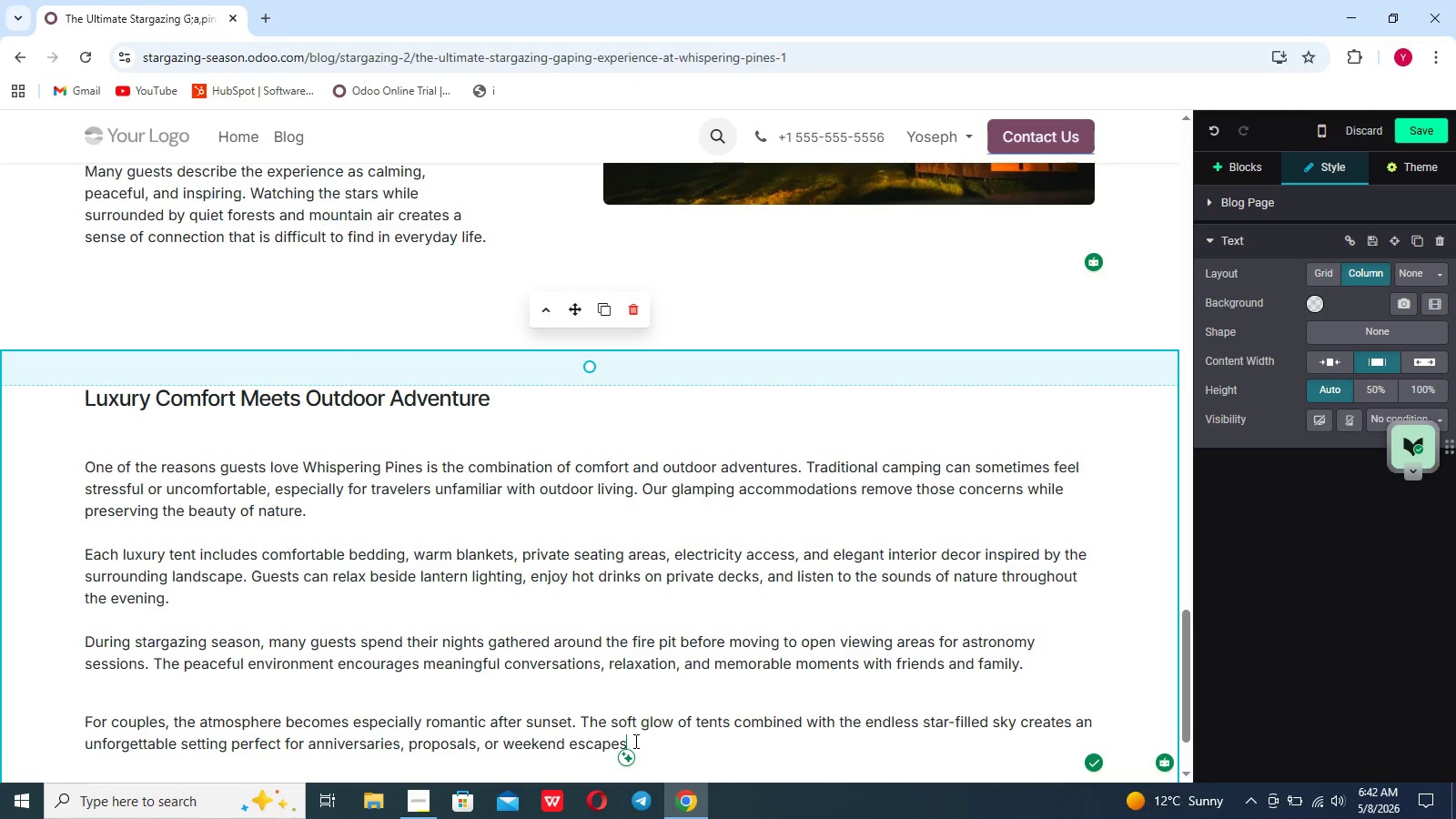 
key(Period)
 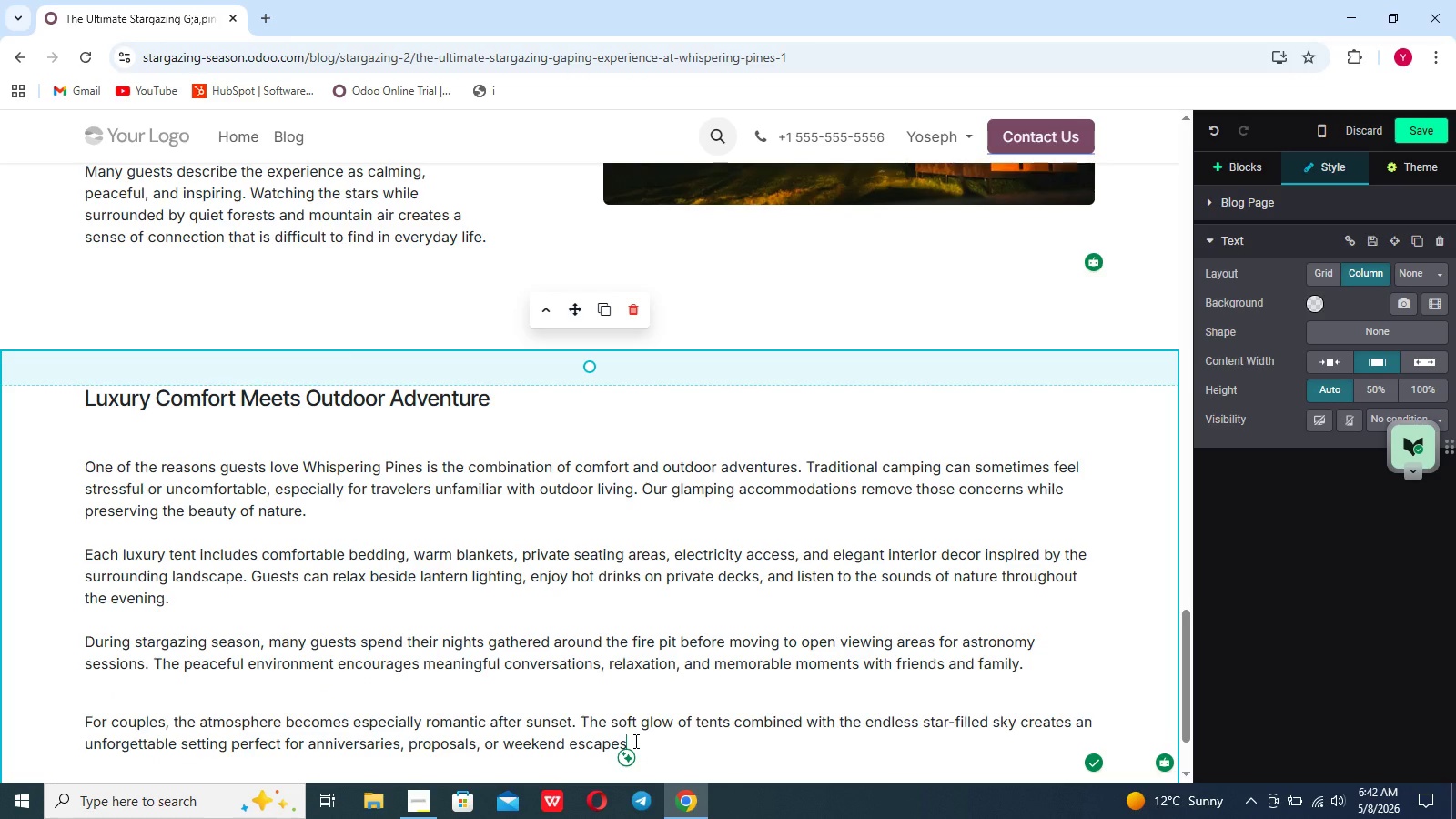 
key(Shift+Enter)
 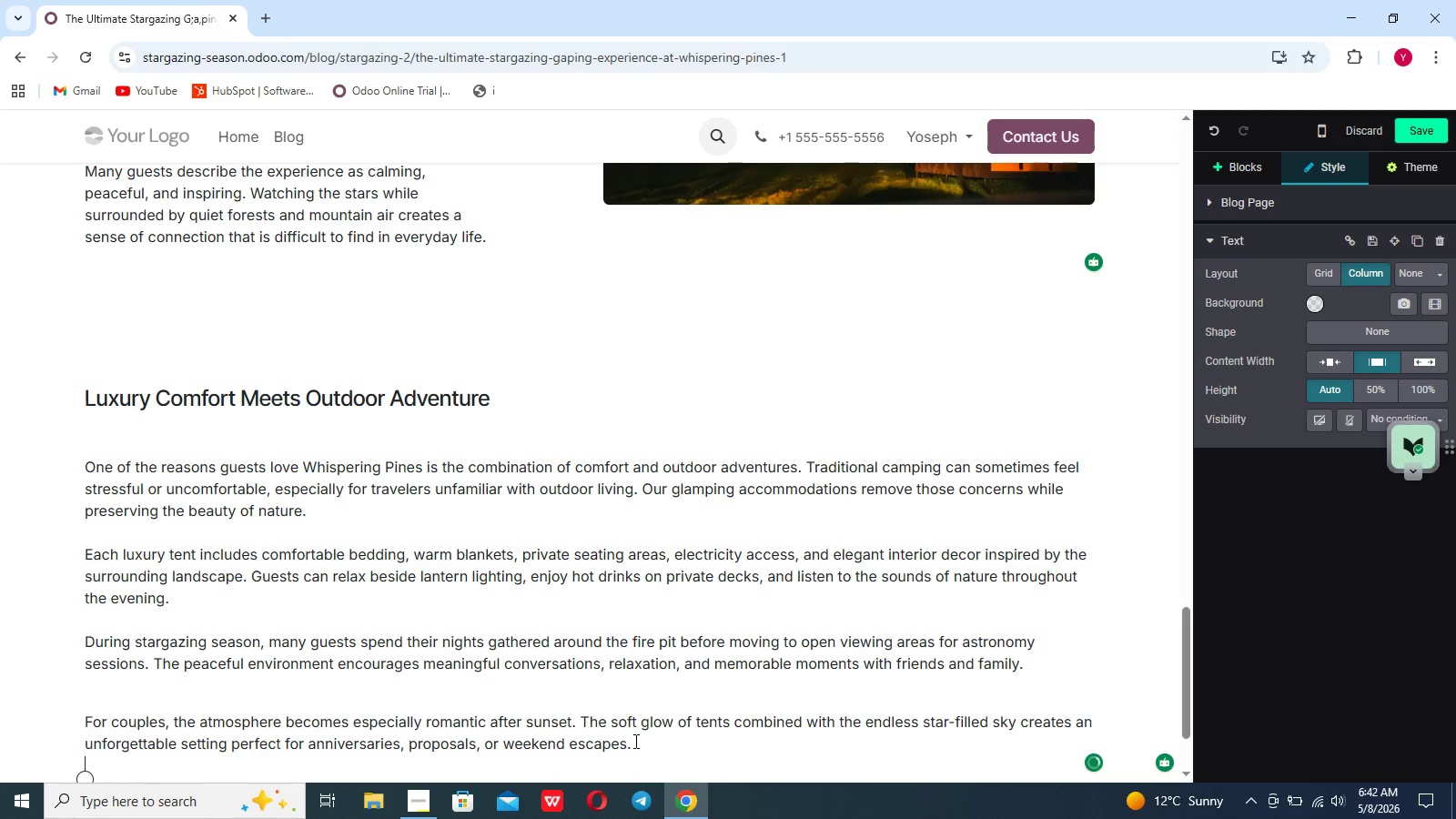 
key(Enter)
 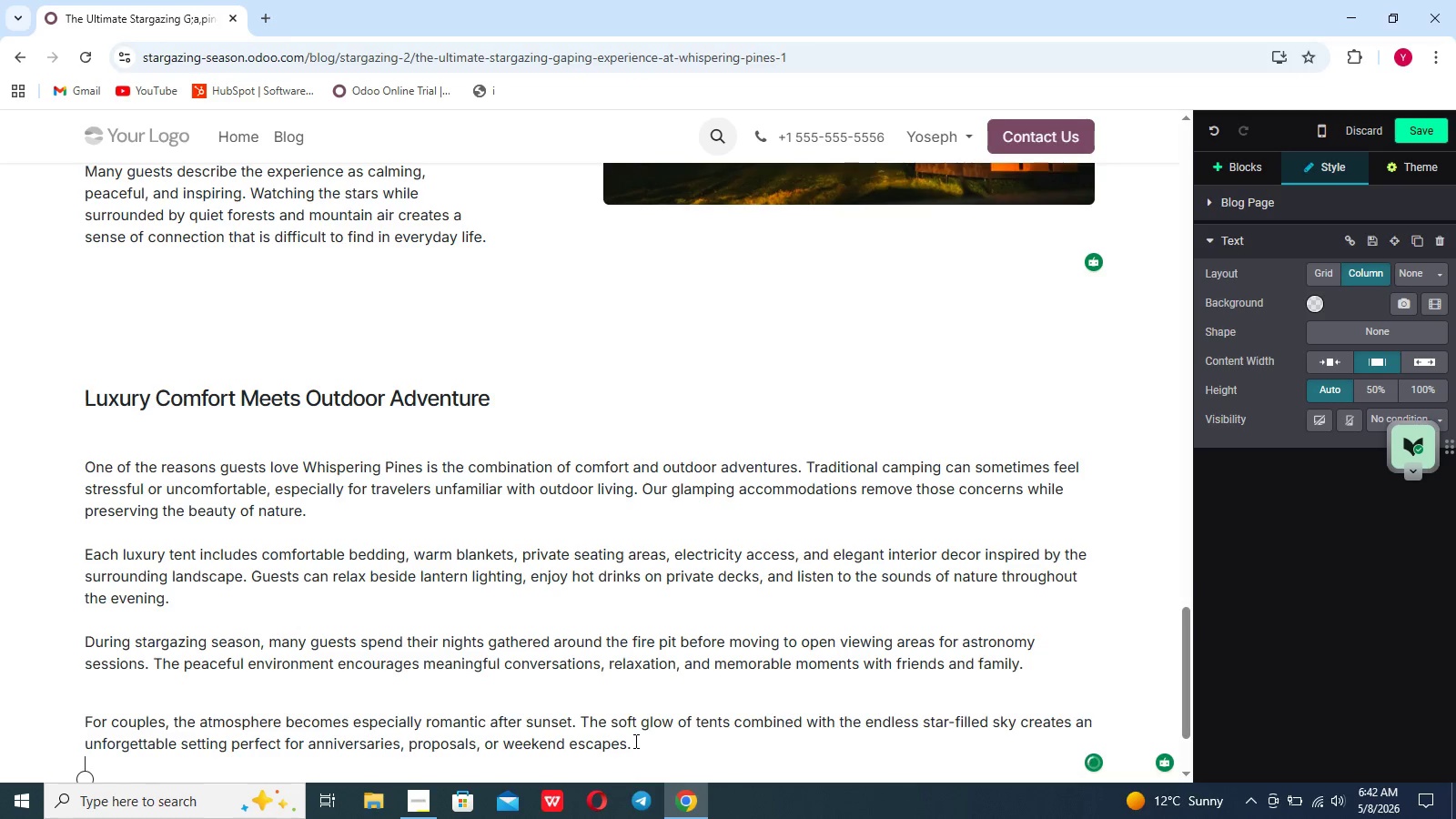 
type(Fsmi)
key(Backspace)
key(Backspace)
key(Backspace)
type(amili)
 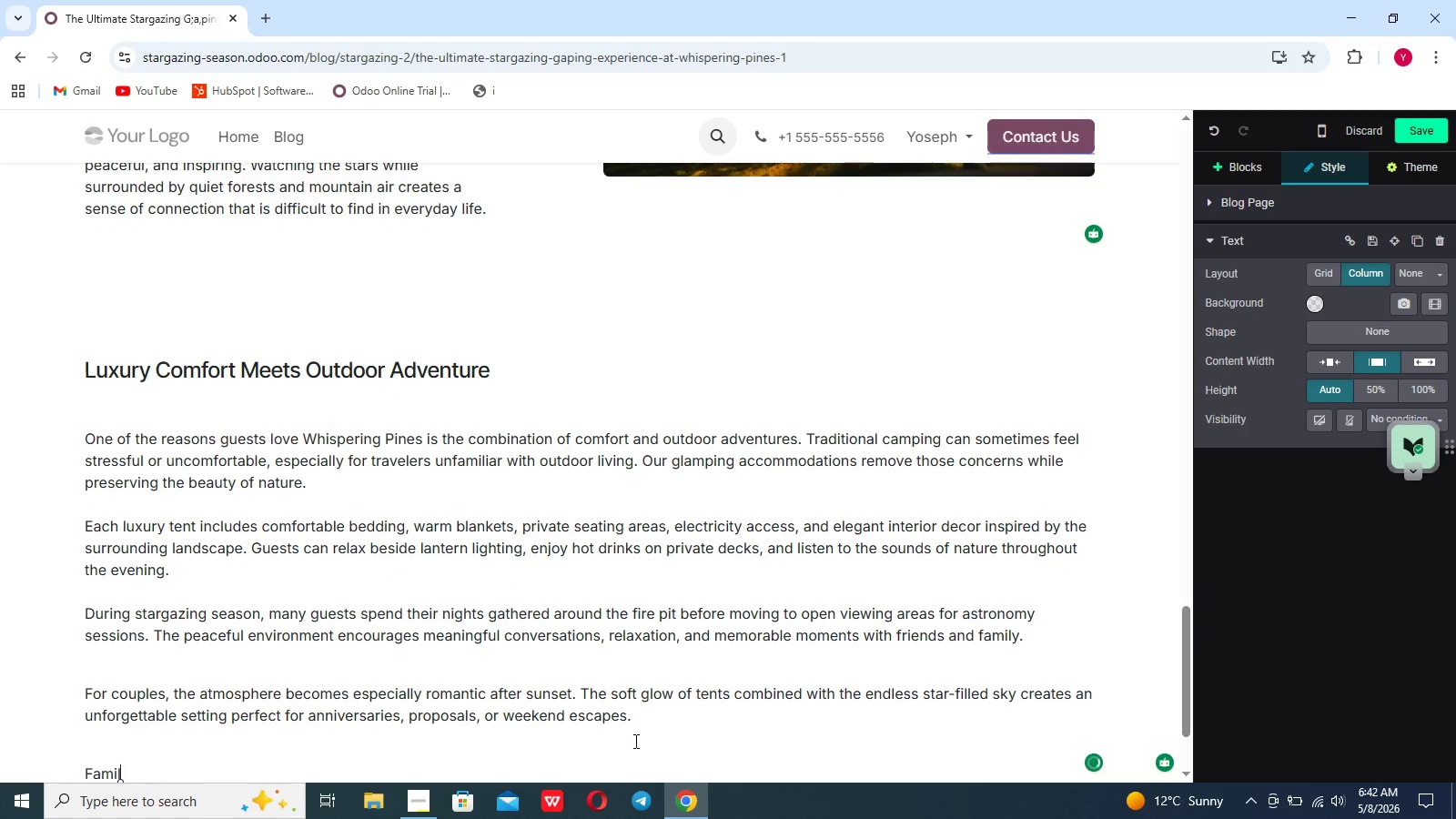 
scroll: coordinate [634, 741], scroll_direction: down, amount: 9.0
 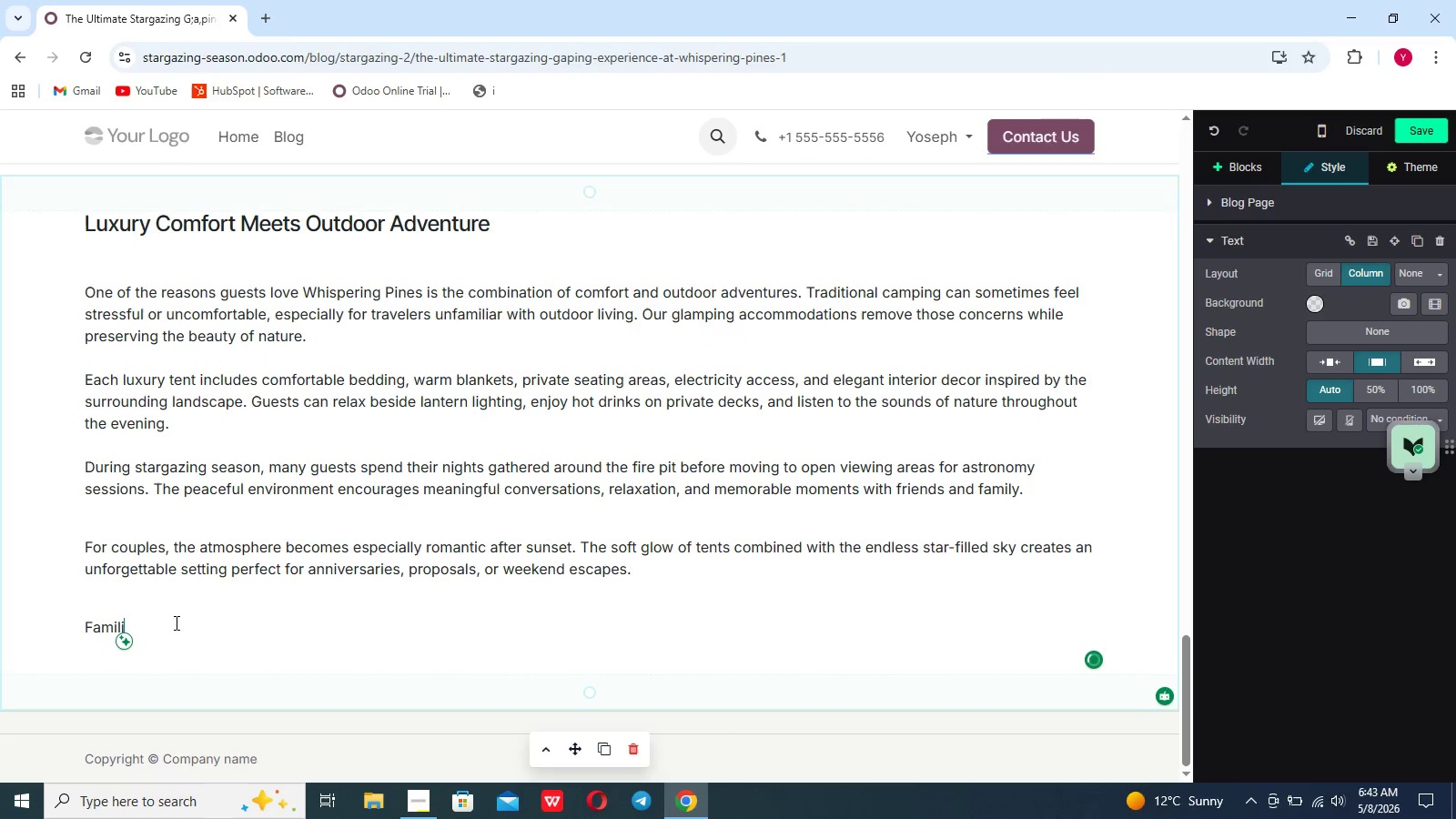 
left_click([175, 622])
 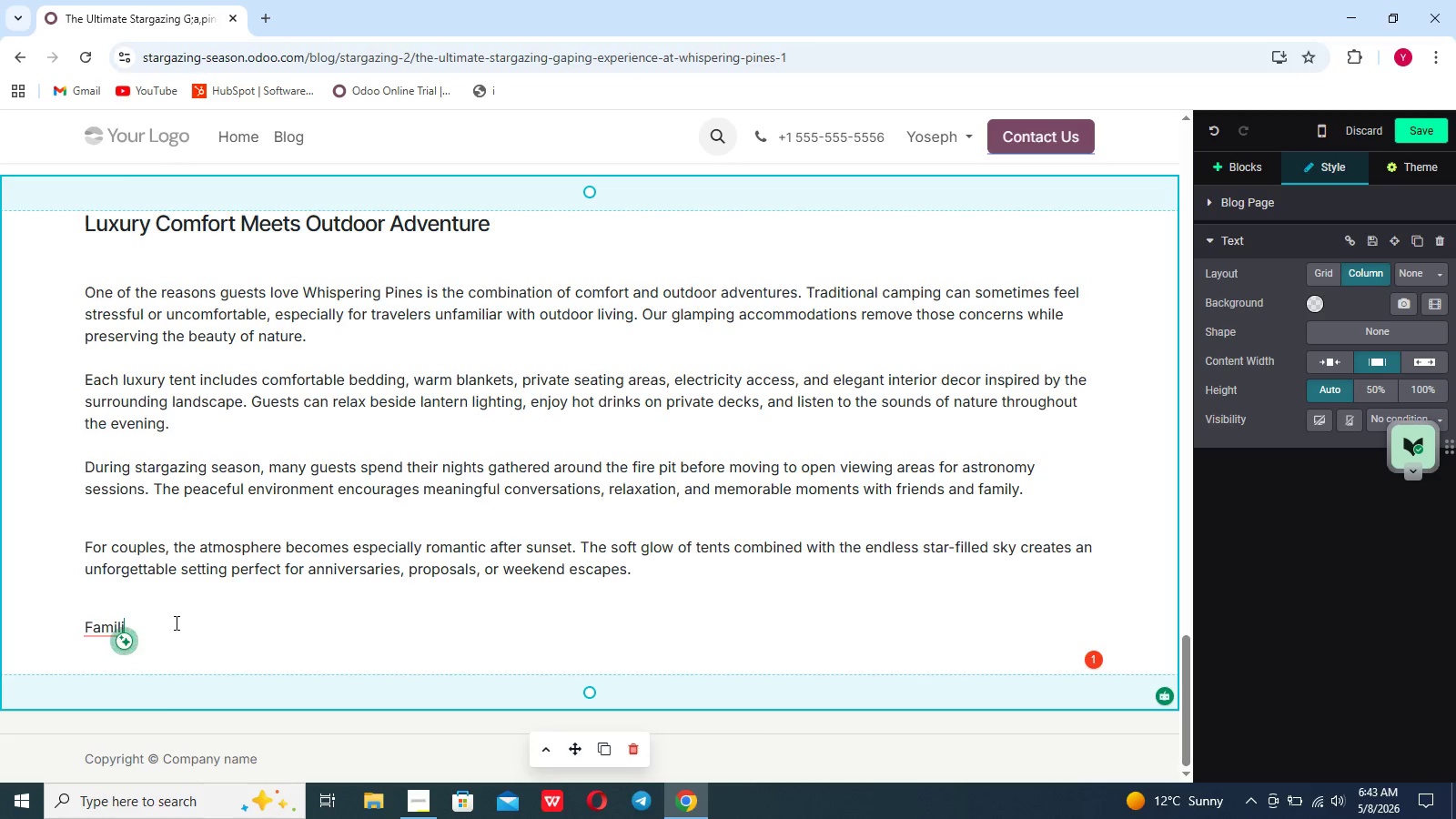 
type(es also enjoyy the educational sode)
key(Backspace)
key(Backspace)
key(Backspace)
 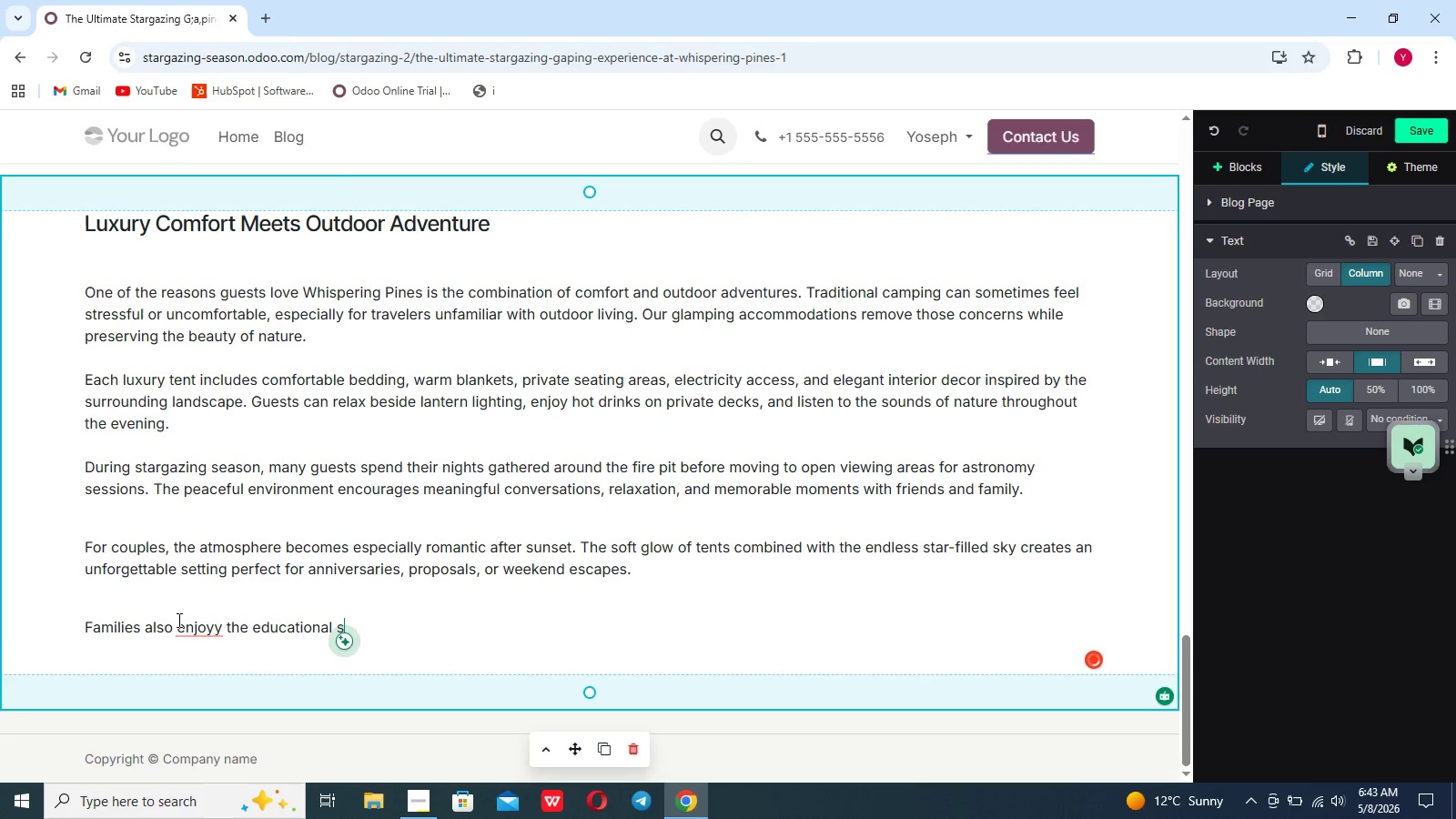 
left_click([177, 620])
 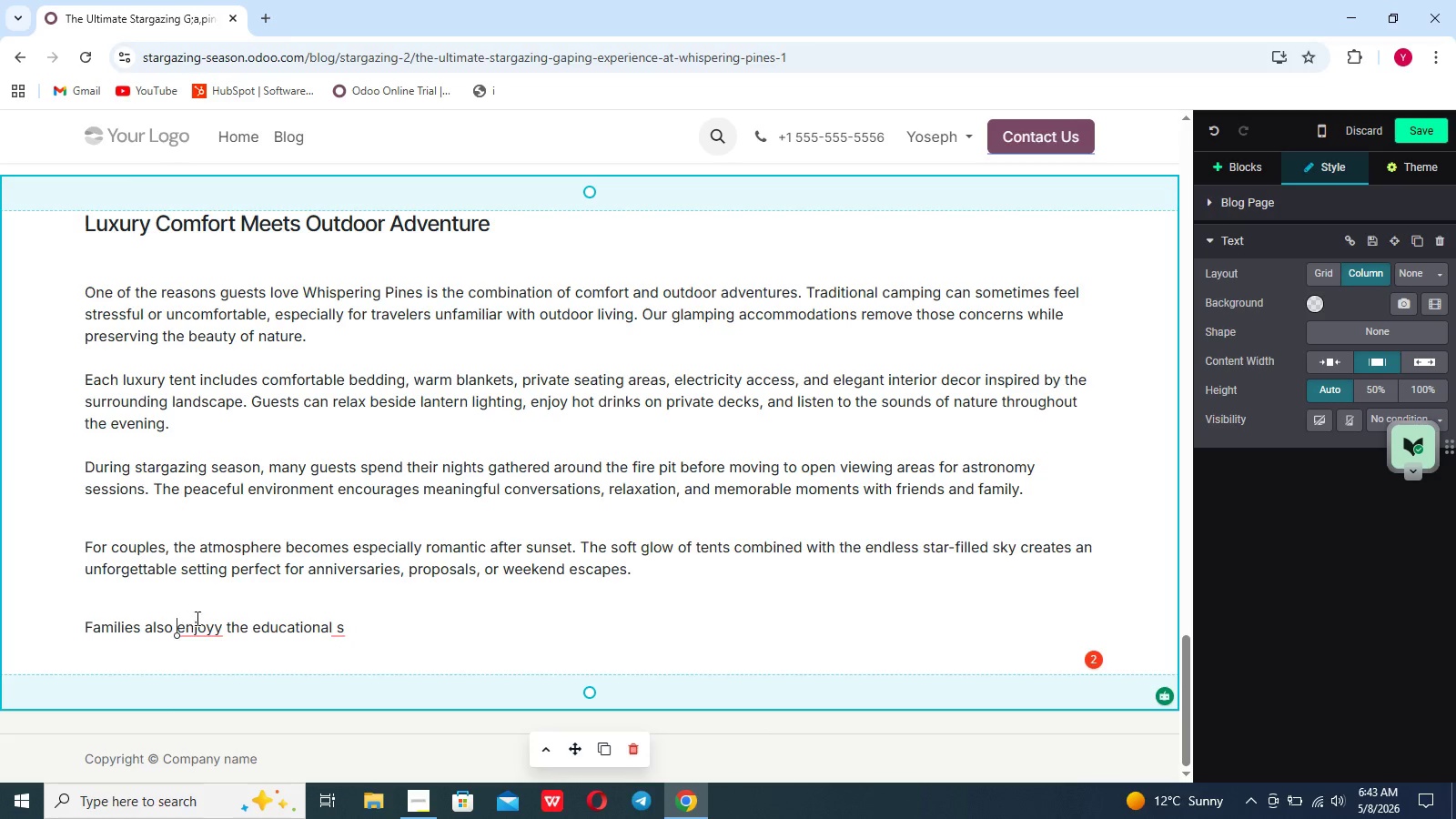 
mouse_move([211, 592])
 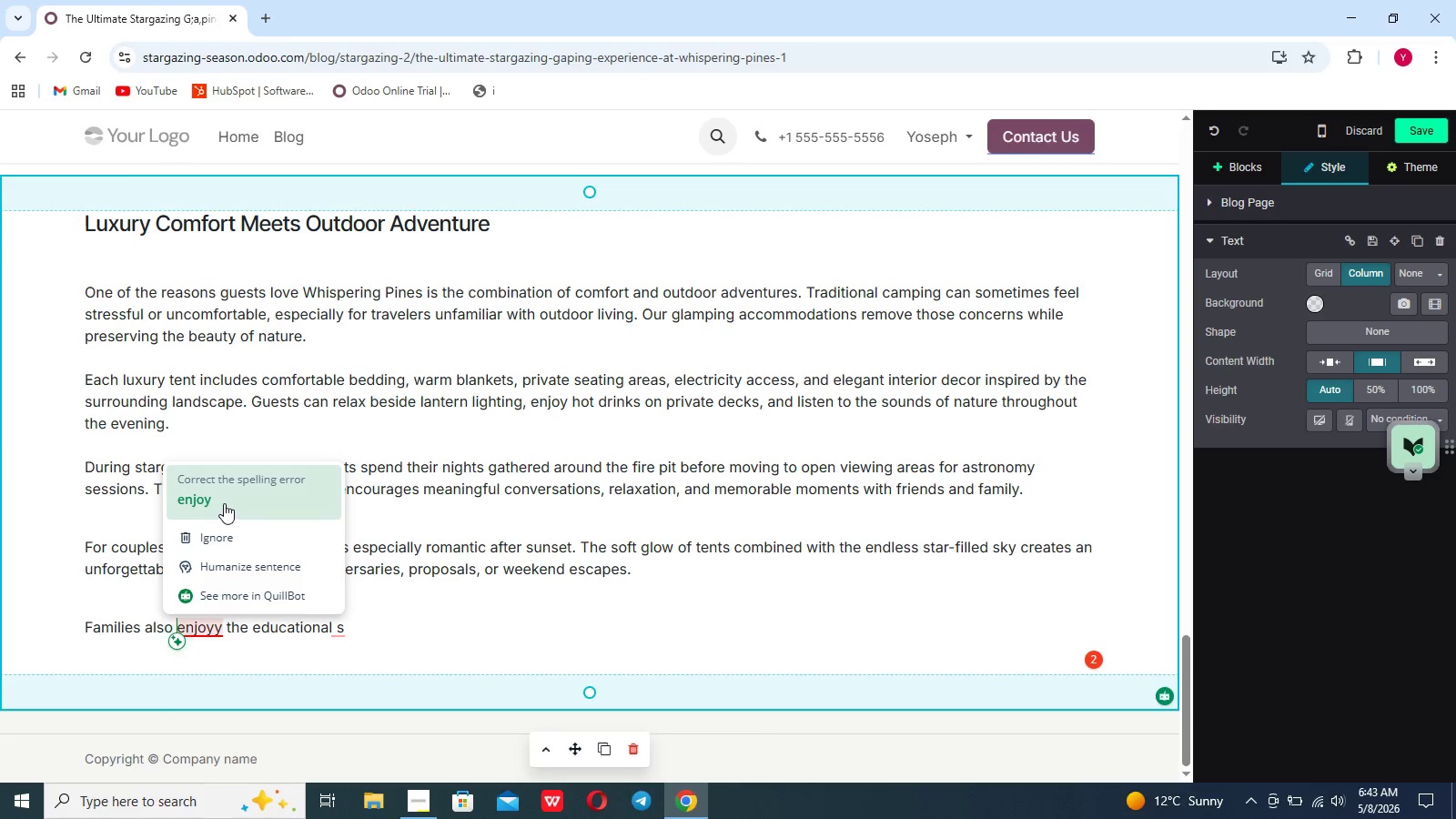 
left_click([224, 503])
 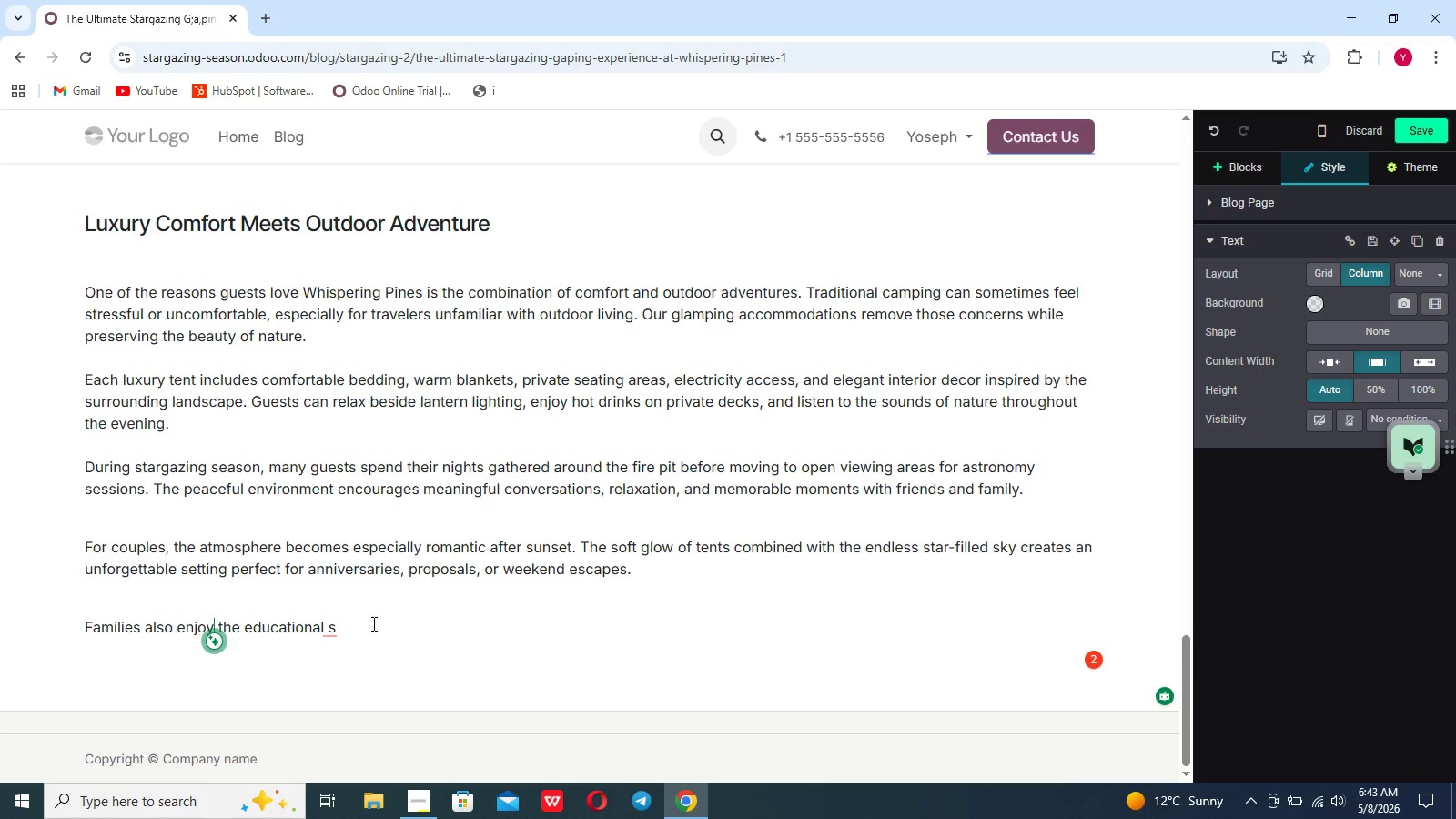 
left_click([369, 628])
 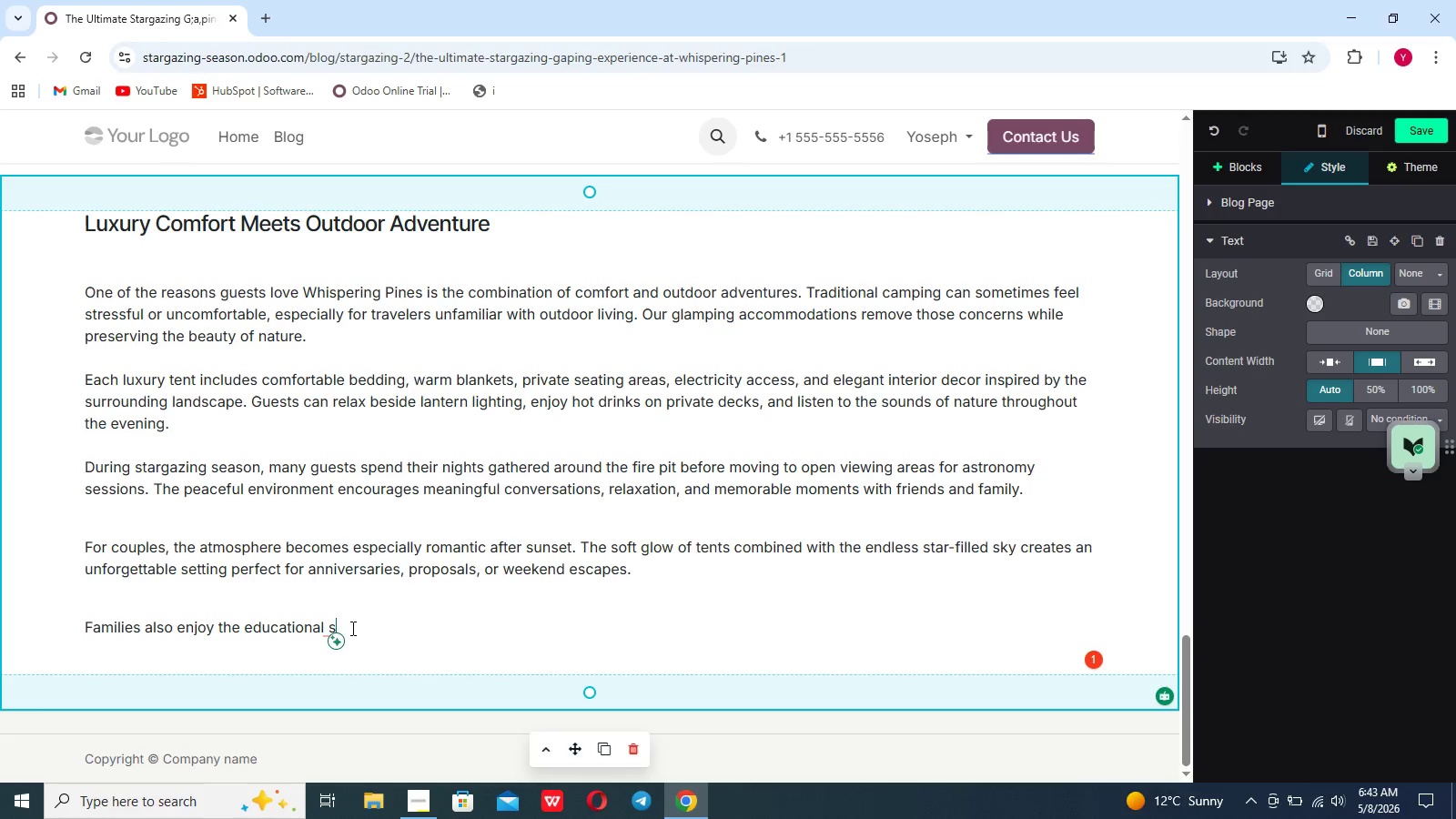 
type(ide of stargazing, children can e)
key(Backspace)
type(learn)
 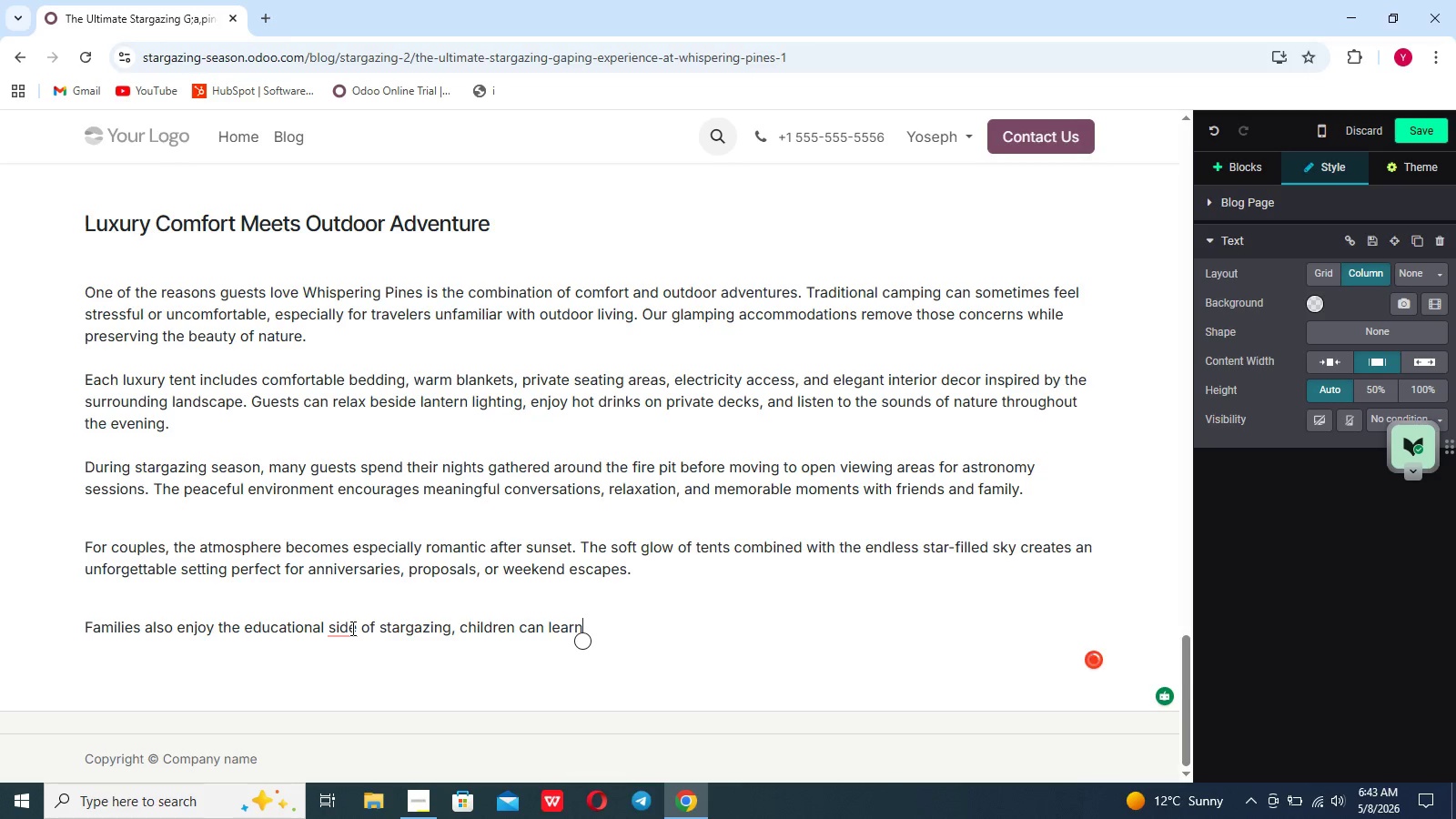 
type( about constellations, plana)
key(Backspace)
type(ets, and astronomy while enjoying a f)
key(Backspace)
type(safe outdoor enc)
key(Backspace)
type(vironment designed for comfort and exploration)
 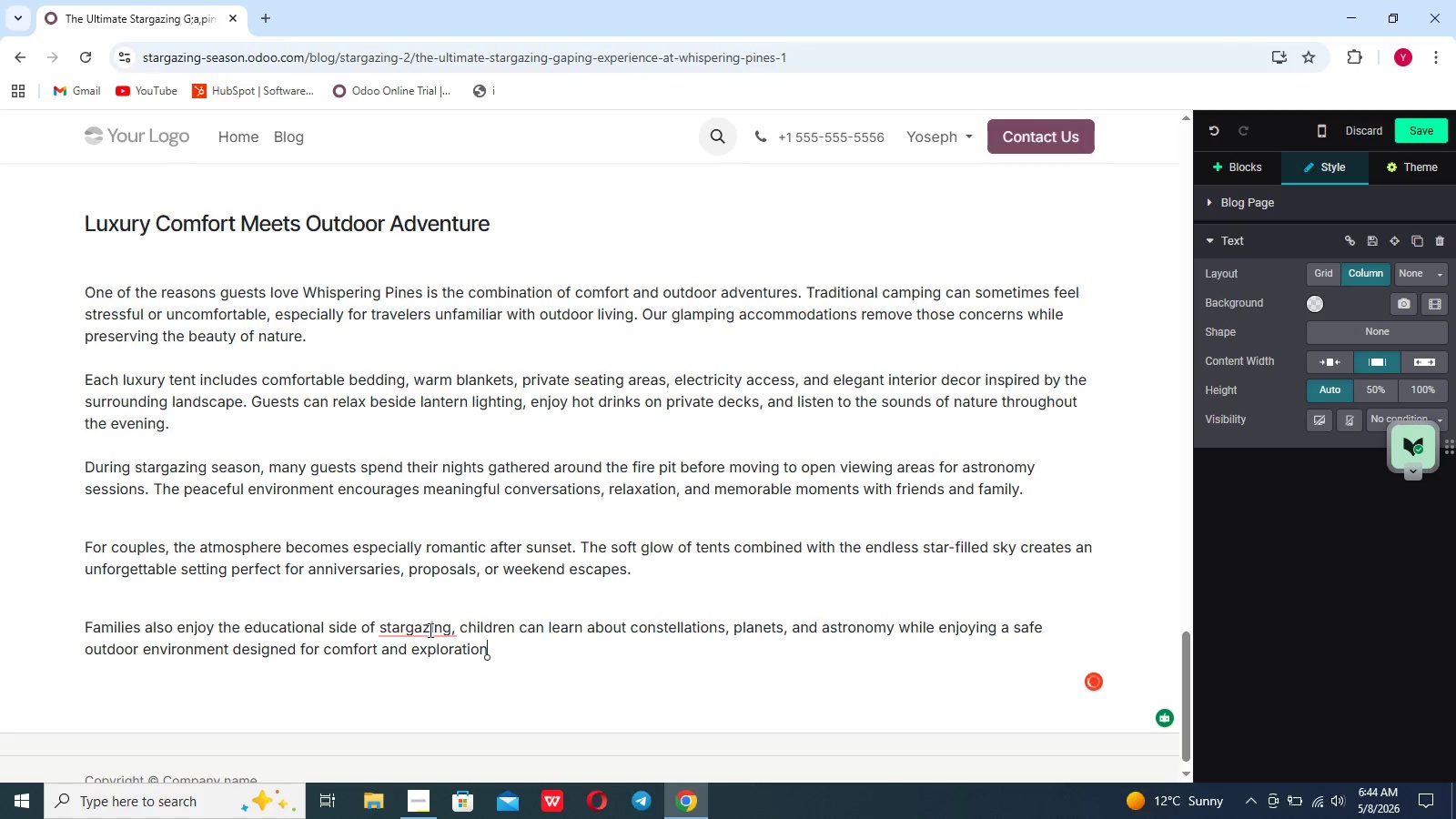 
left_click([429, 630])
 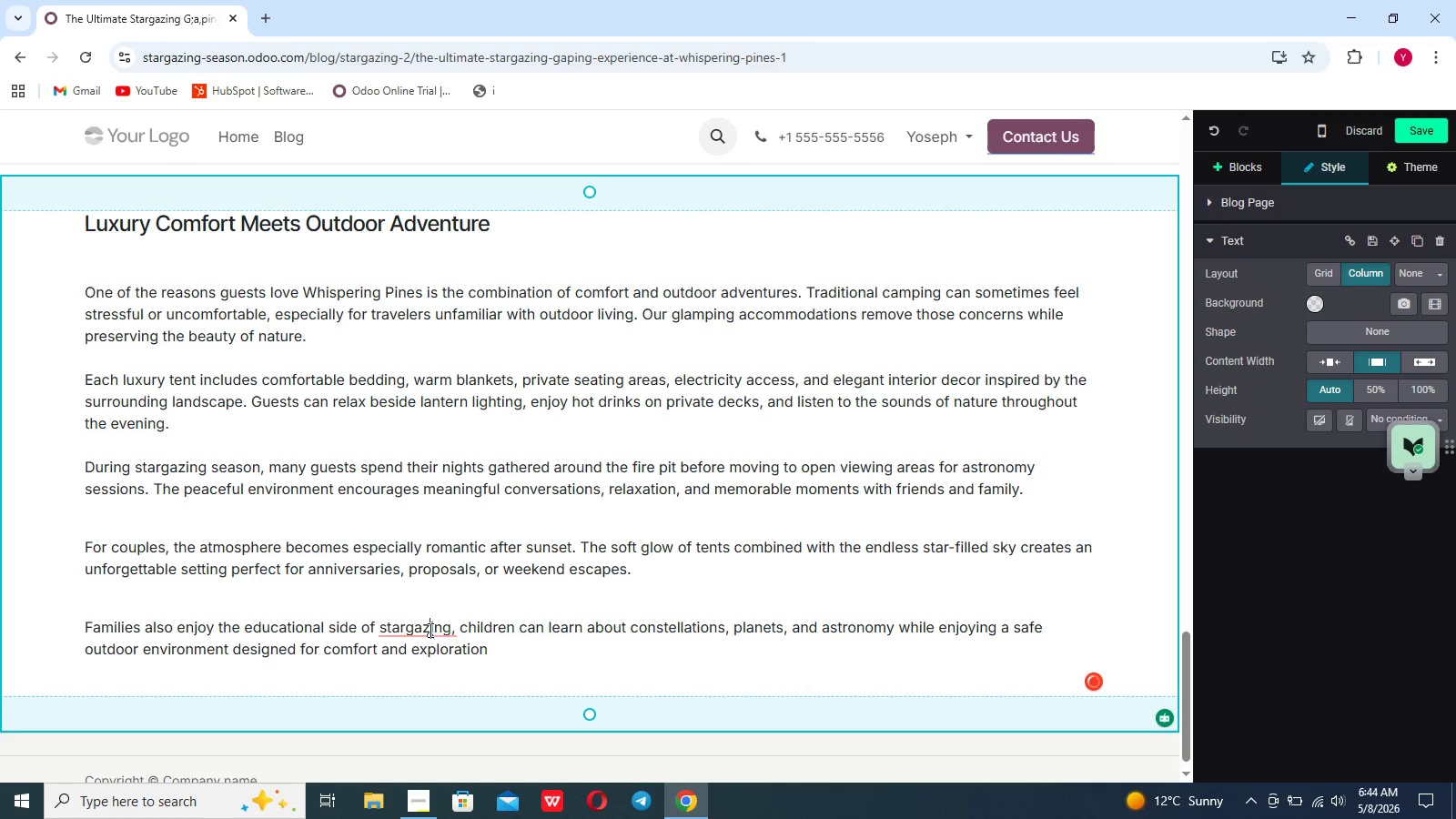 
mouse_move([412, 608])
 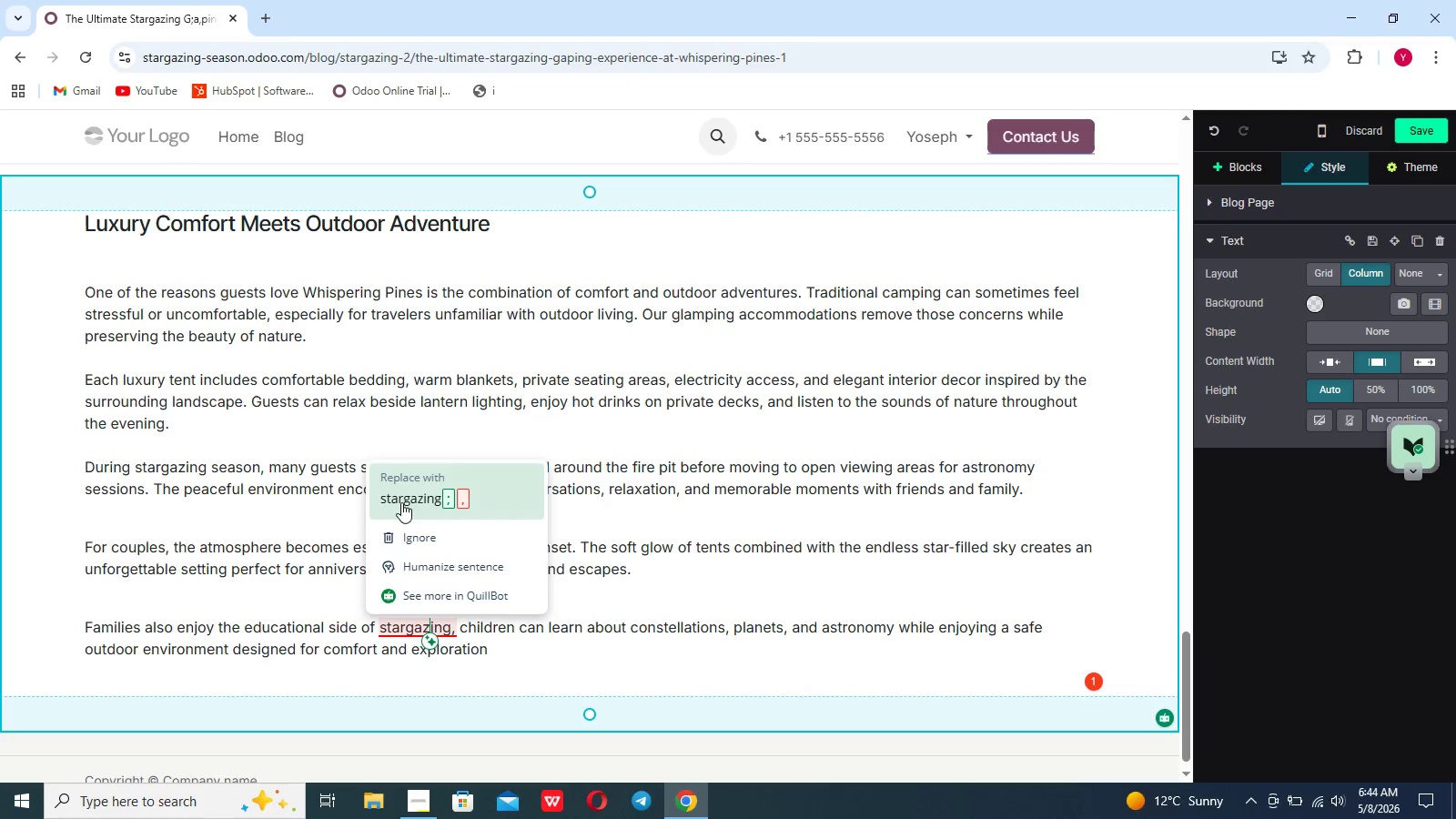 
left_click([401, 502])
 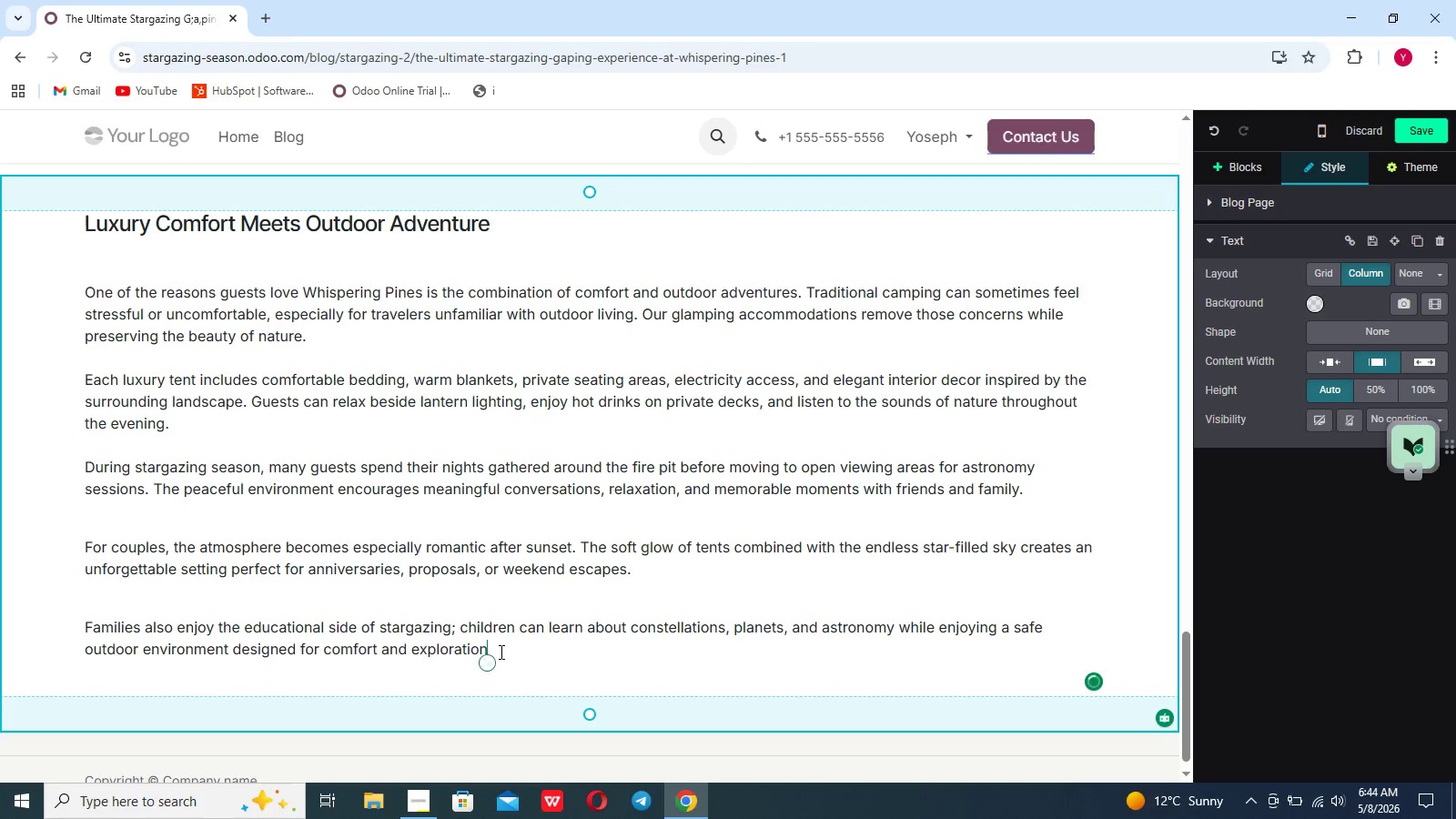 
key(Period)
 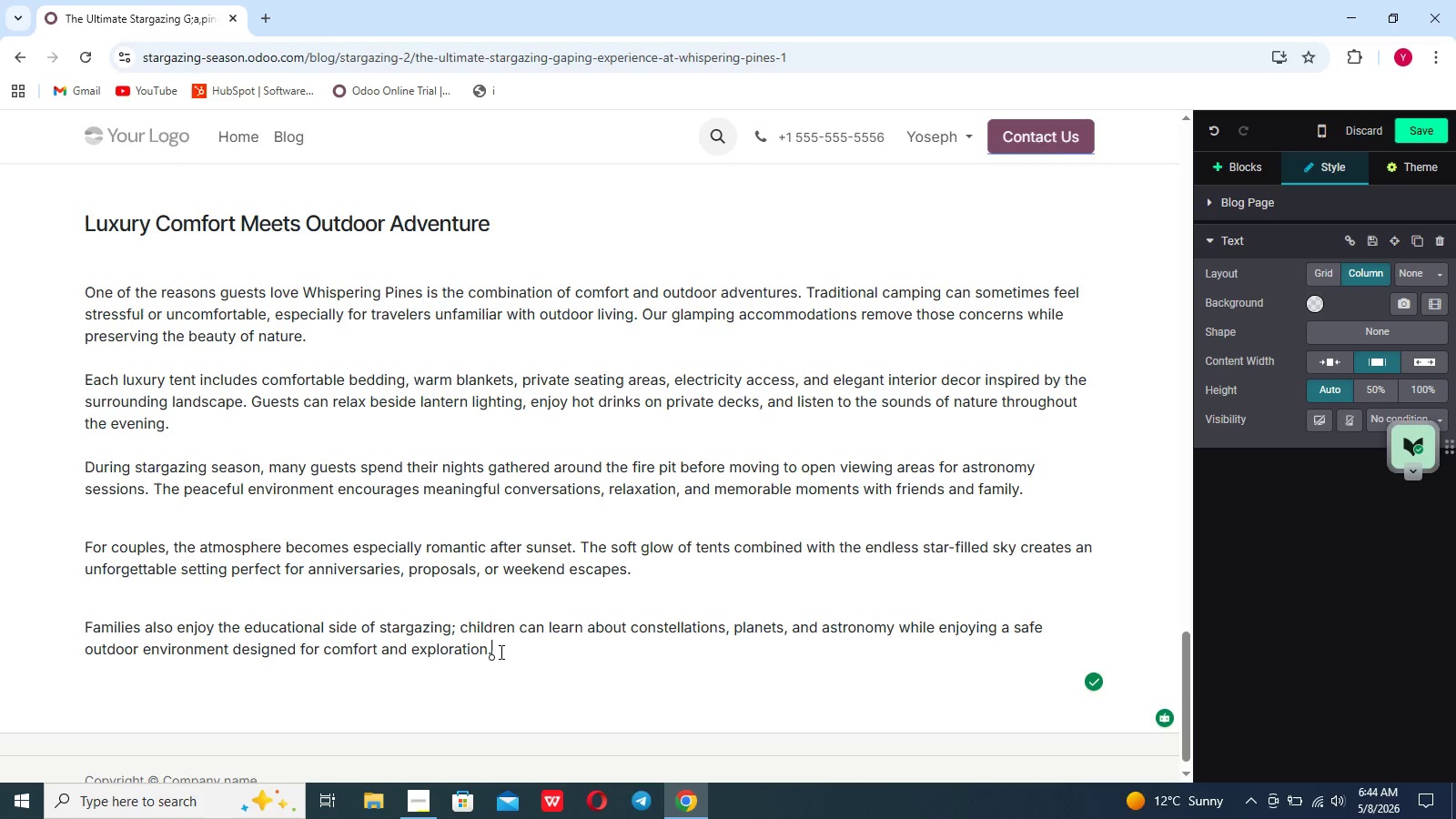 
wait(8.19)
 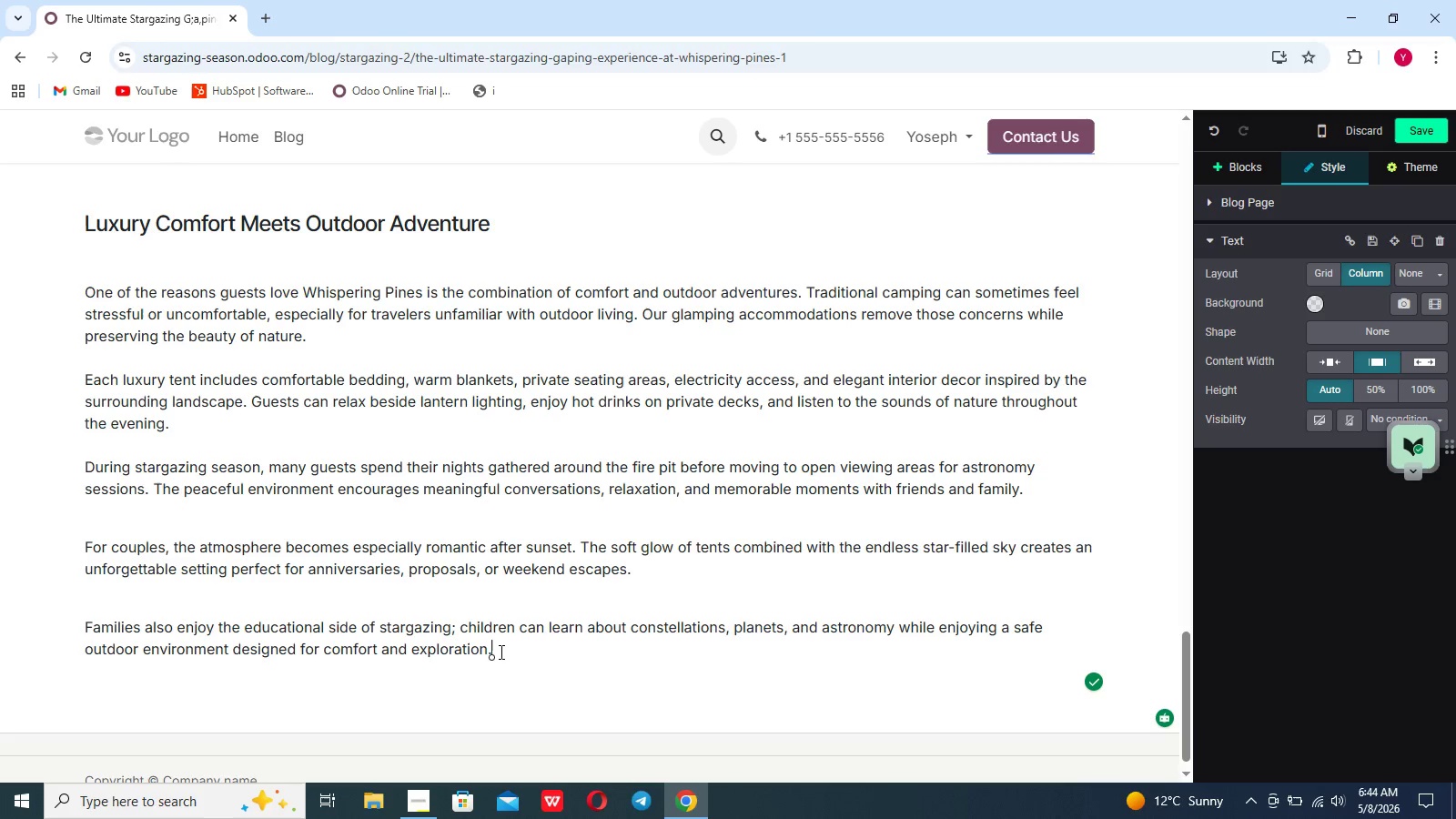 
key(Enter)
 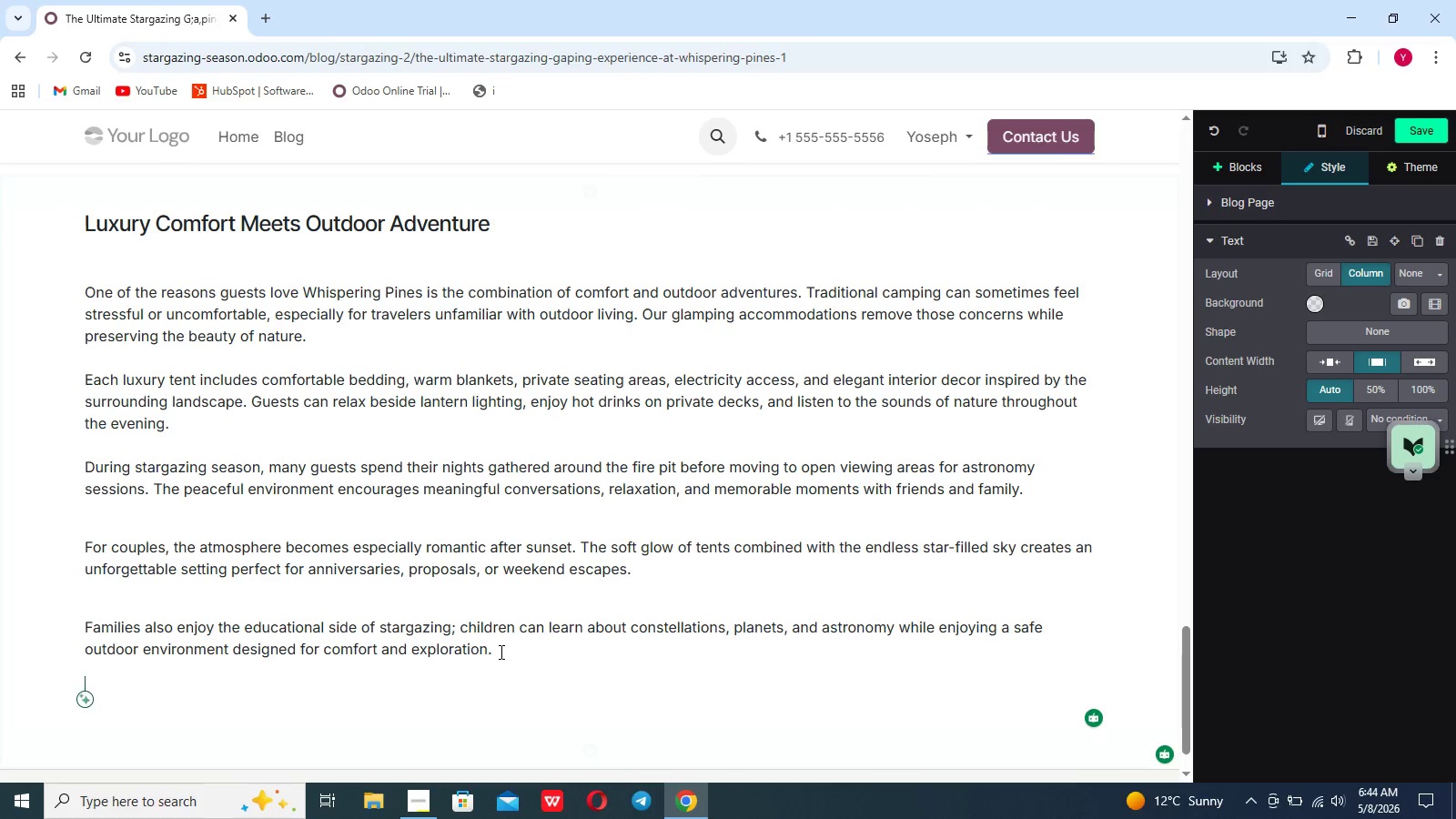 
key(Enter)
 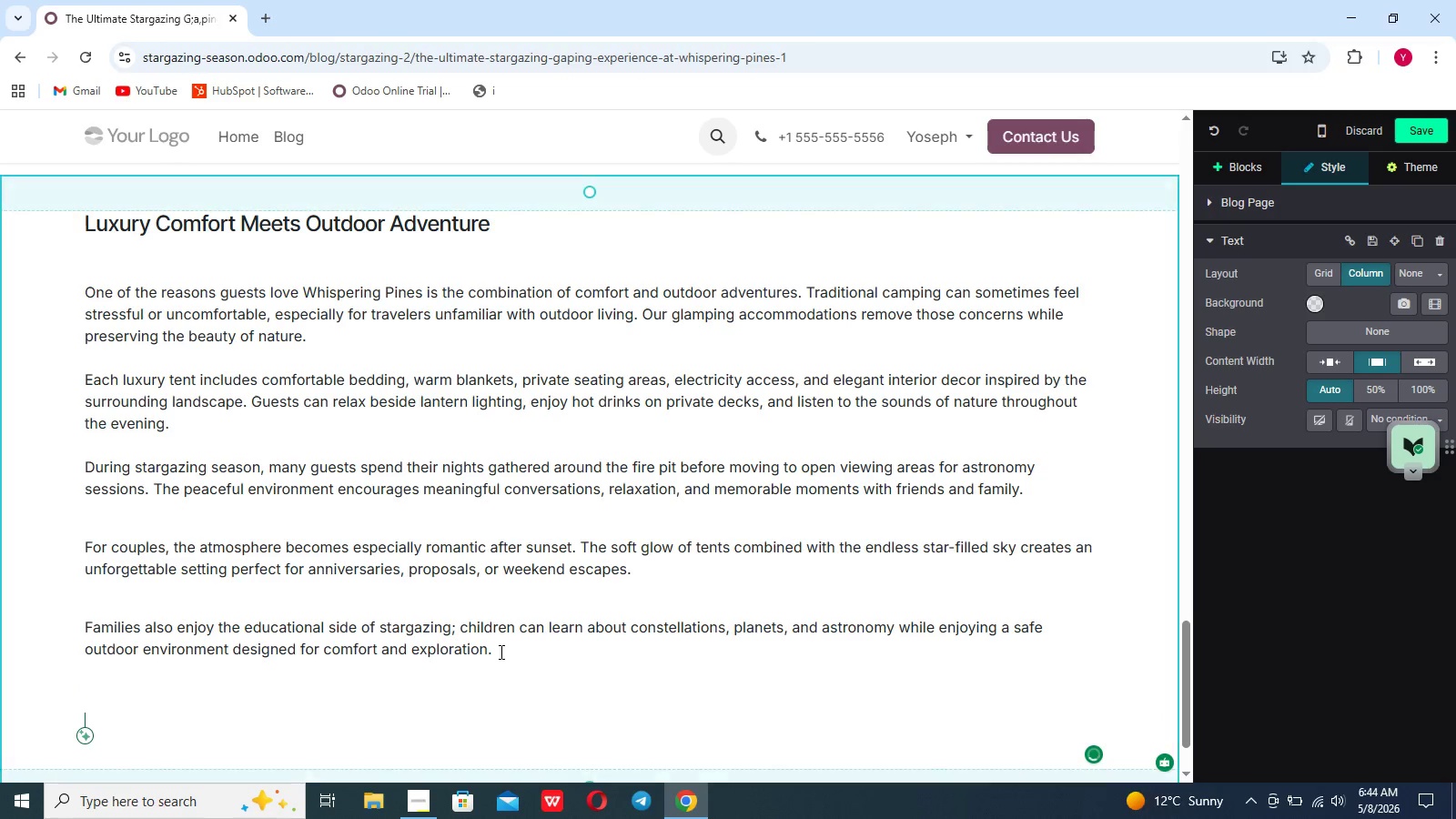 
hold_key(key=ShiftLeft, duration=1.0)
 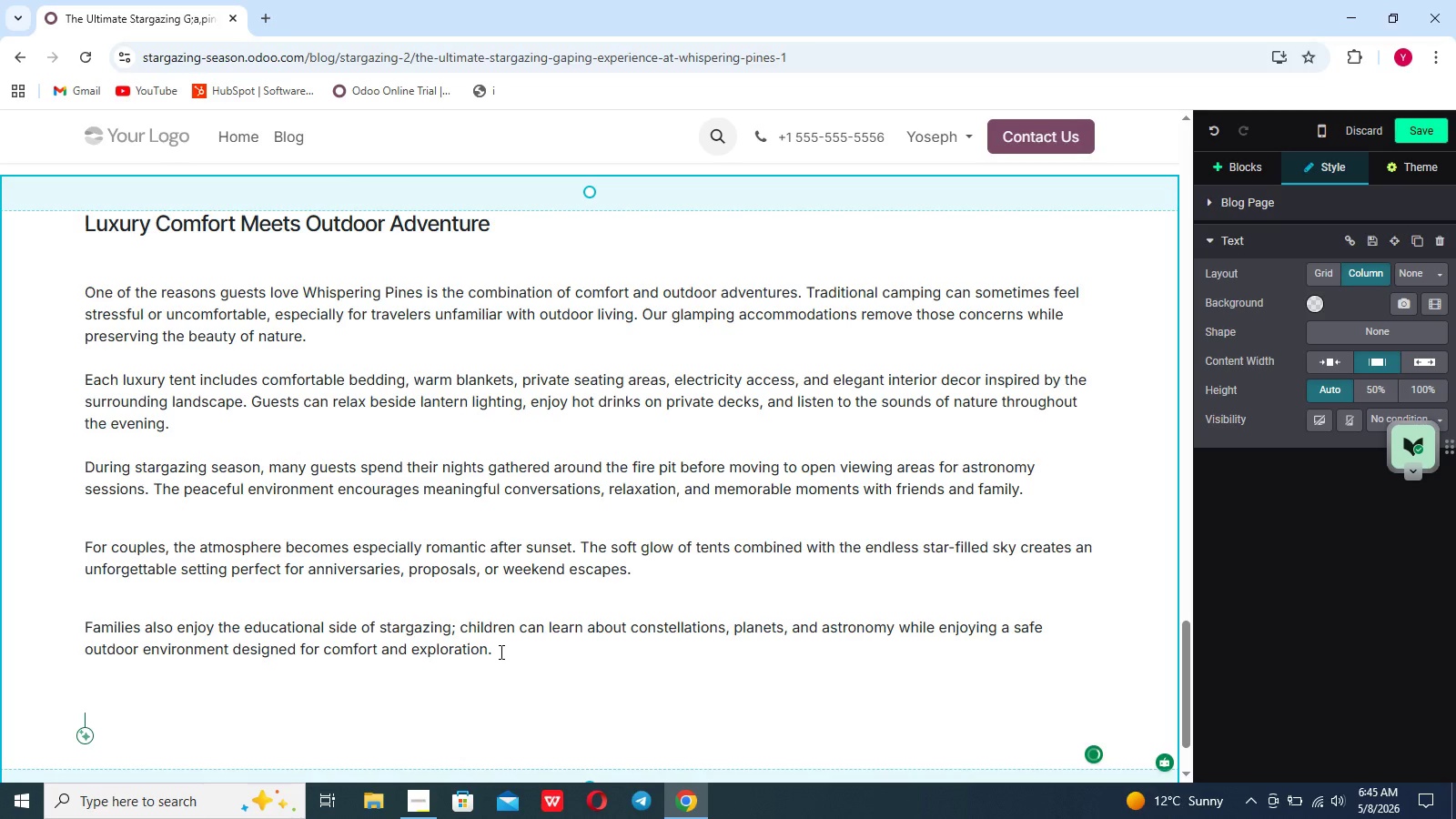 
key(Backspace)
 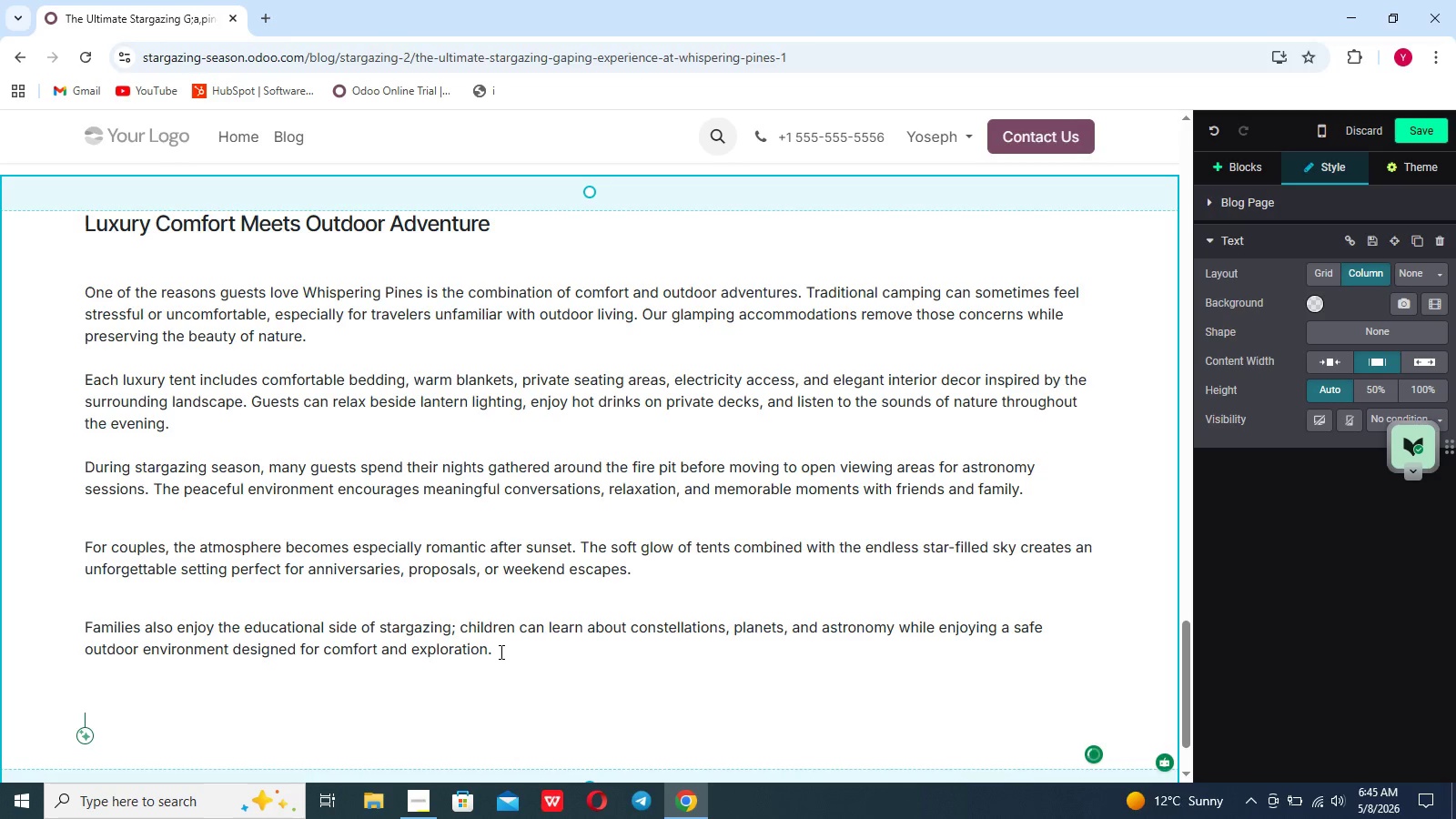 
key(Shift+W)
 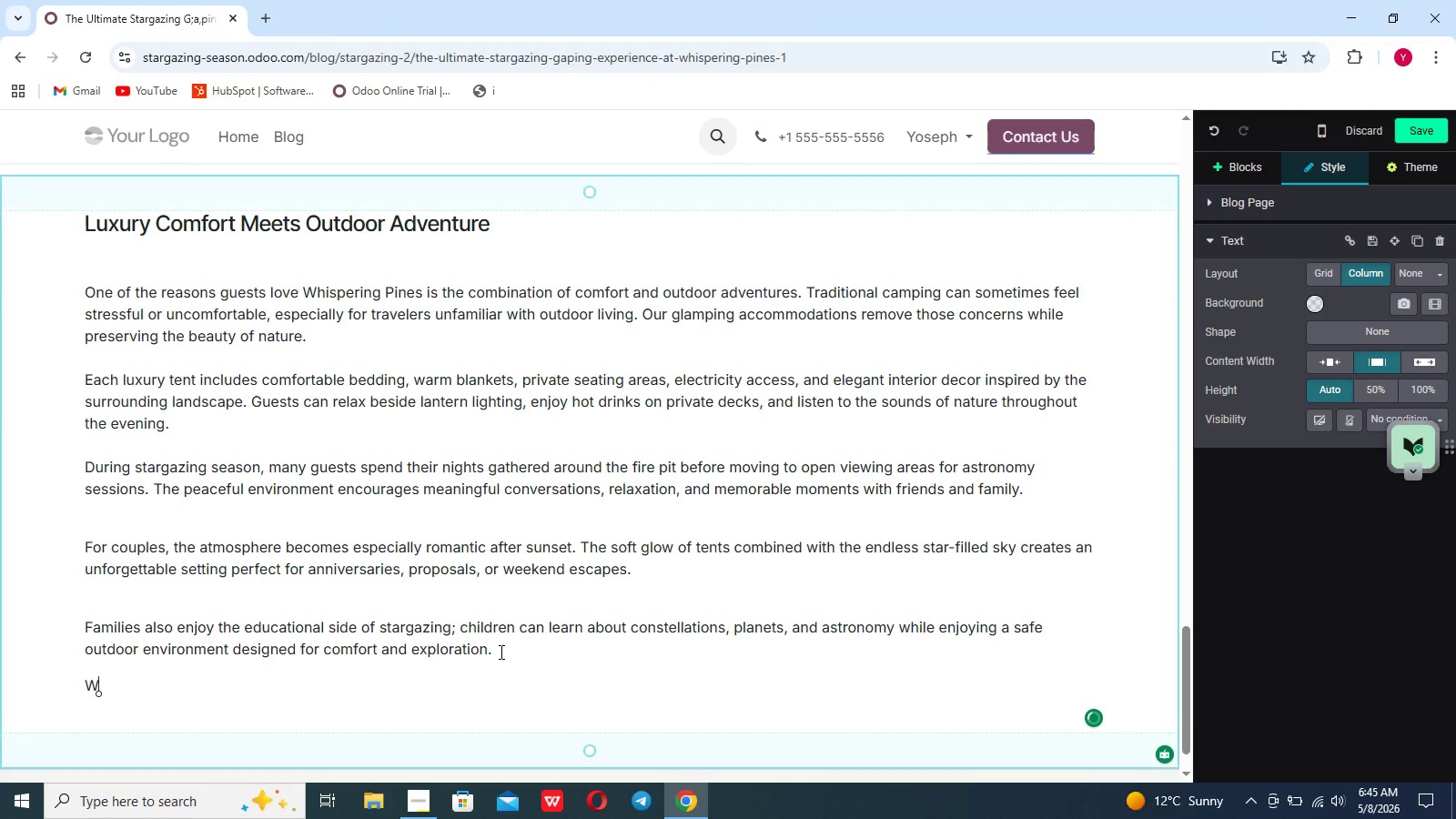 
type(HISPHERING Pines combines luxury hospitality wwith natural beauty of wilderness to create an experience that feels both advent)
 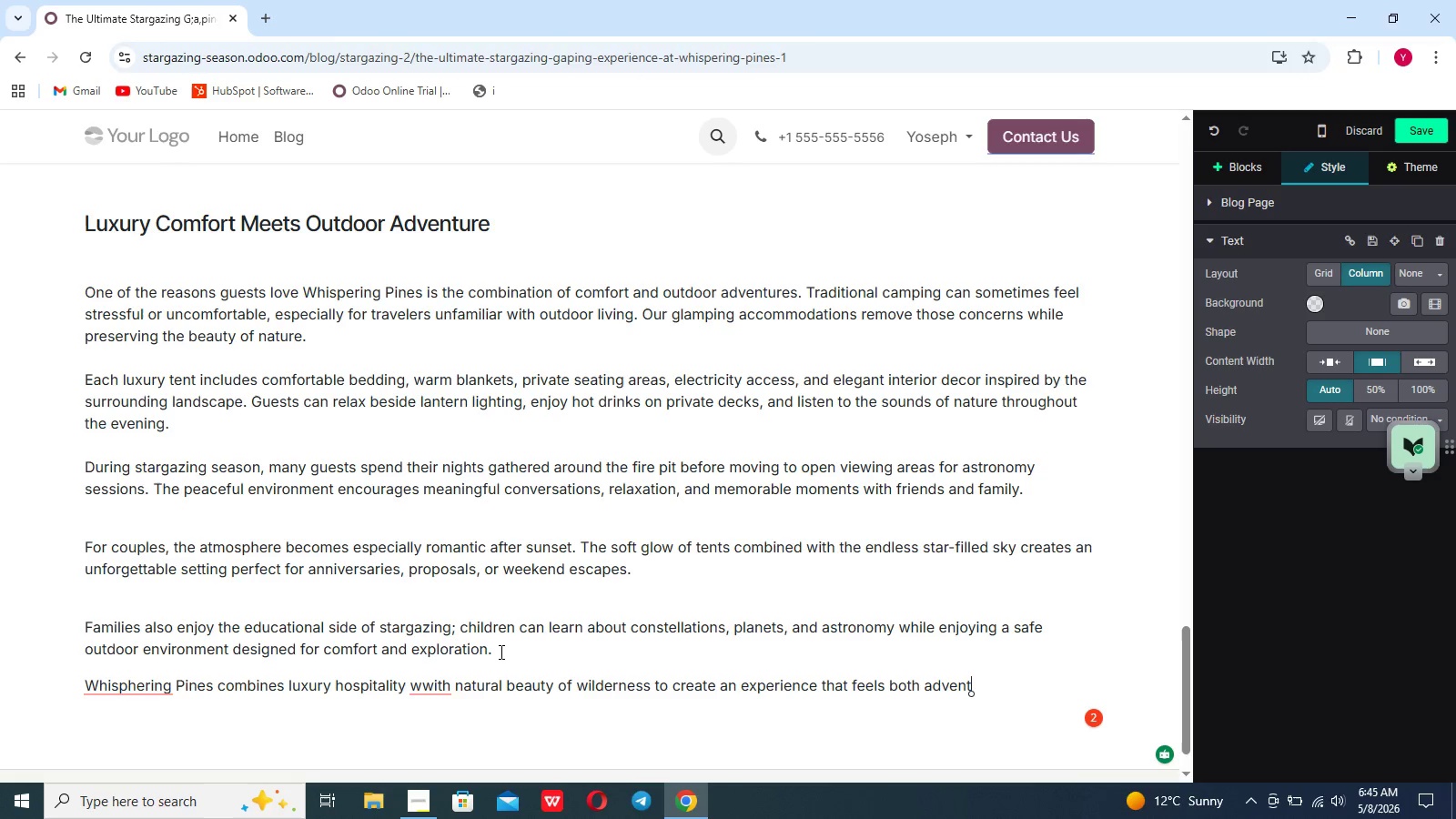 
type(ourous and restorative)
 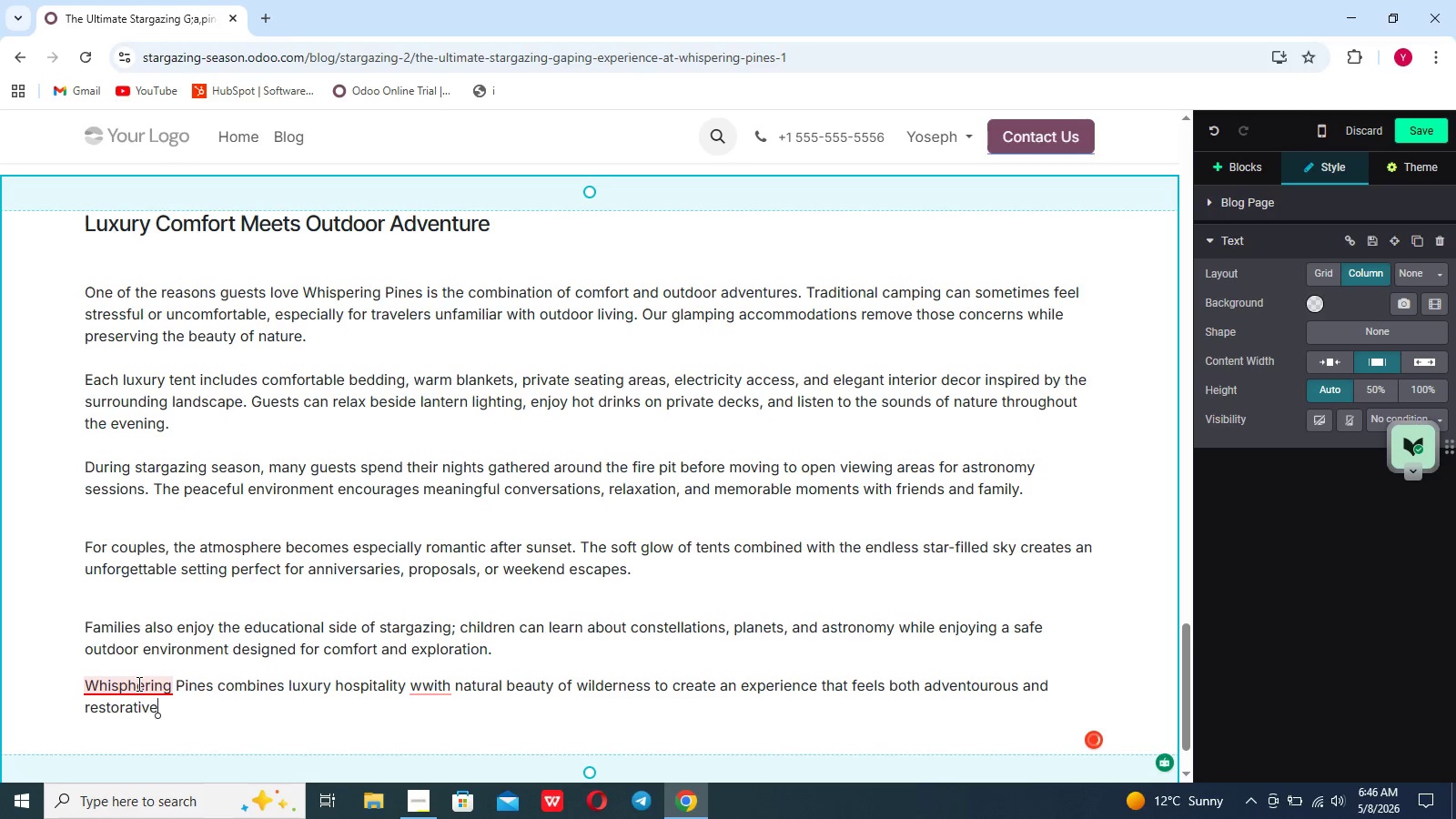 
left_click([134, 559])
 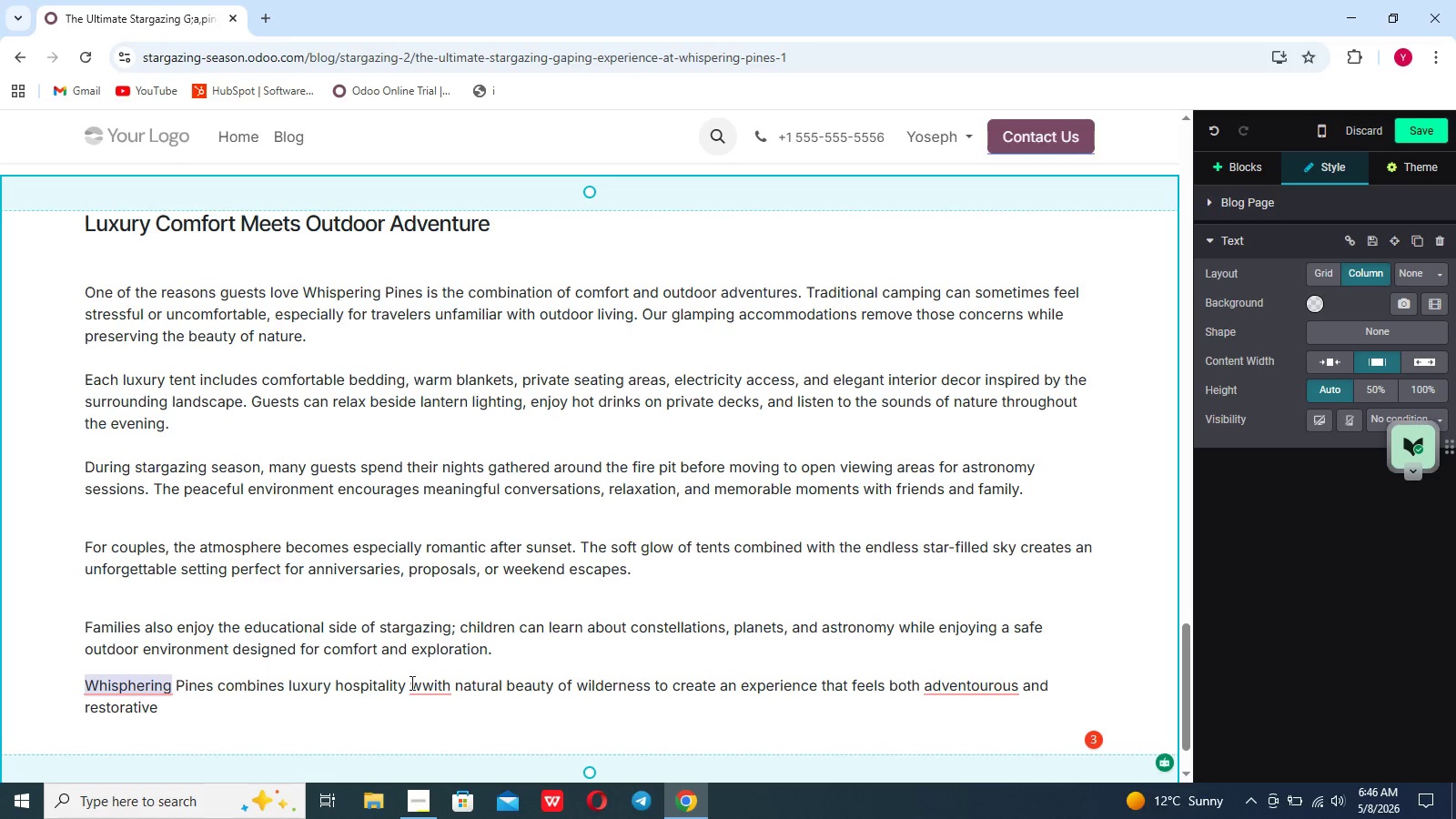 
mouse_move([430, 665])
 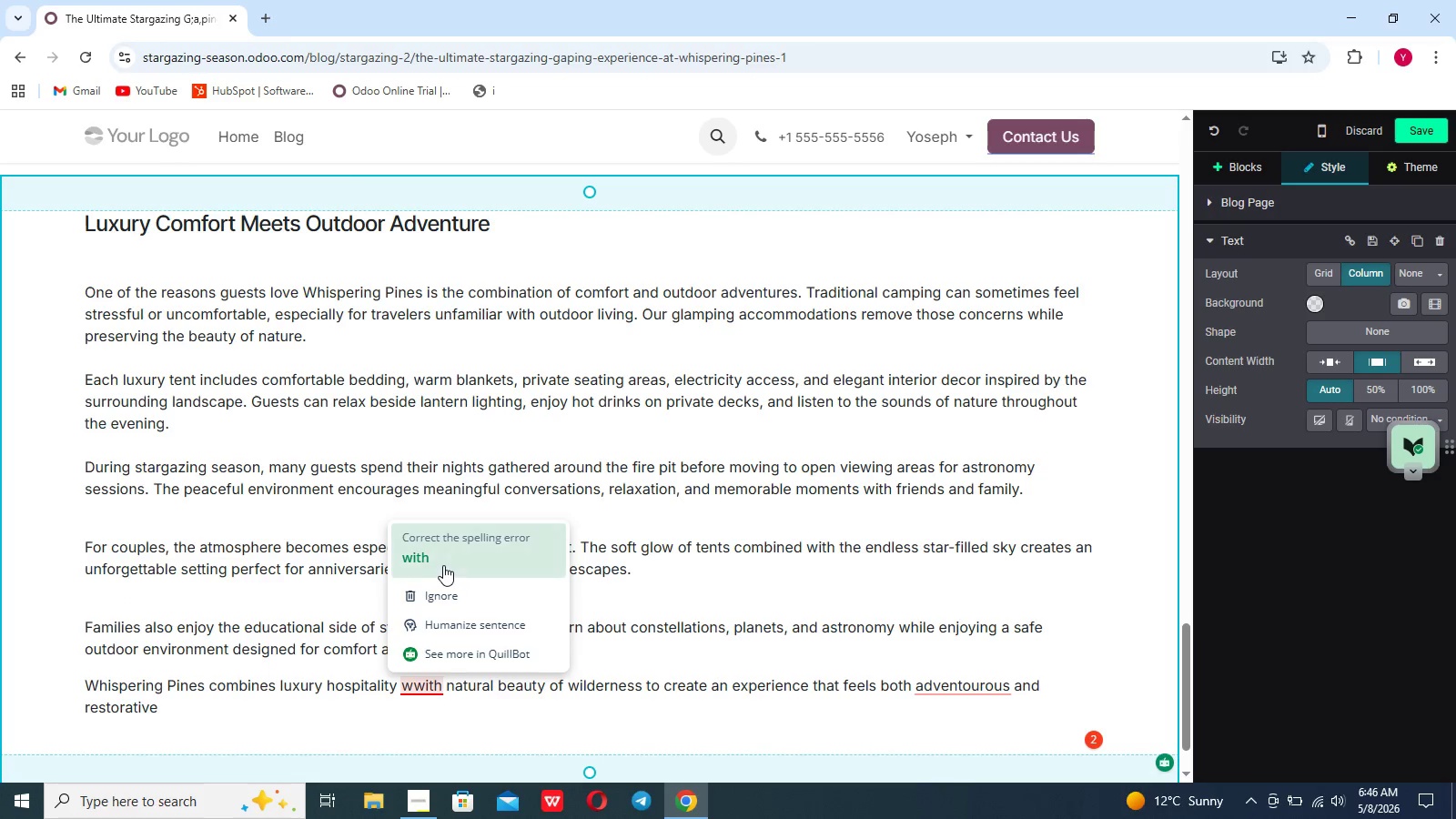 
left_click([443, 565])
 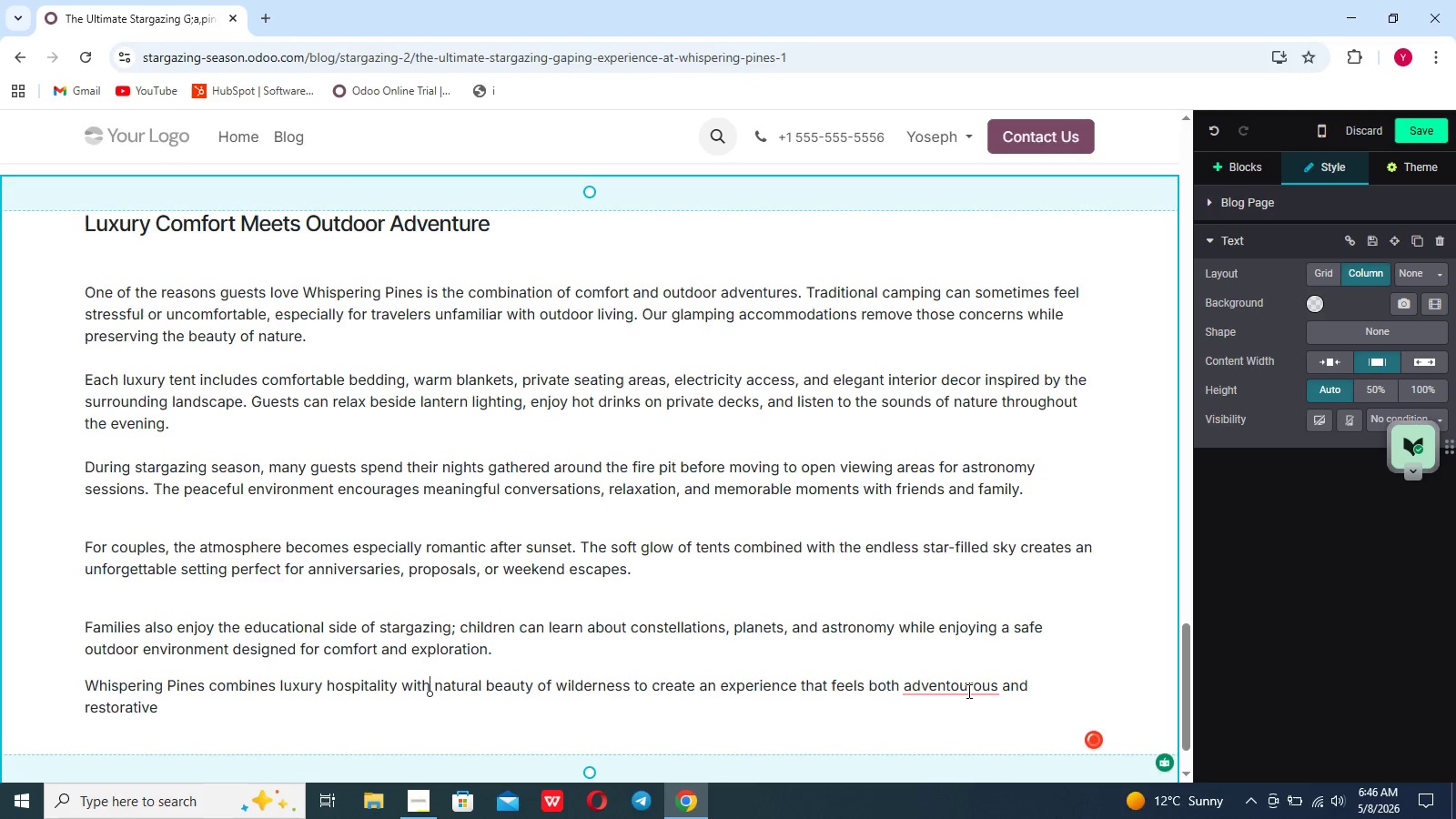 
left_click([958, 691])
 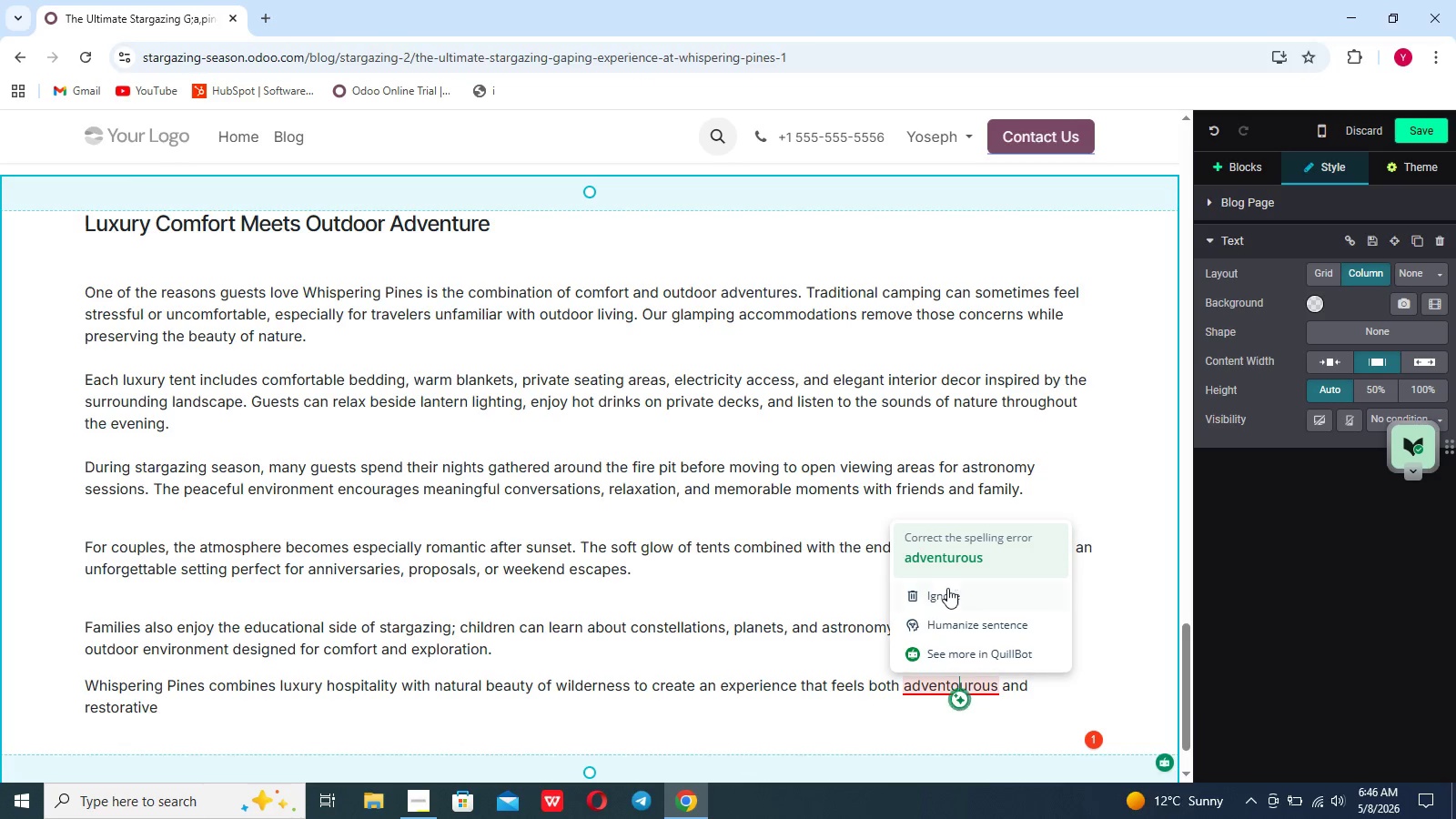 
left_click([942, 562])
 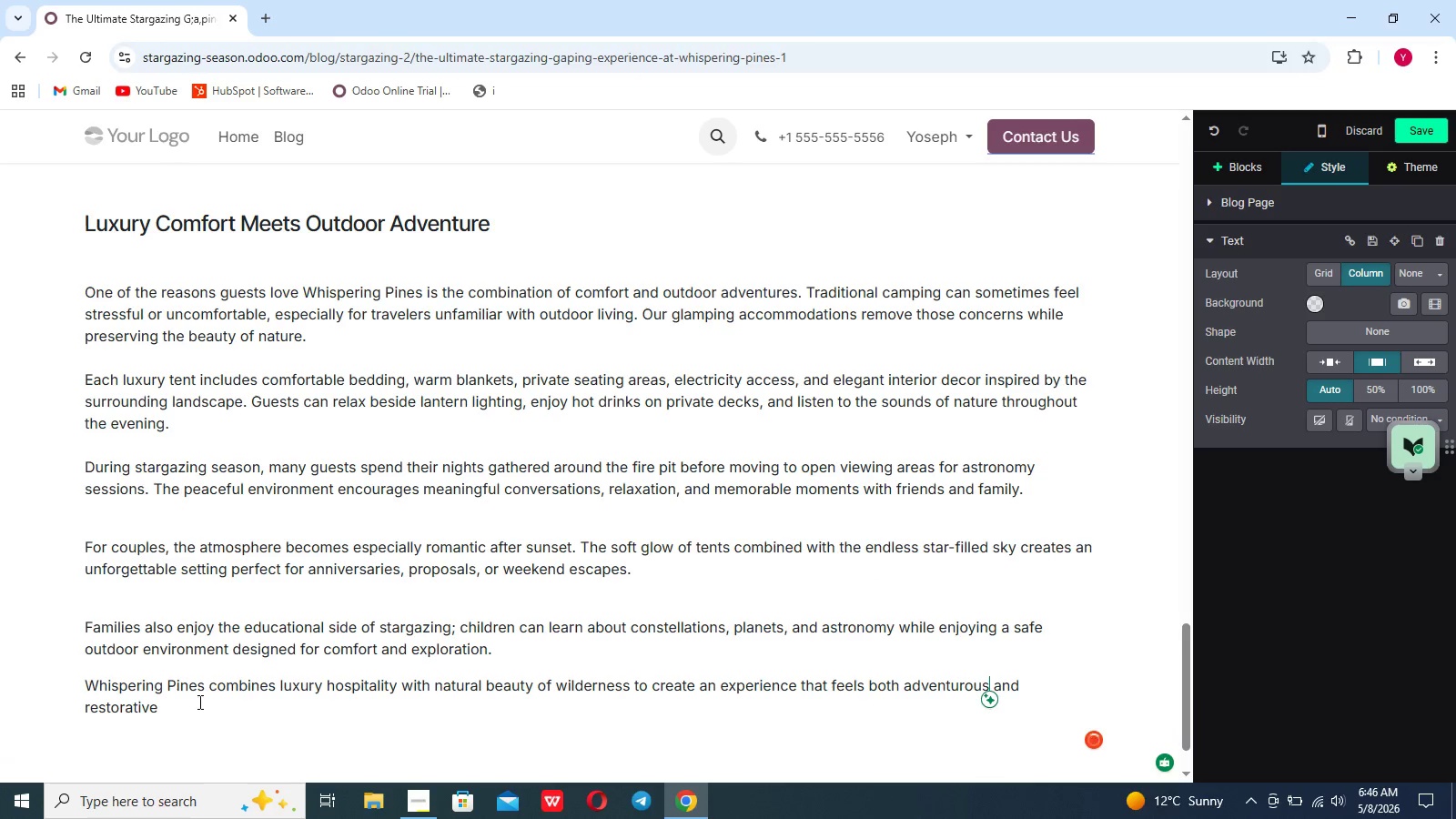 
left_click([180, 703])
 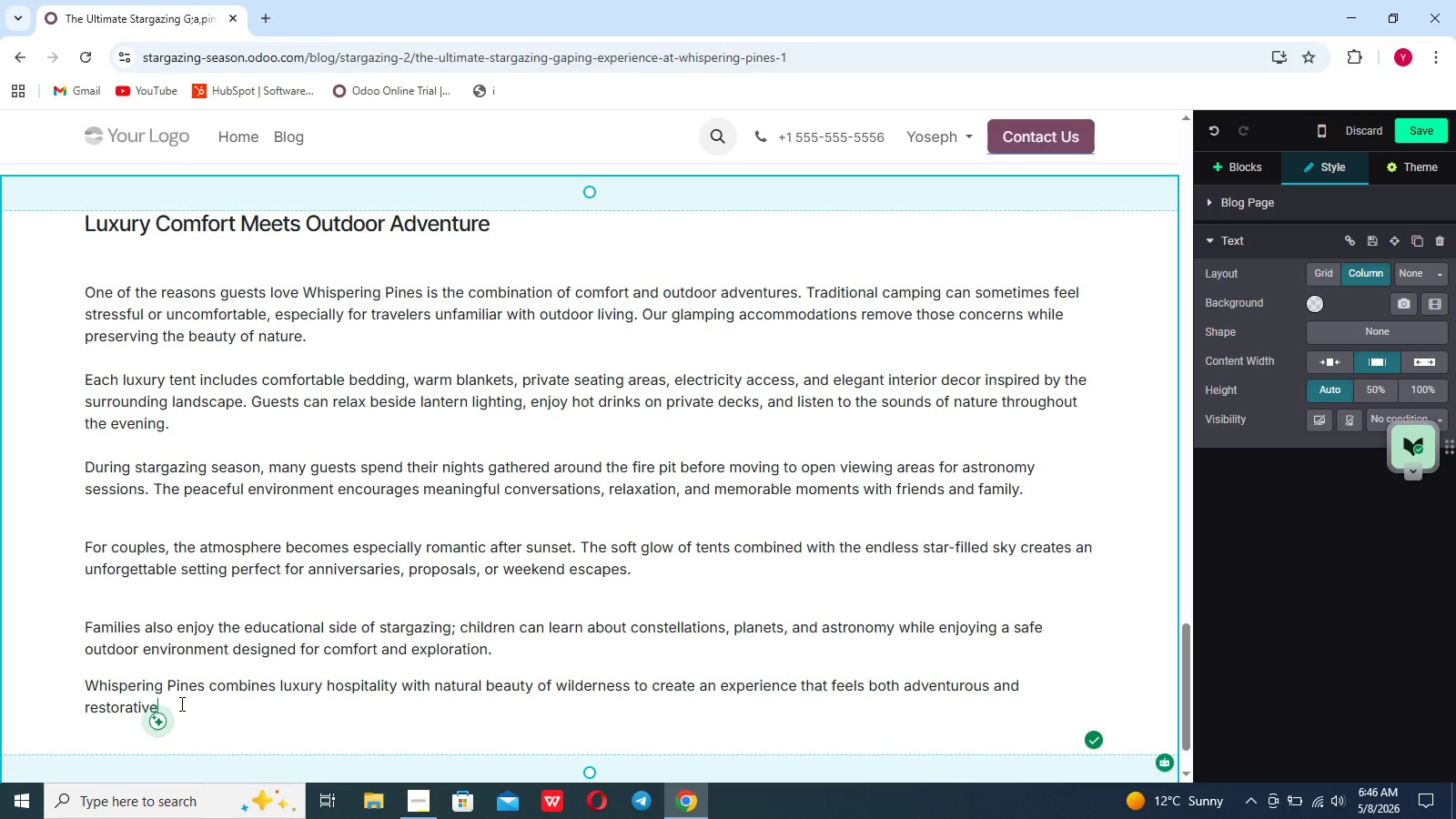 
key(Period)
 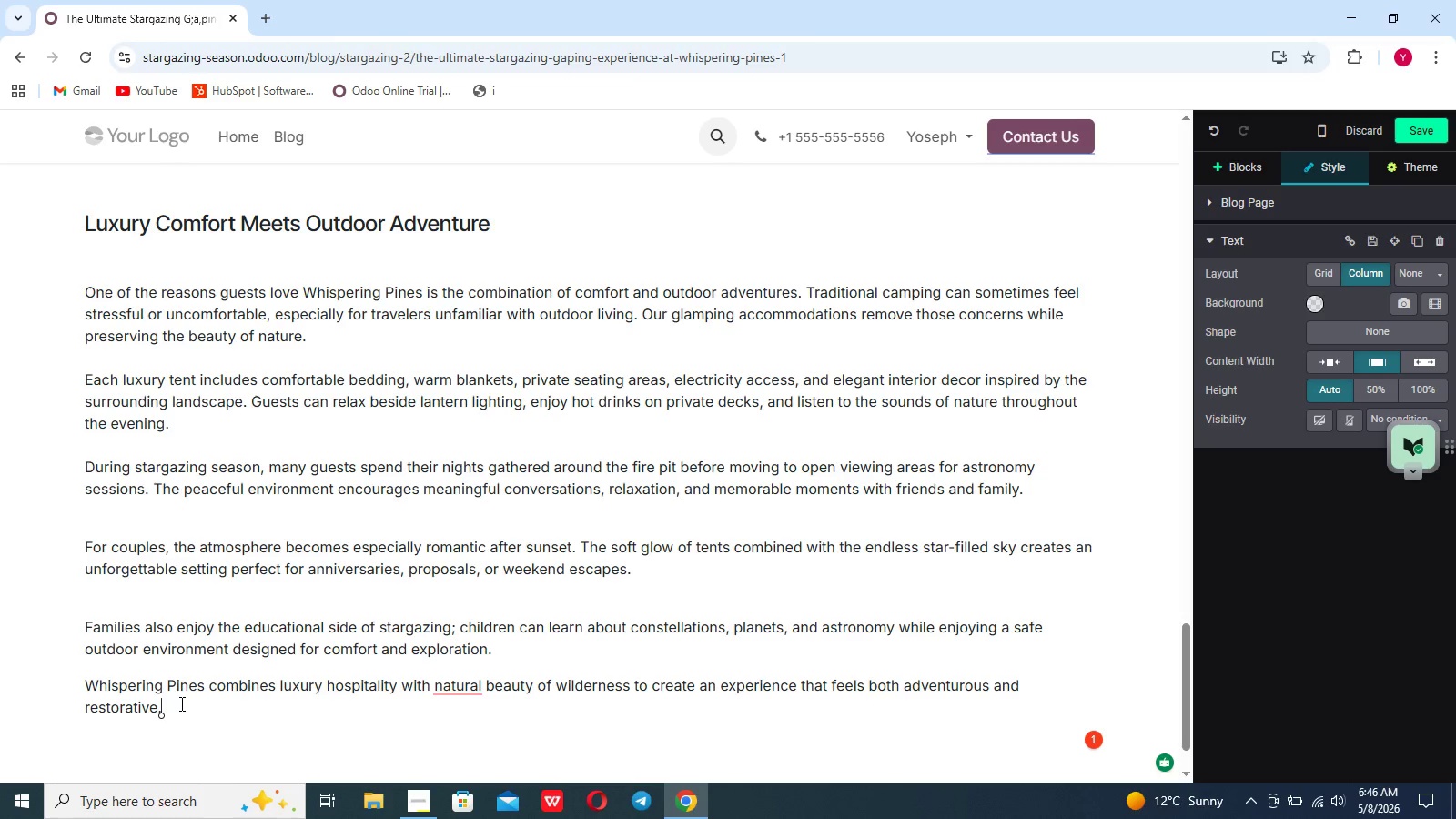 
wait(19.48)
 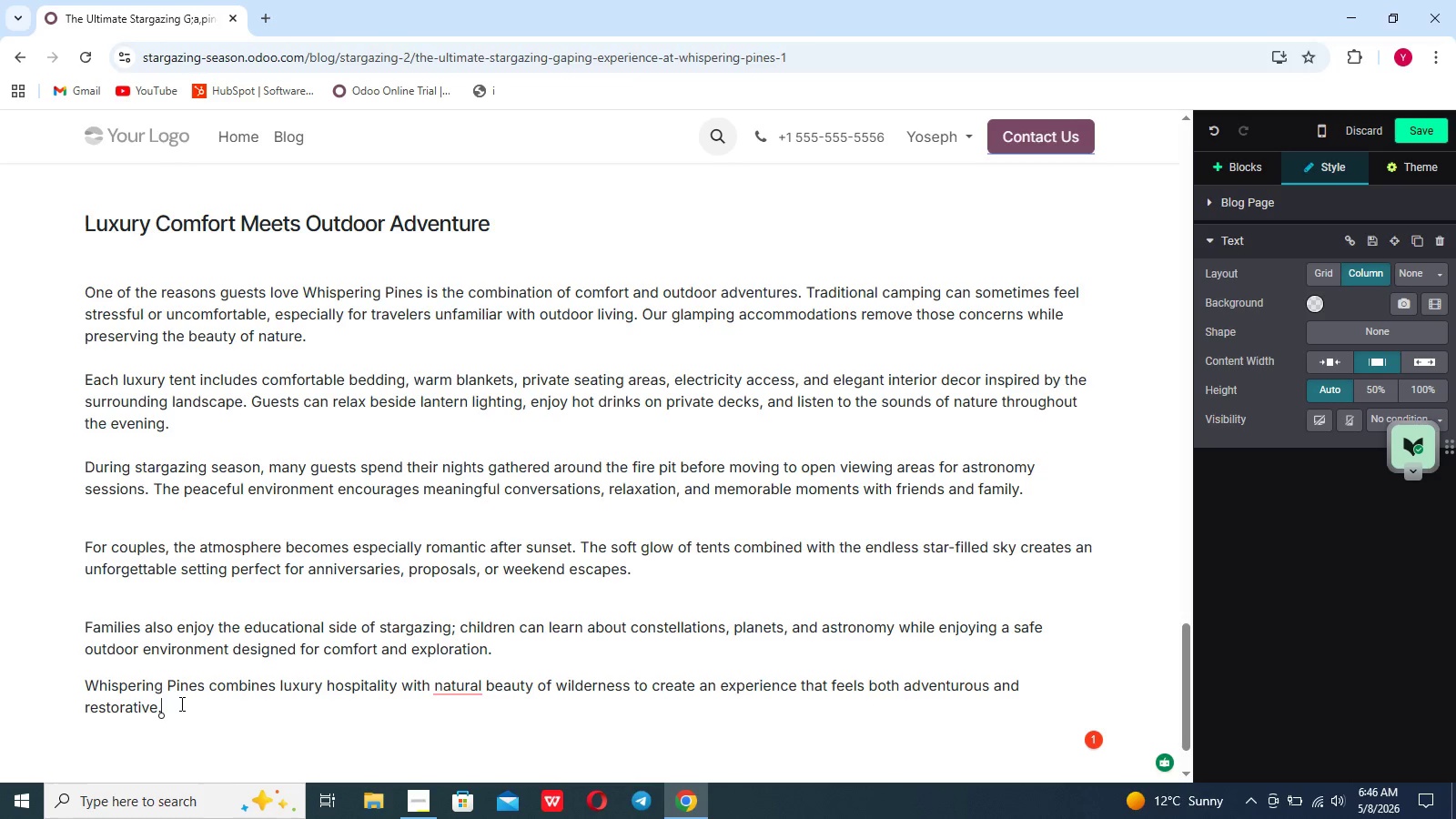 
left_click([1240, 167])
 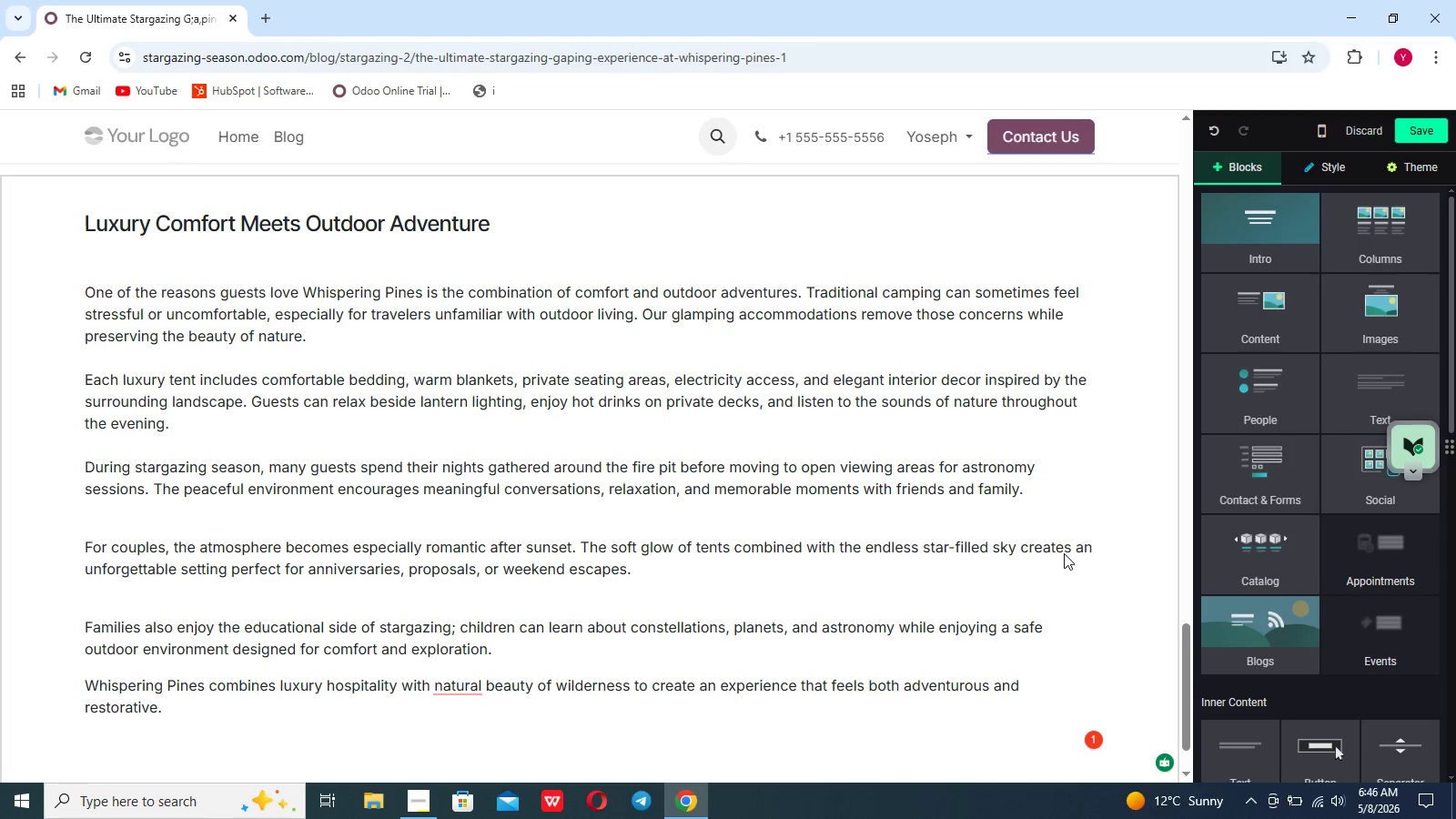 
mouse_move([1051, 740])
 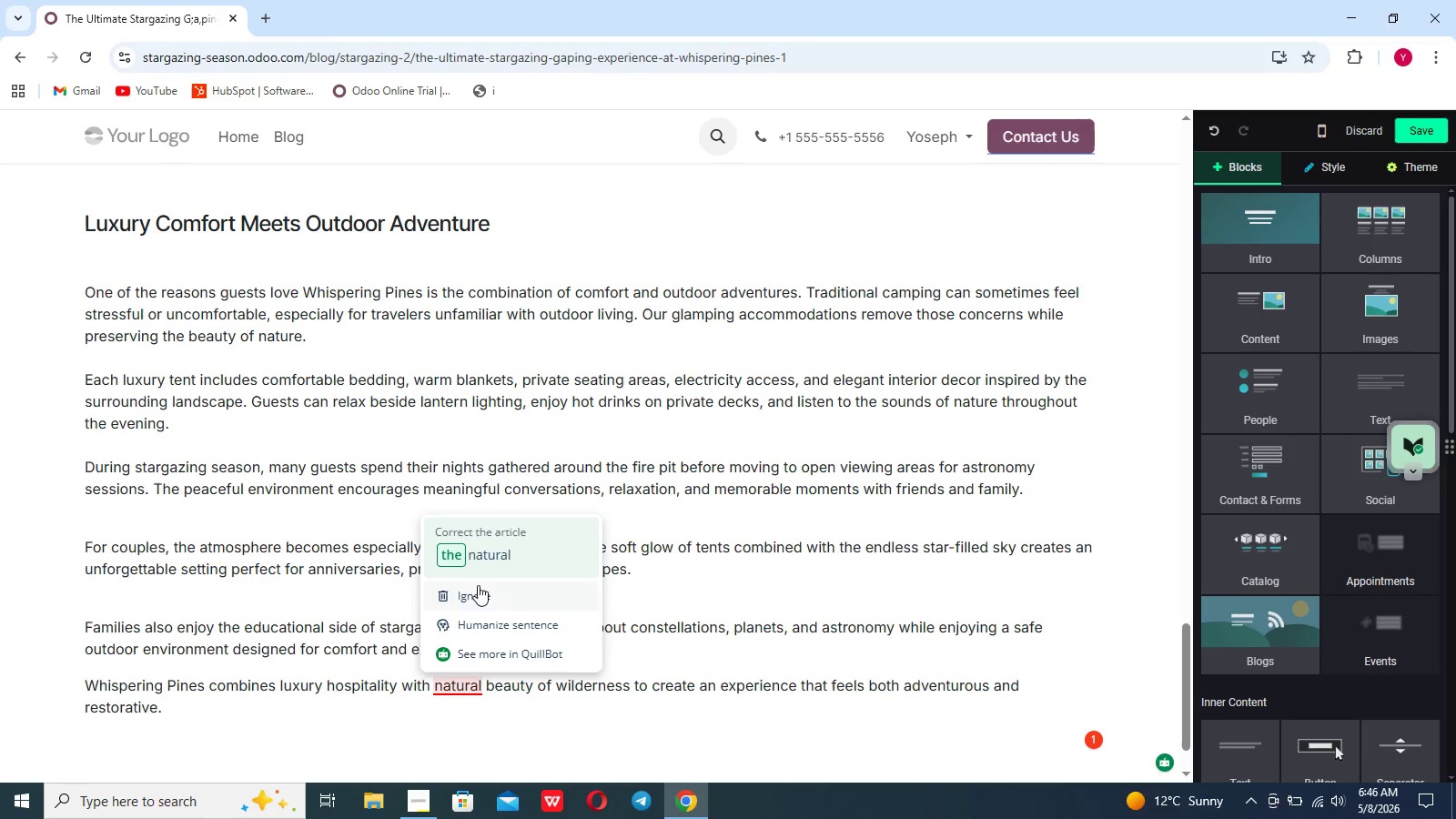 
left_click([489, 563])
 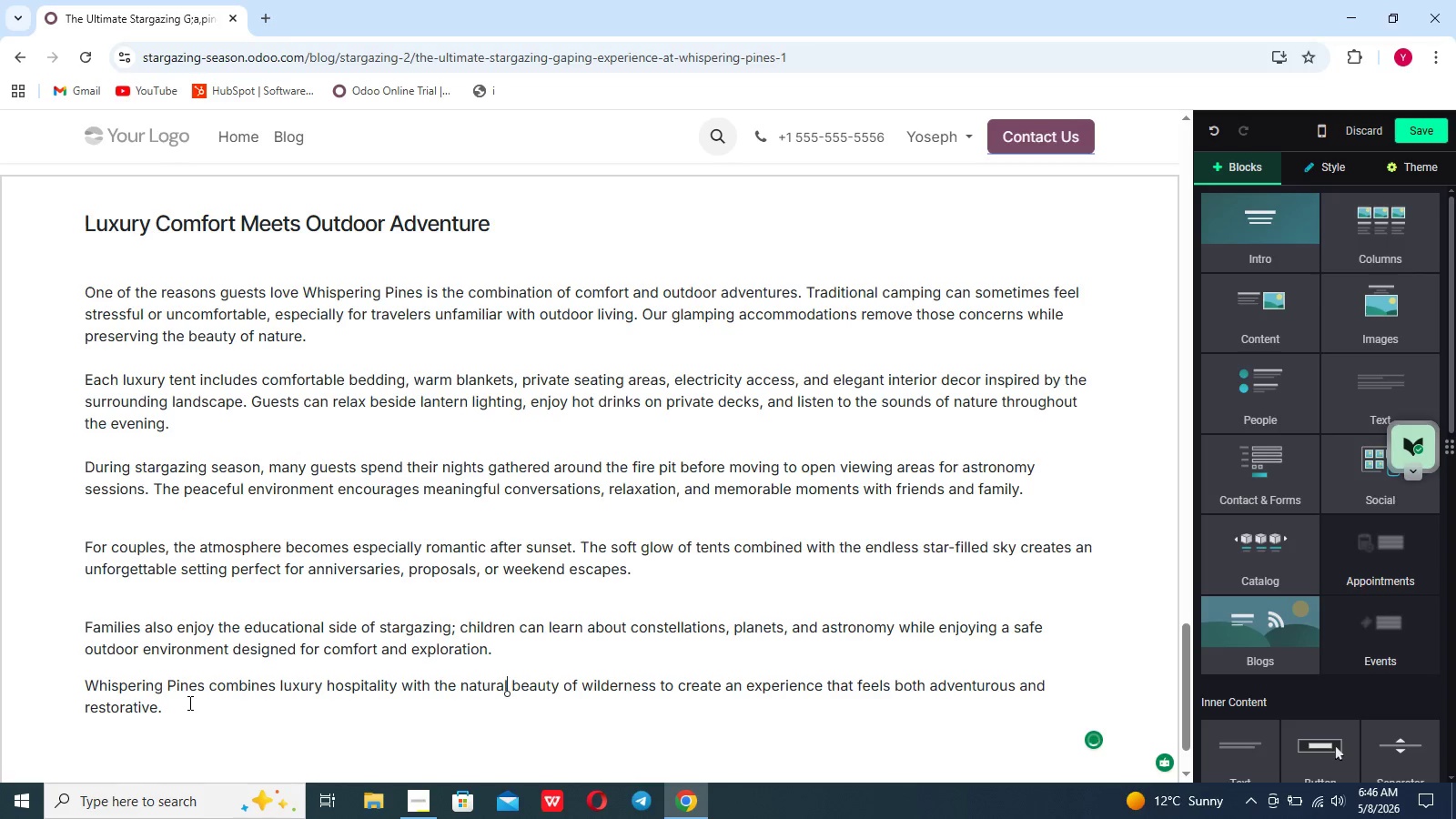 
scroll: coordinate [188, 702], scroll_direction: down, amount: 10.0
 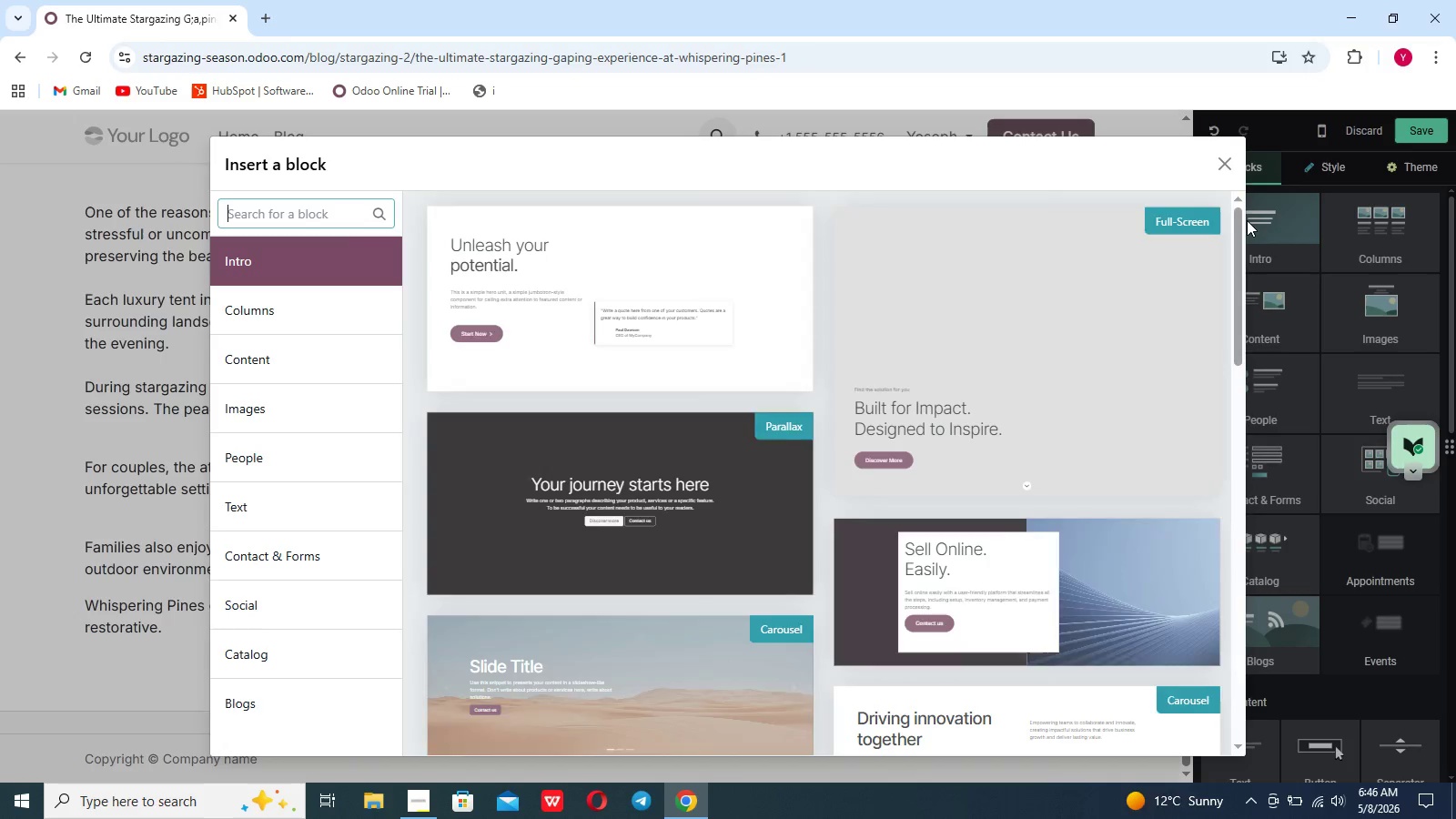 
type(galler)
 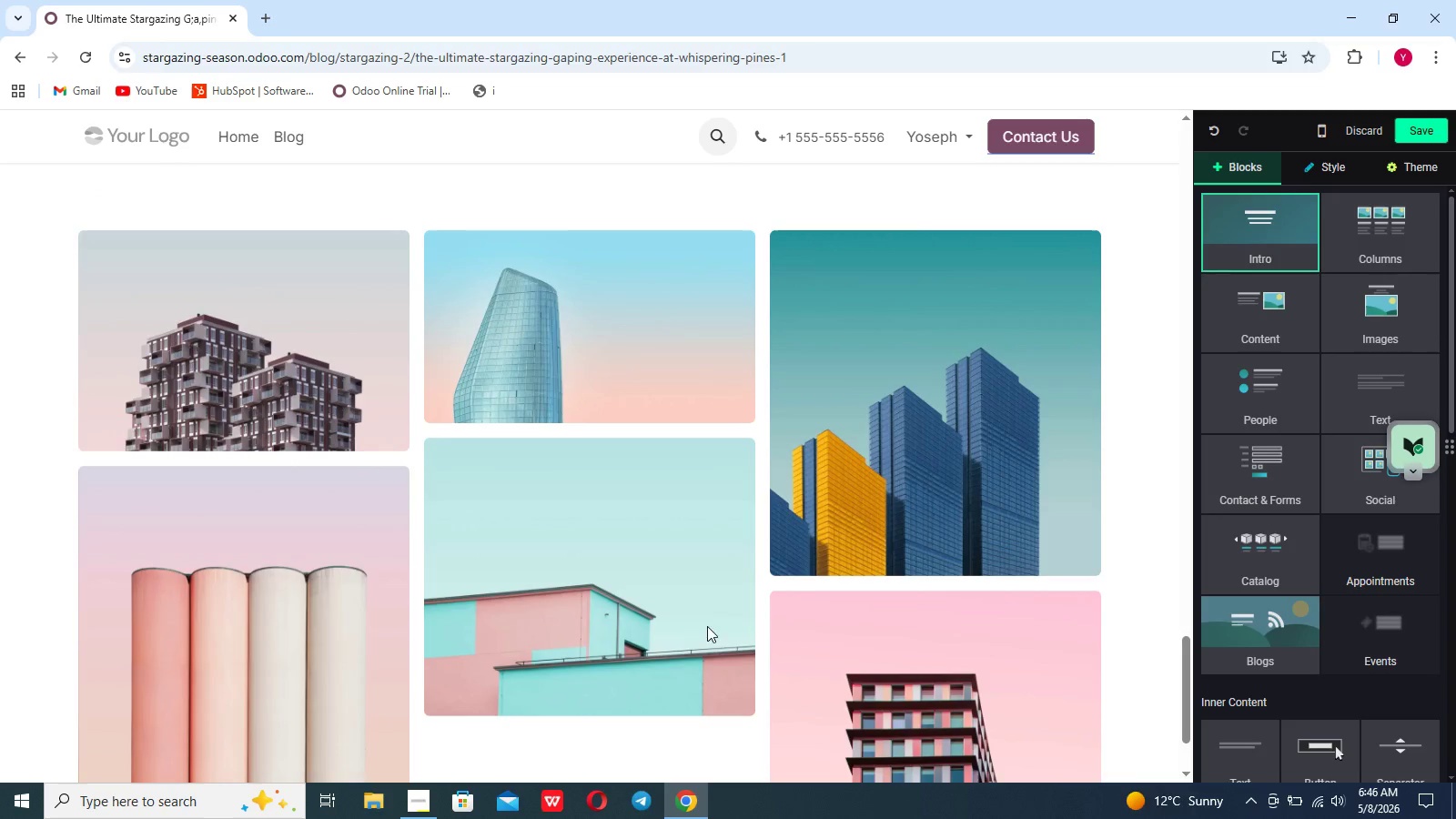 
double_click([664, 626])
 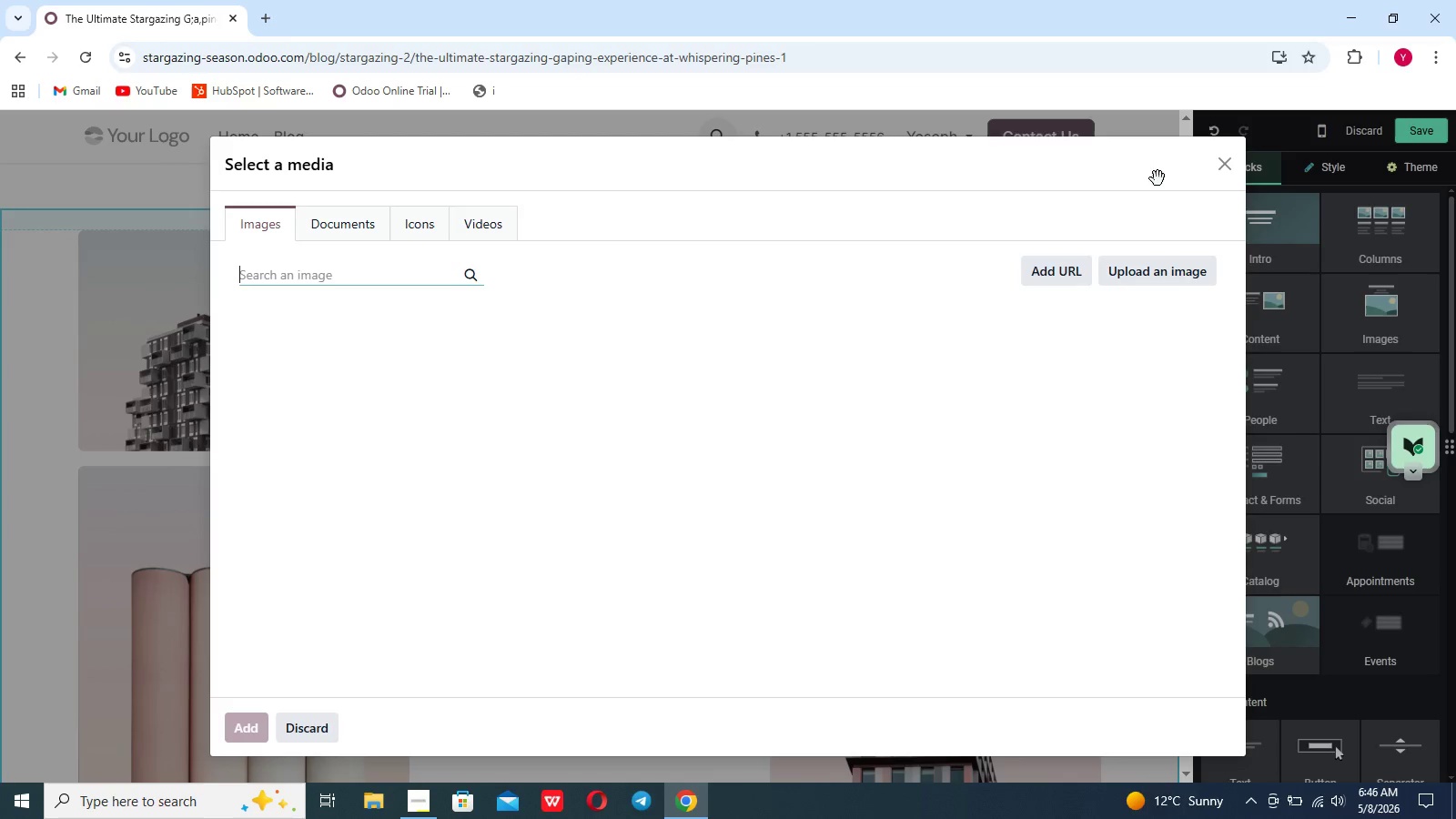 
left_click([1226, 170])
 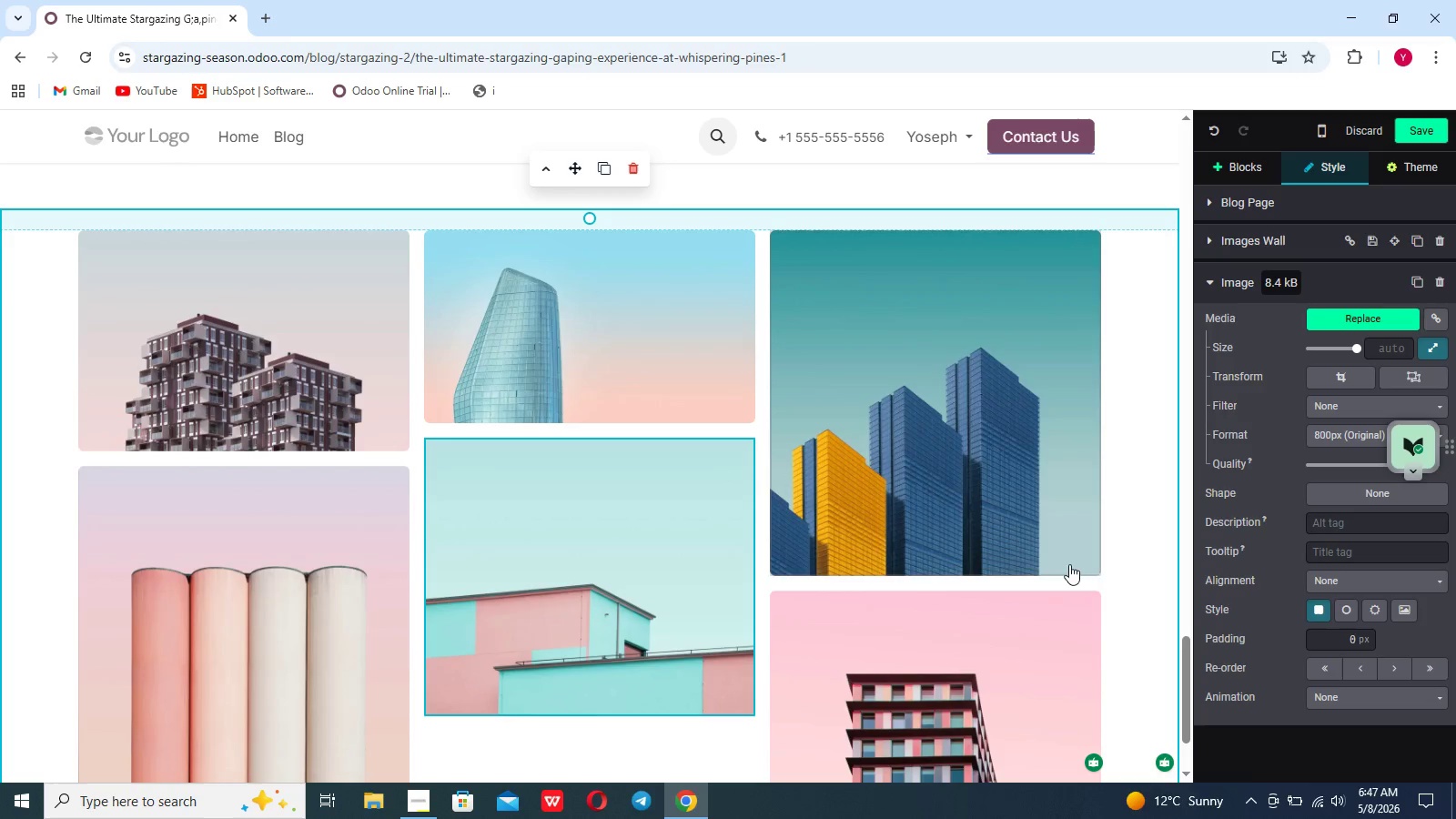 
left_click([1091, 560])
 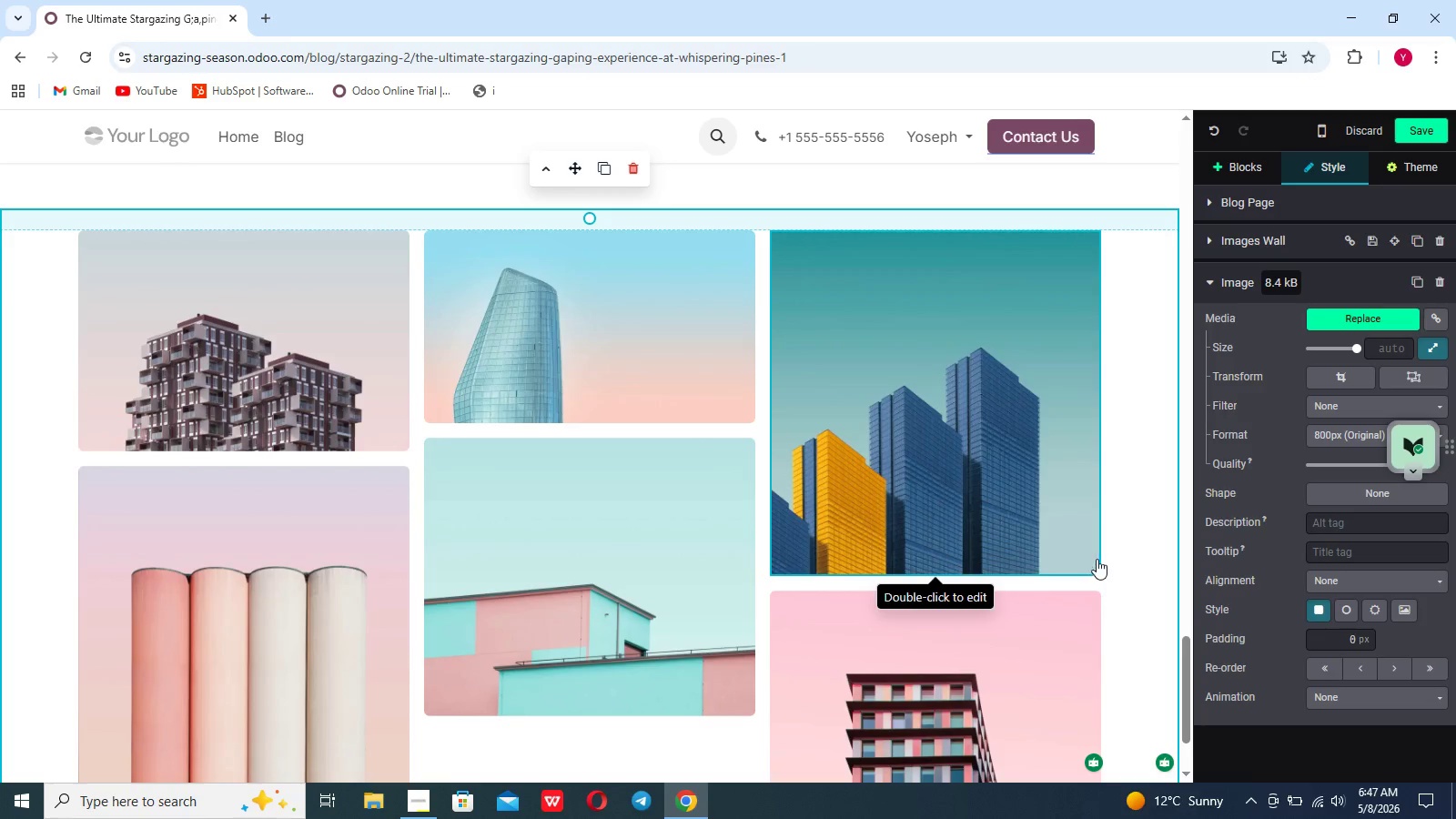 
left_click([1139, 551])
 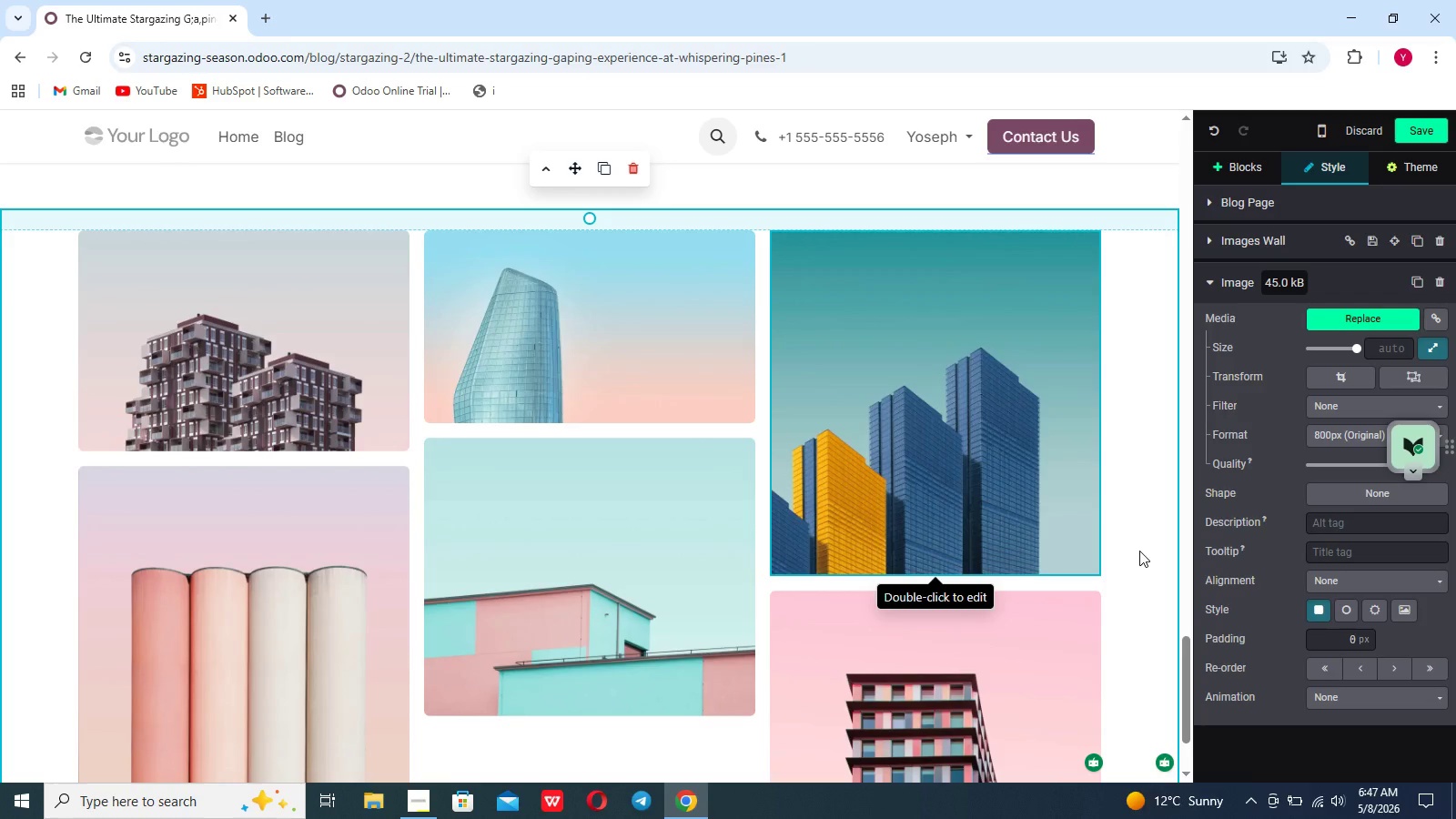 
left_click([1139, 551])
 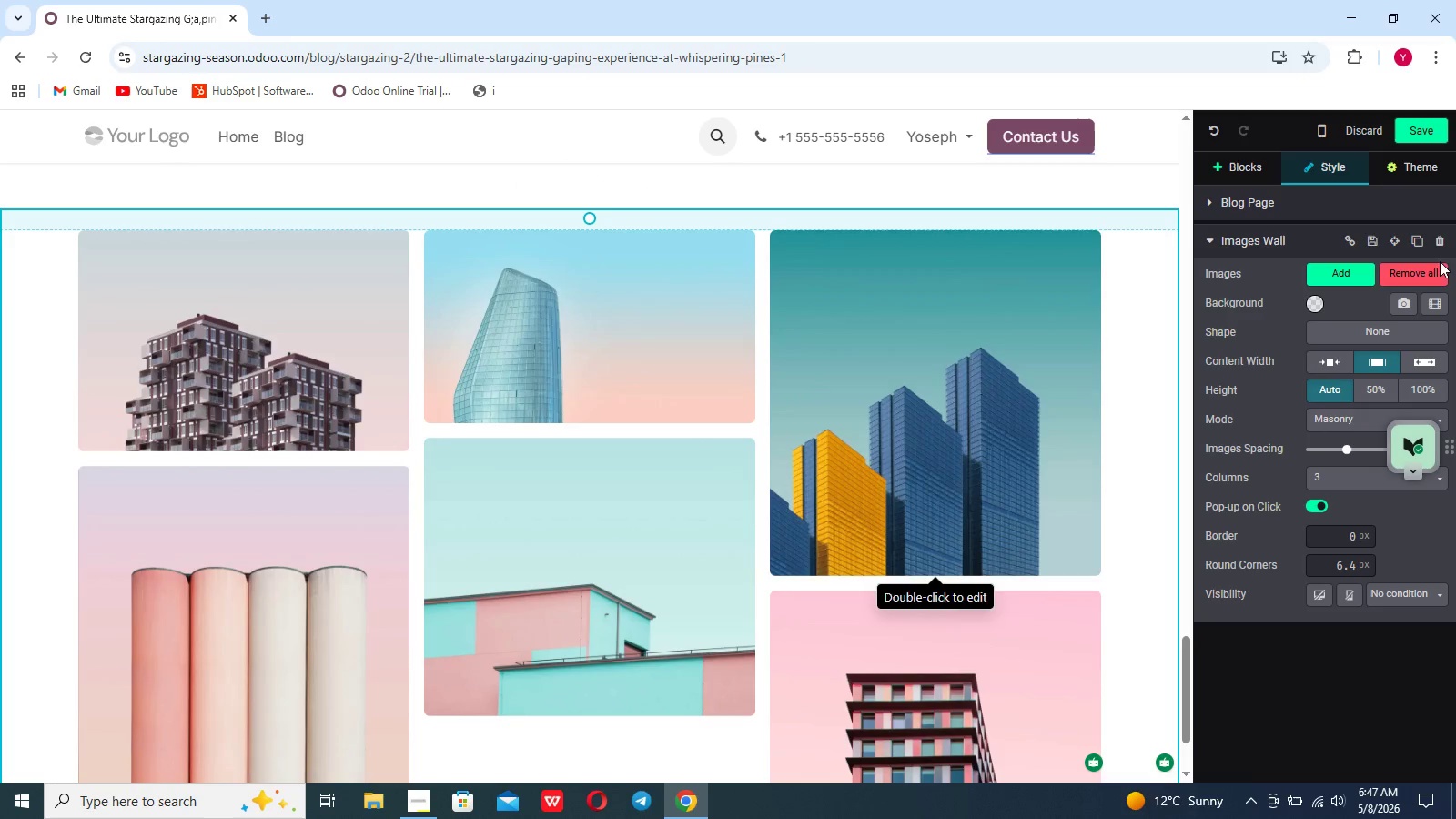 
left_click([1431, 268])
 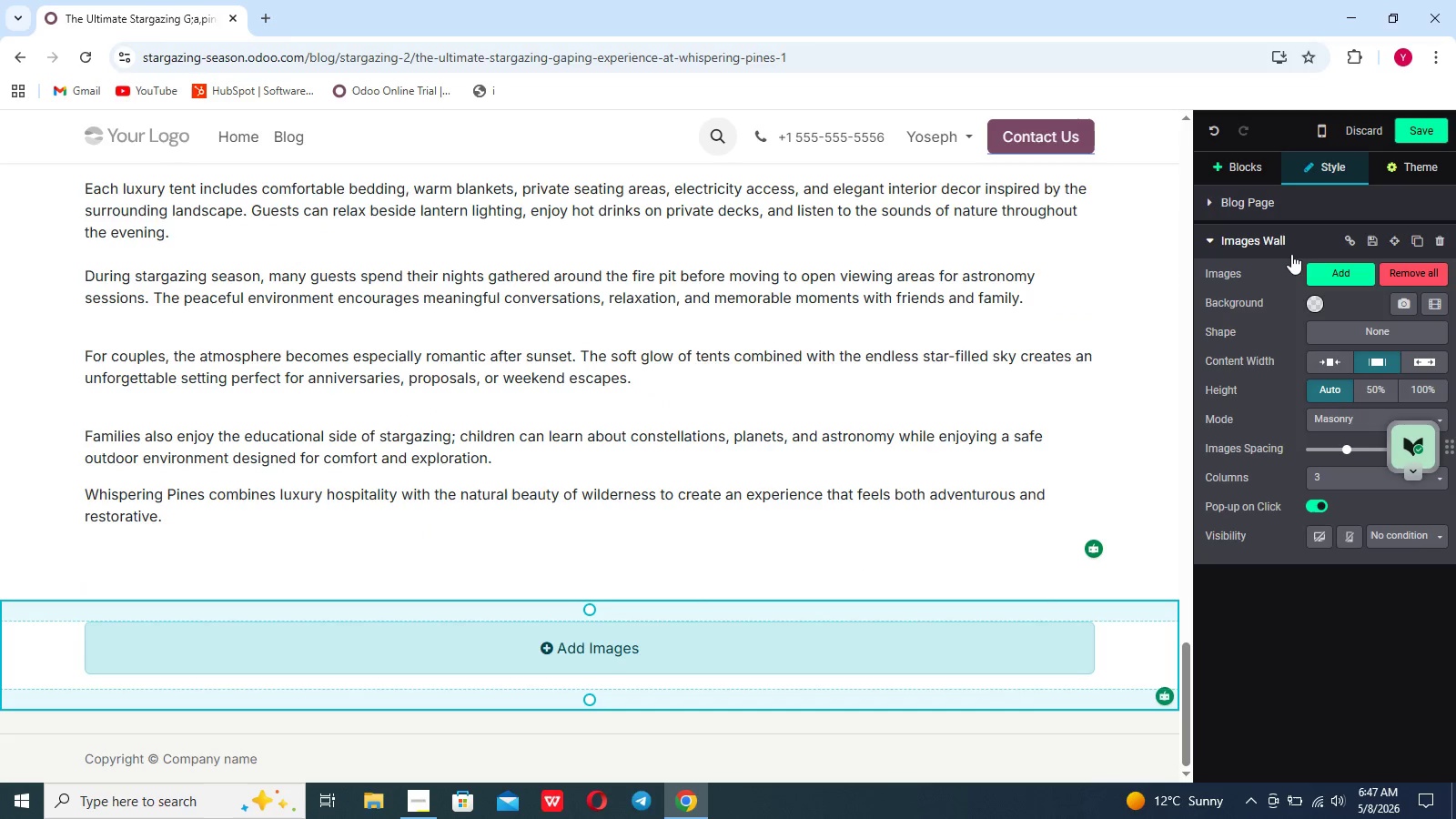 
left_click([1330, 271])
 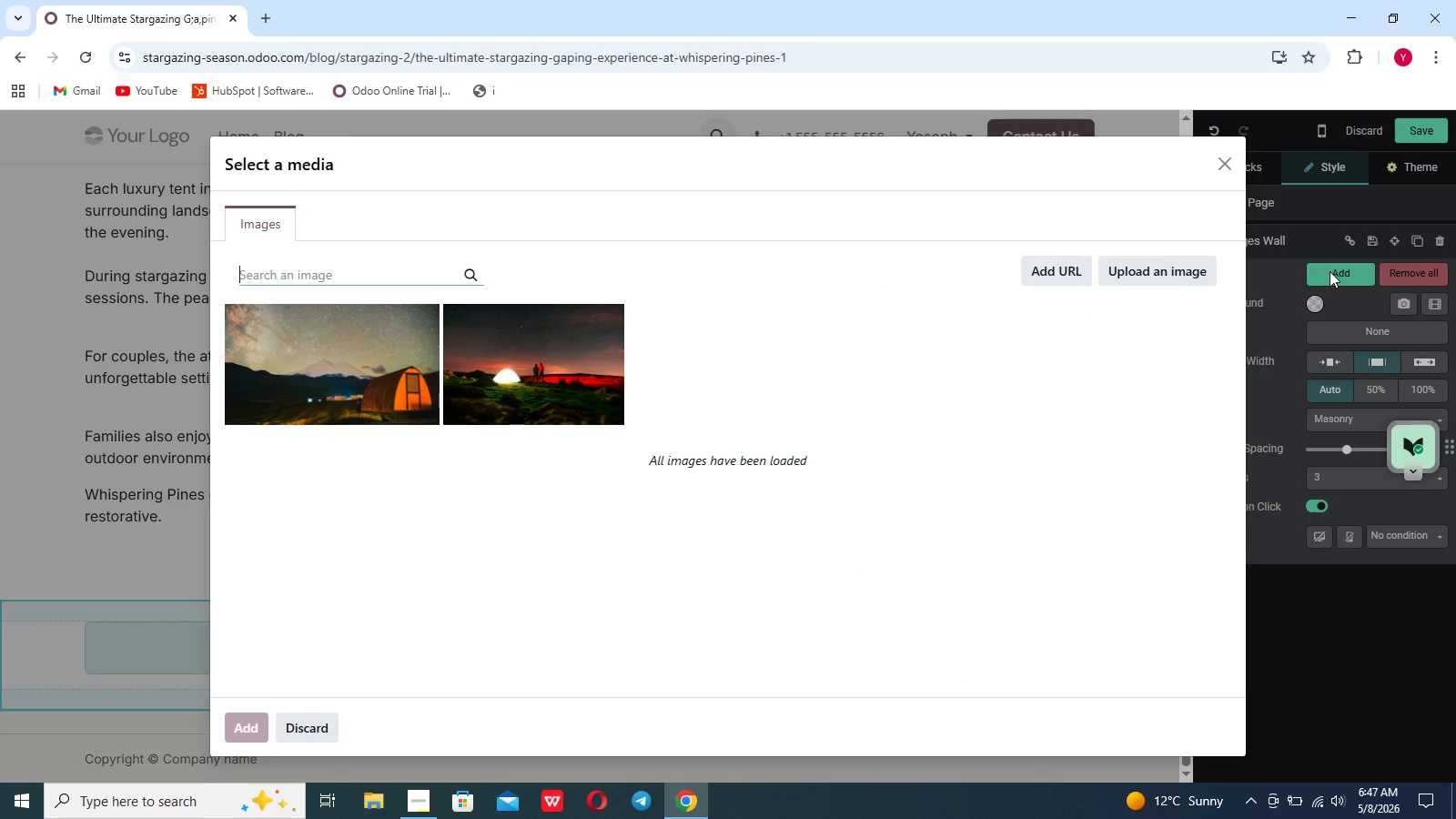 
wait(6.75)
 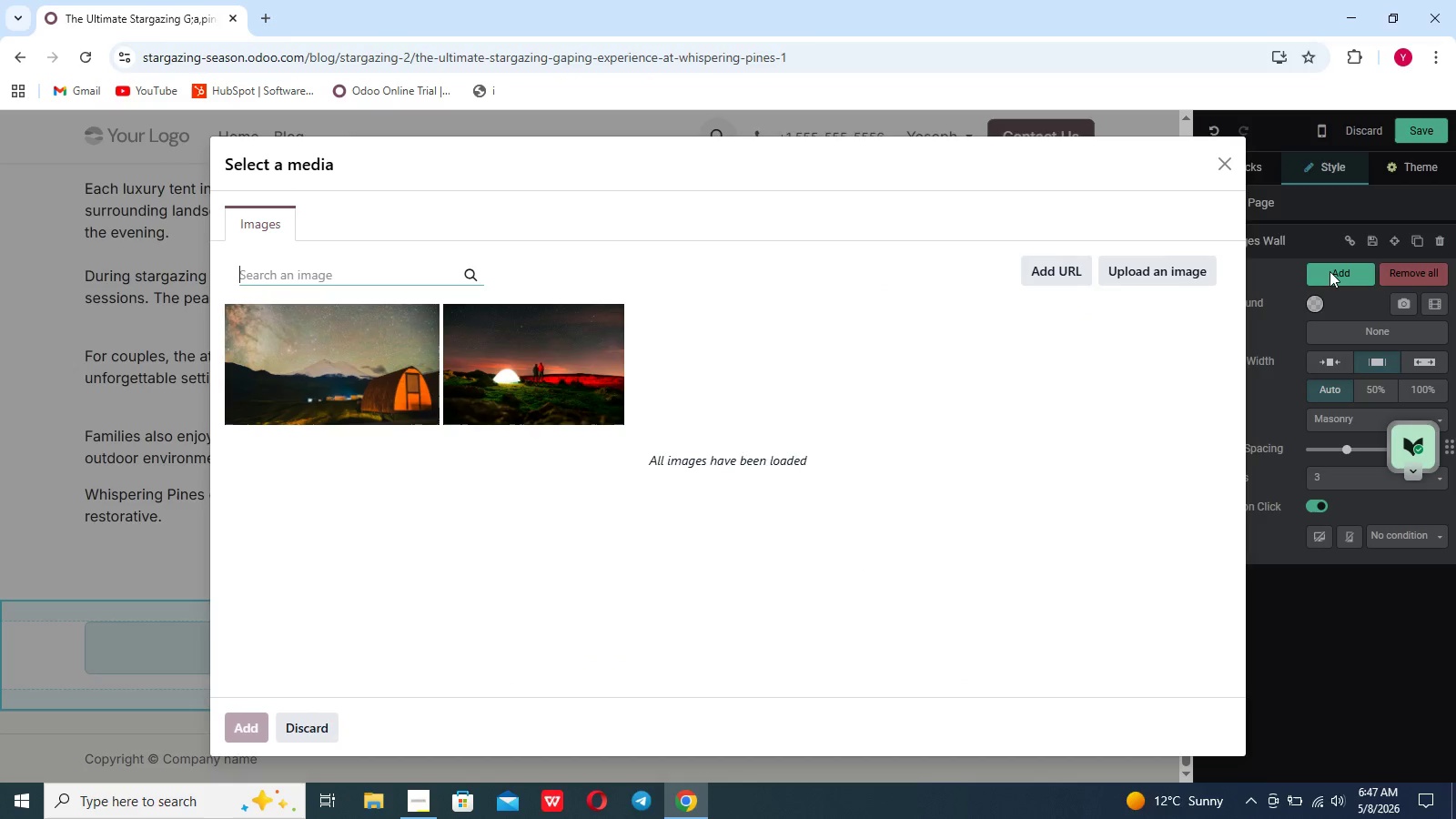 
type(campfire glamping resort)
 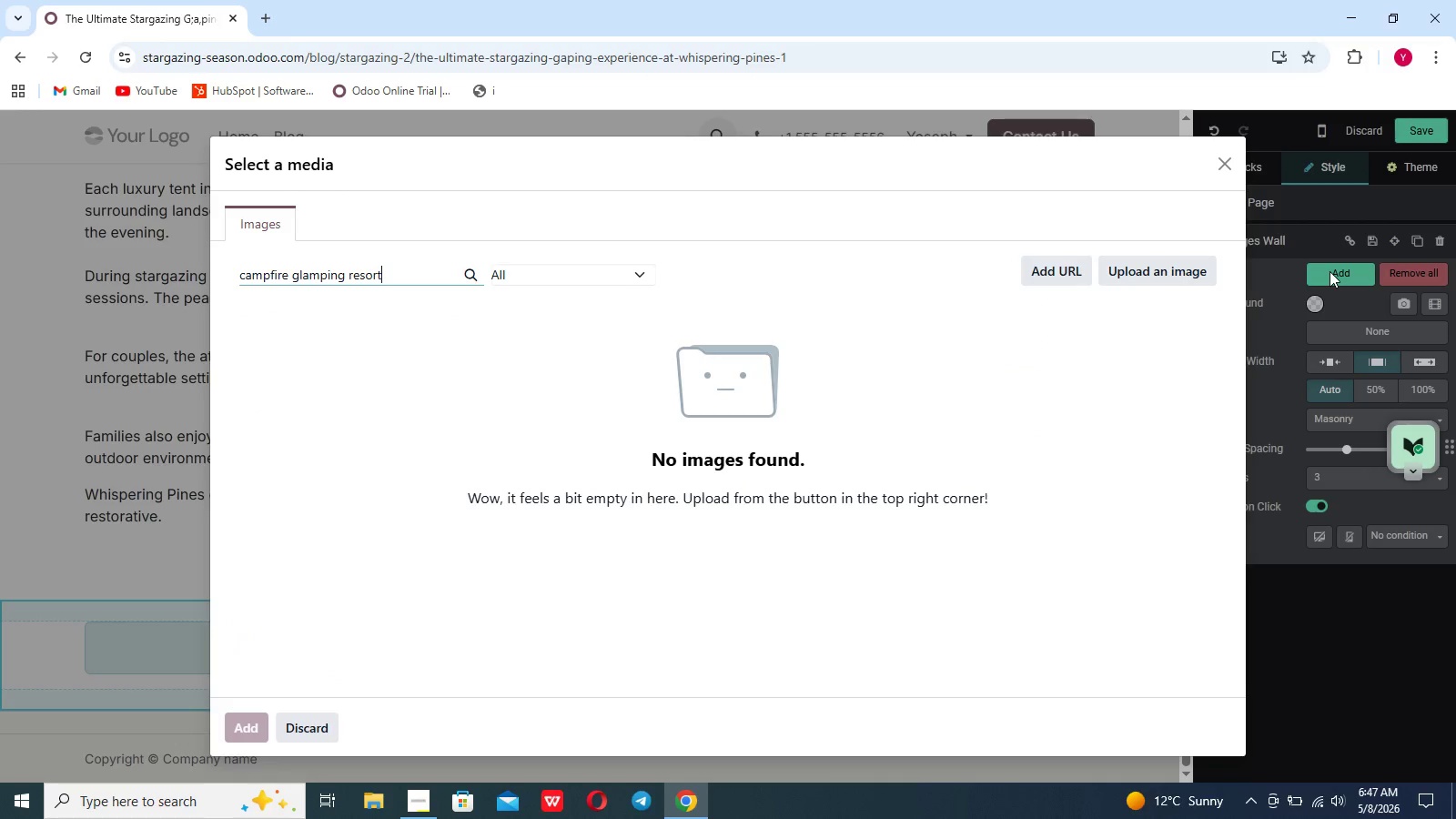 
key(Backspace)
 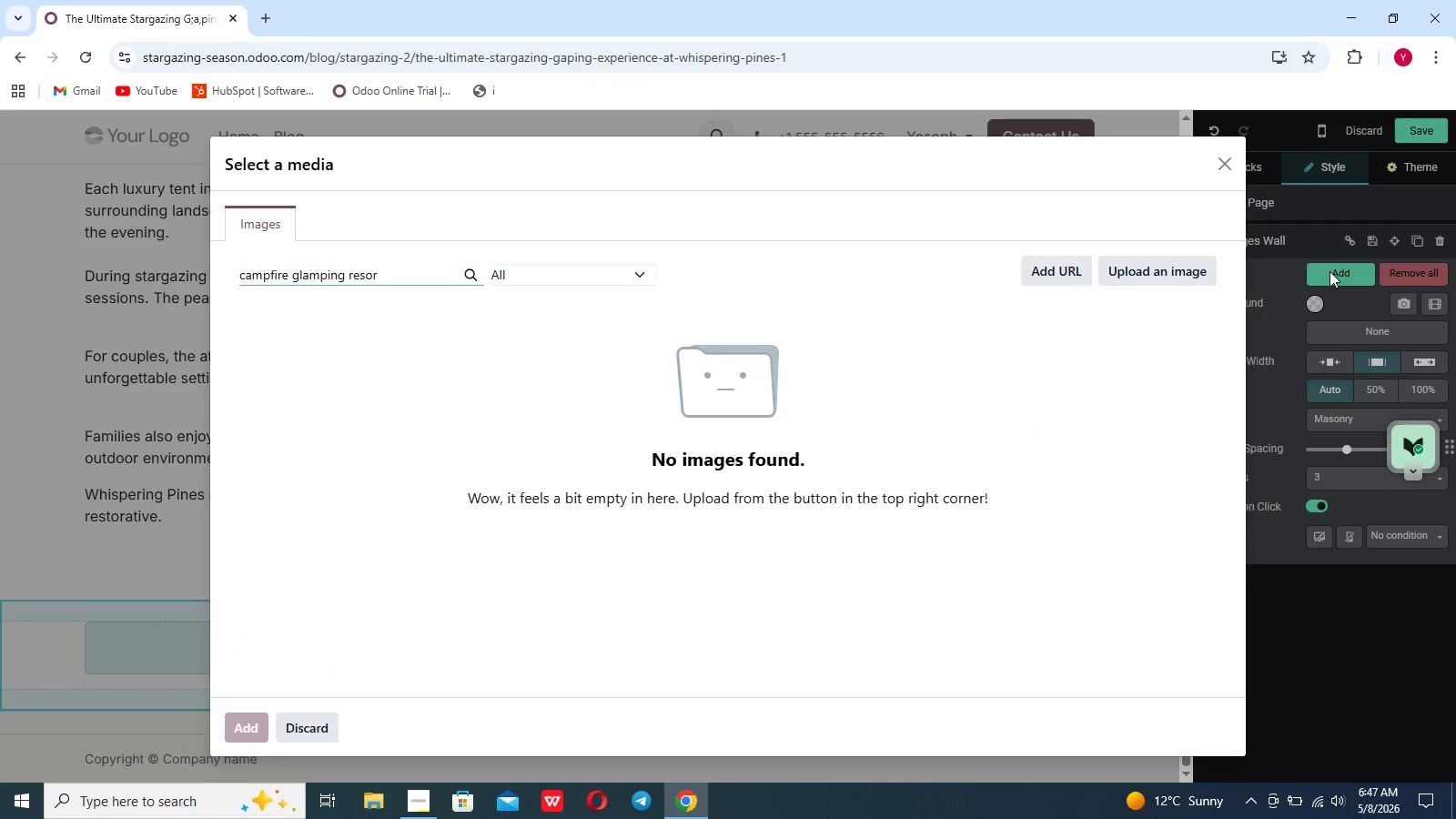 
key(Backspace)
 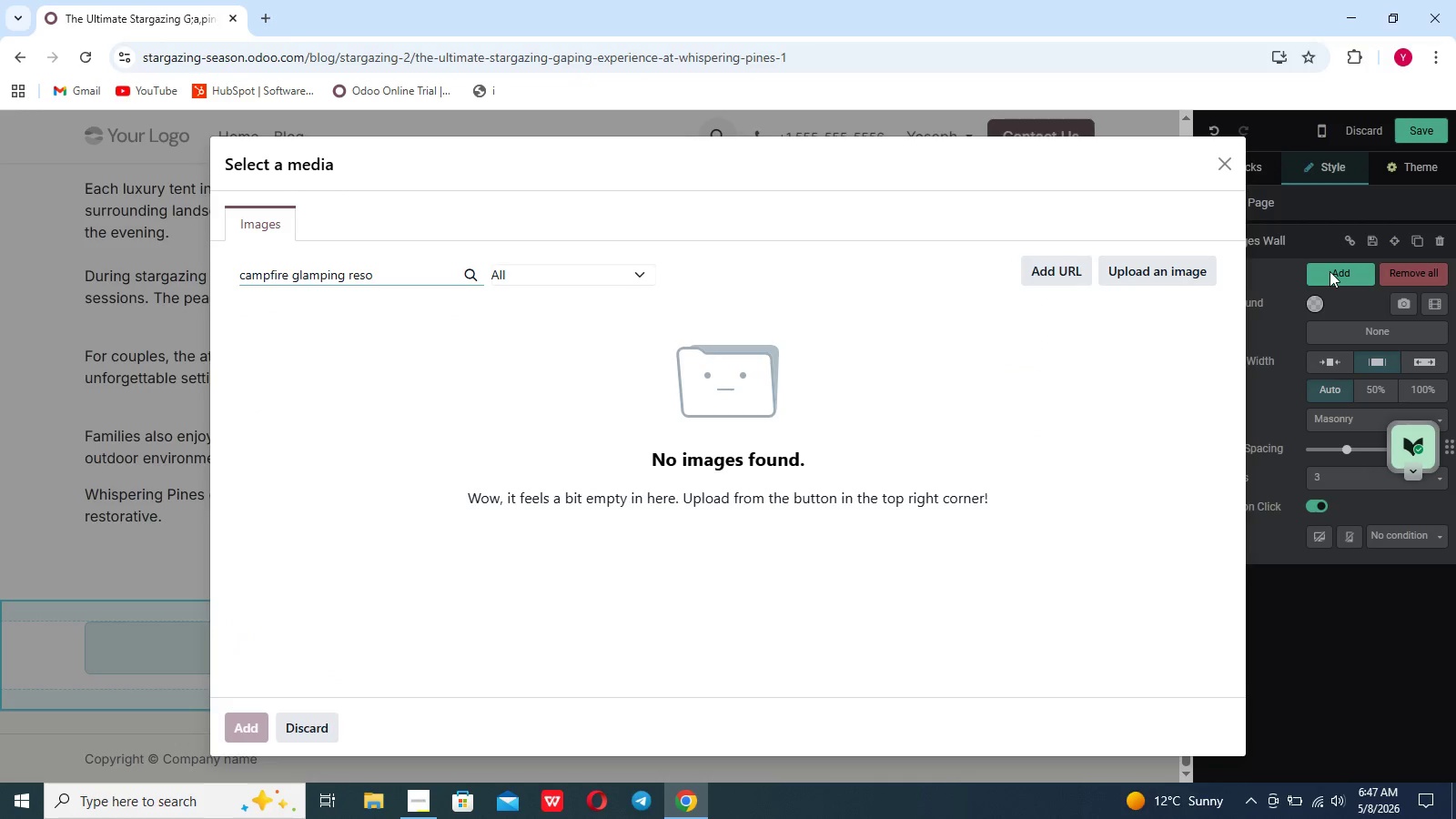 
key(Backspace)
 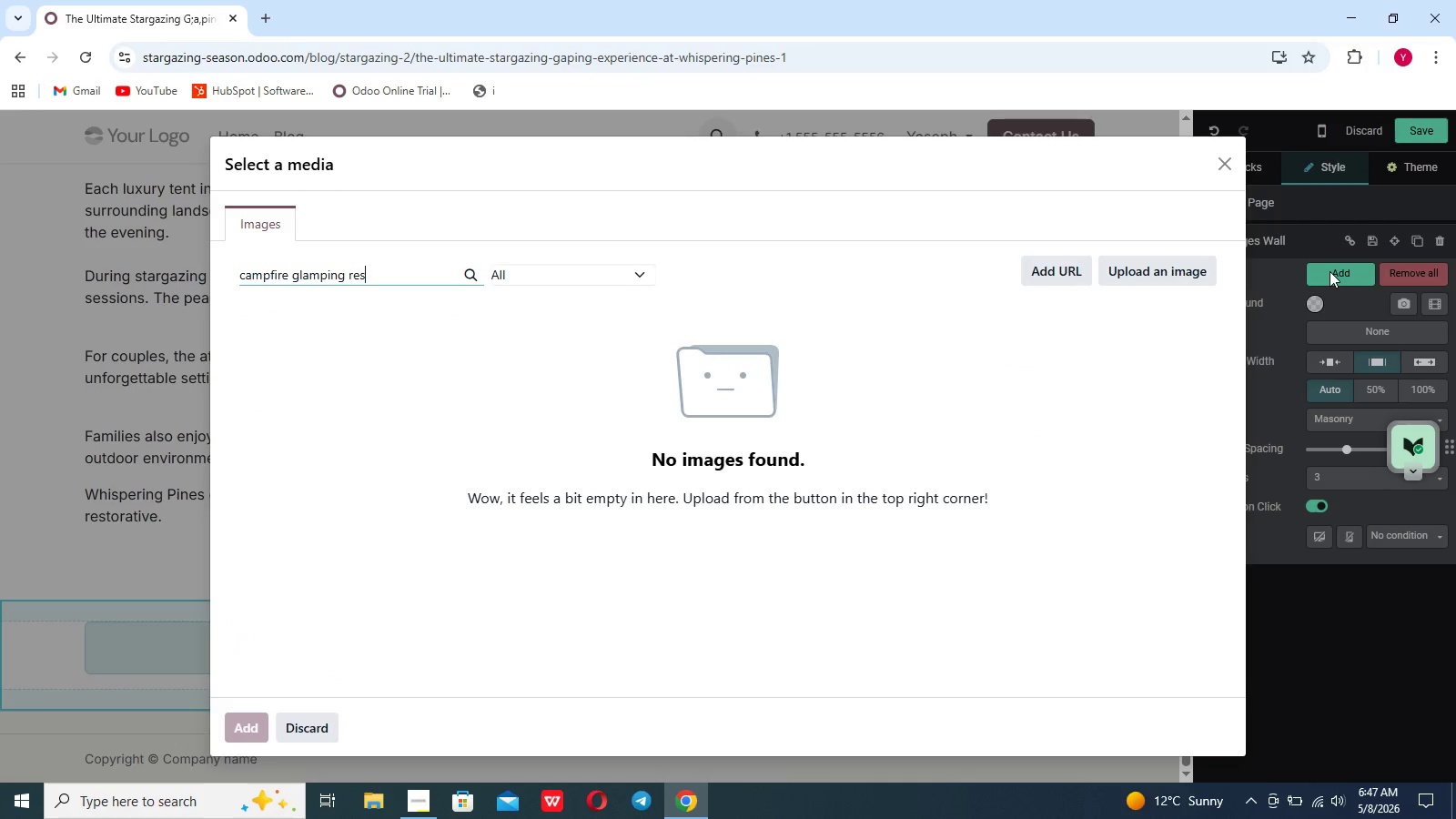 
key(Backspace)
 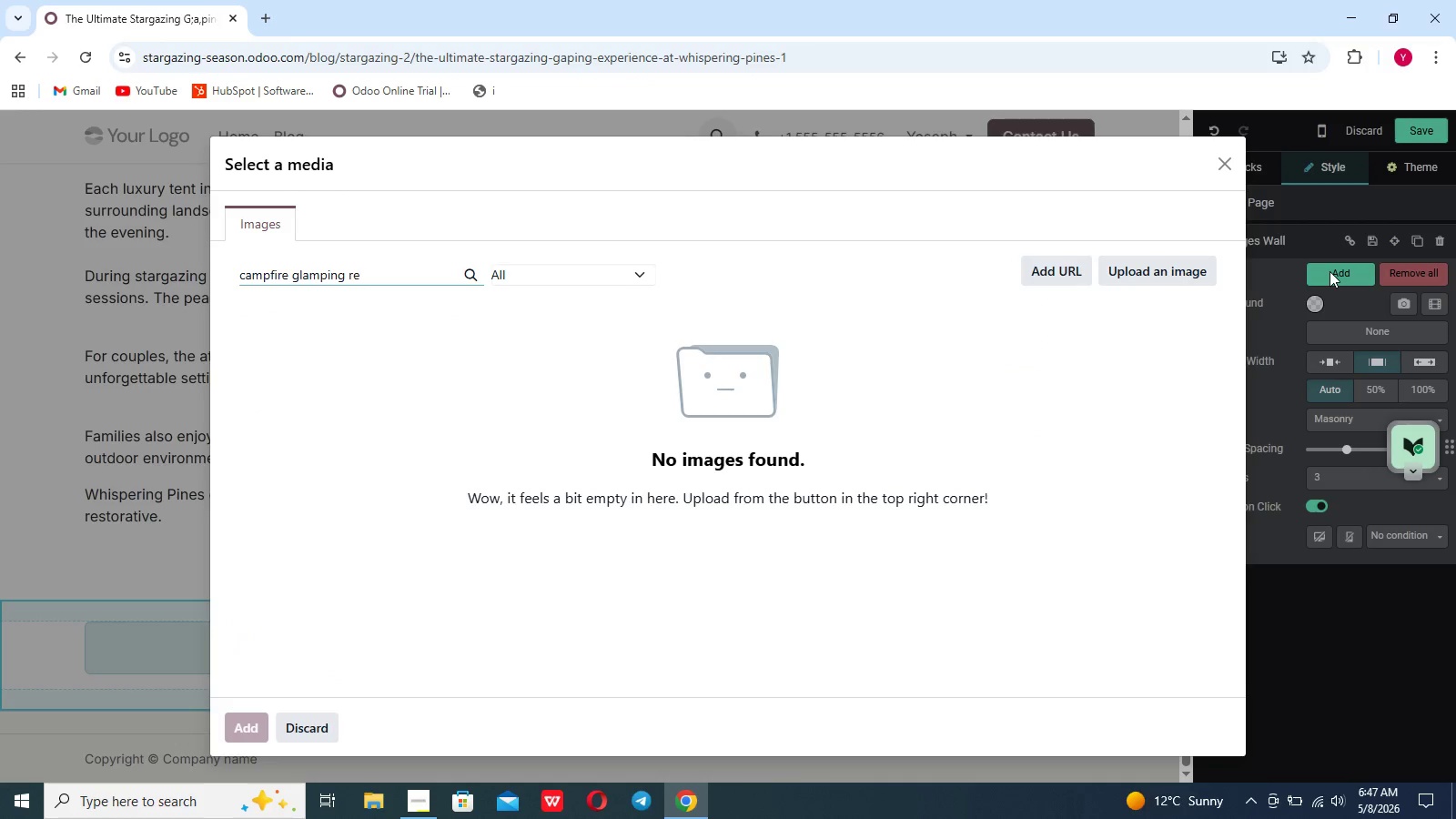 
key(Backspace)
 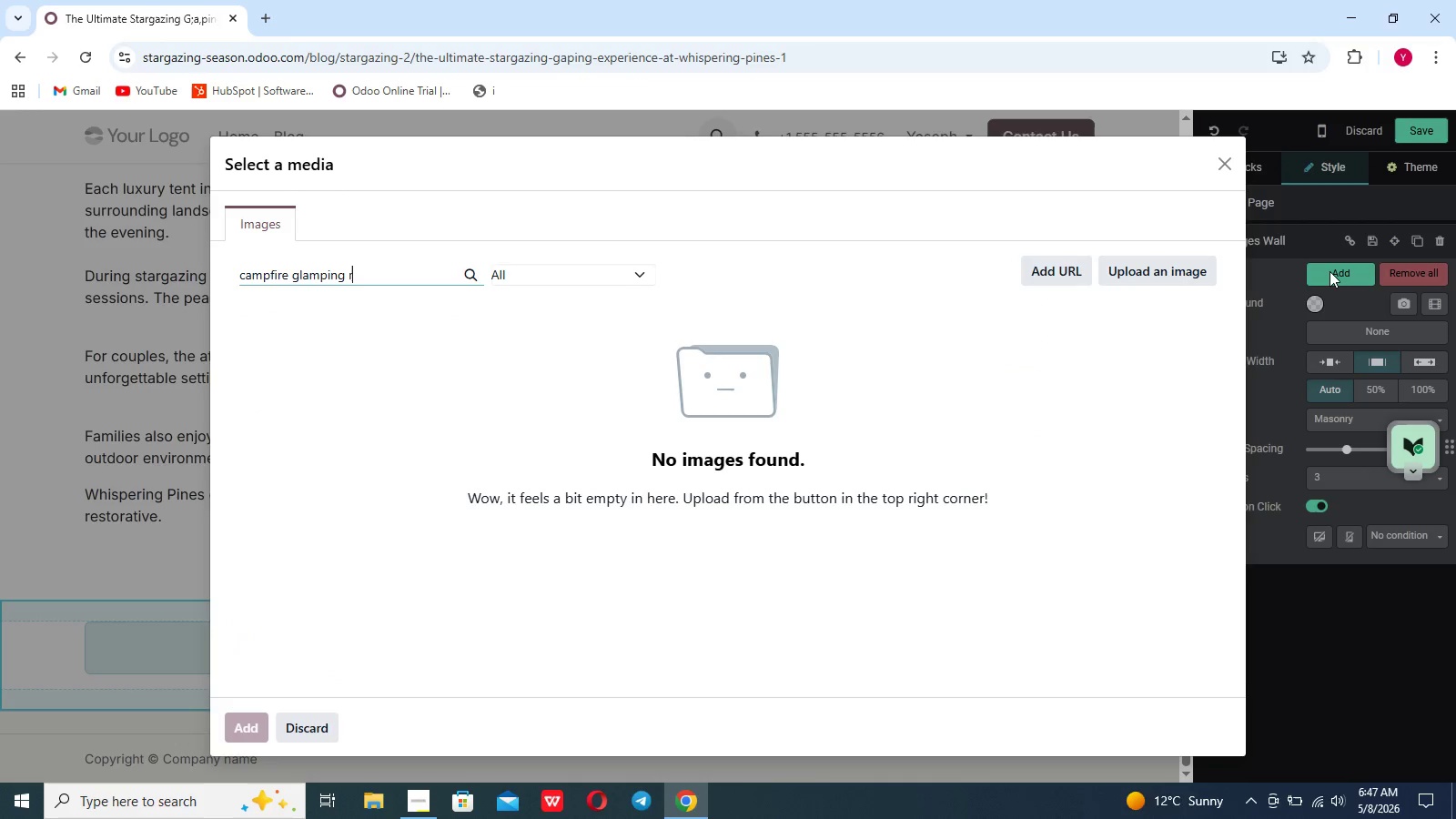 
key(Backspace)
 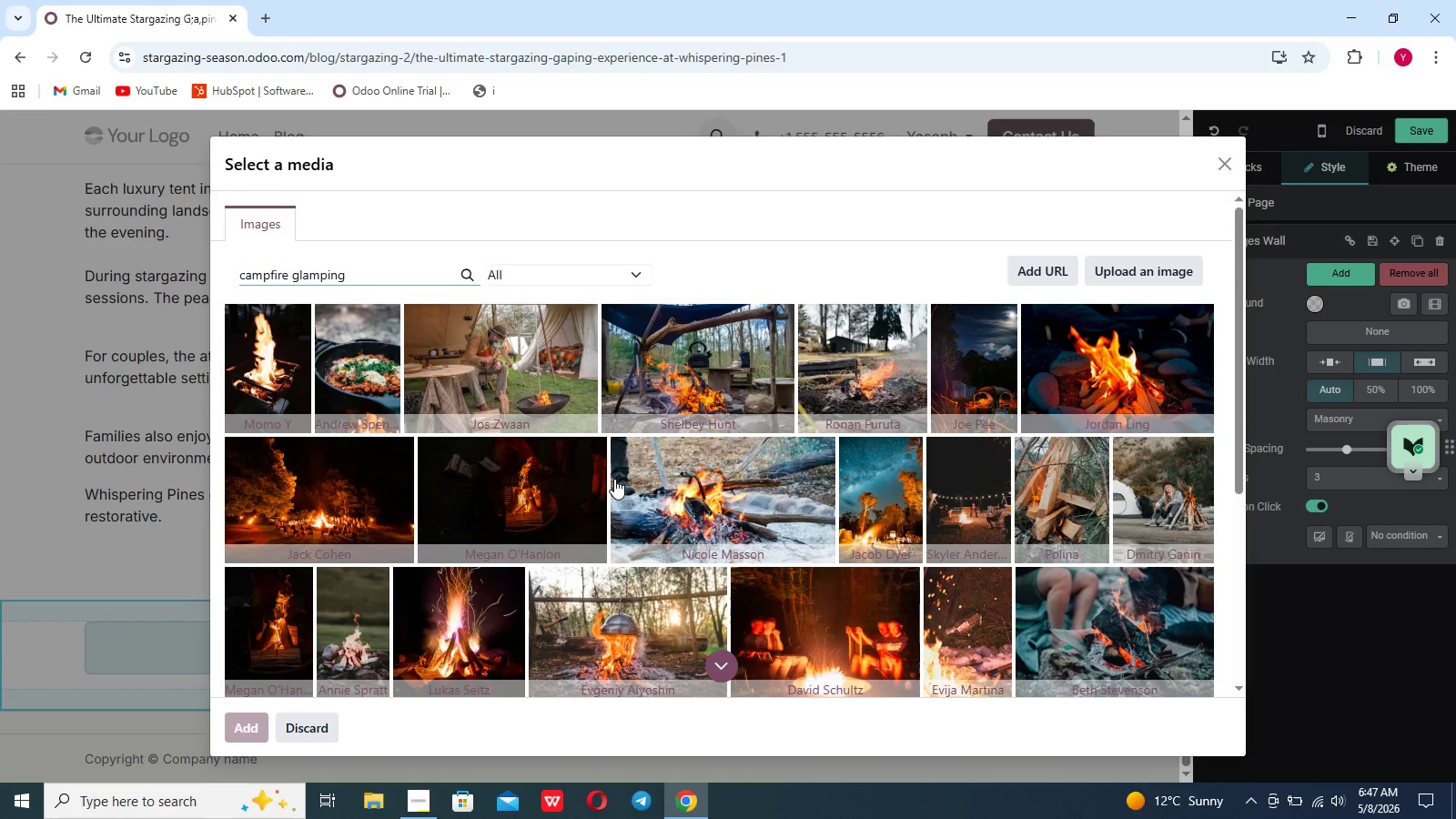 
wait(14.28)
 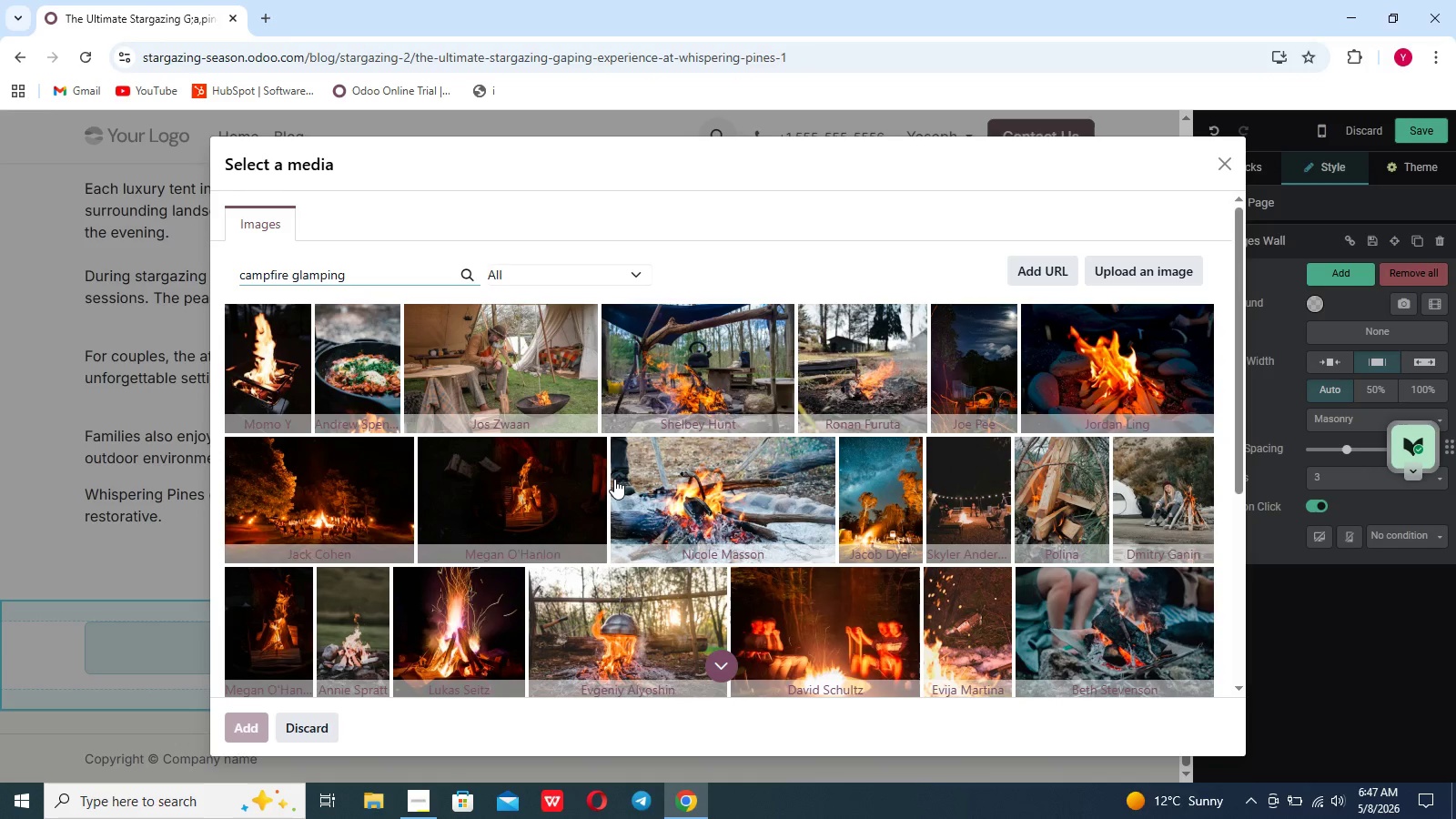 
scroll: coordinate [814, 529], scroll_direction: down, amount: 11.0
 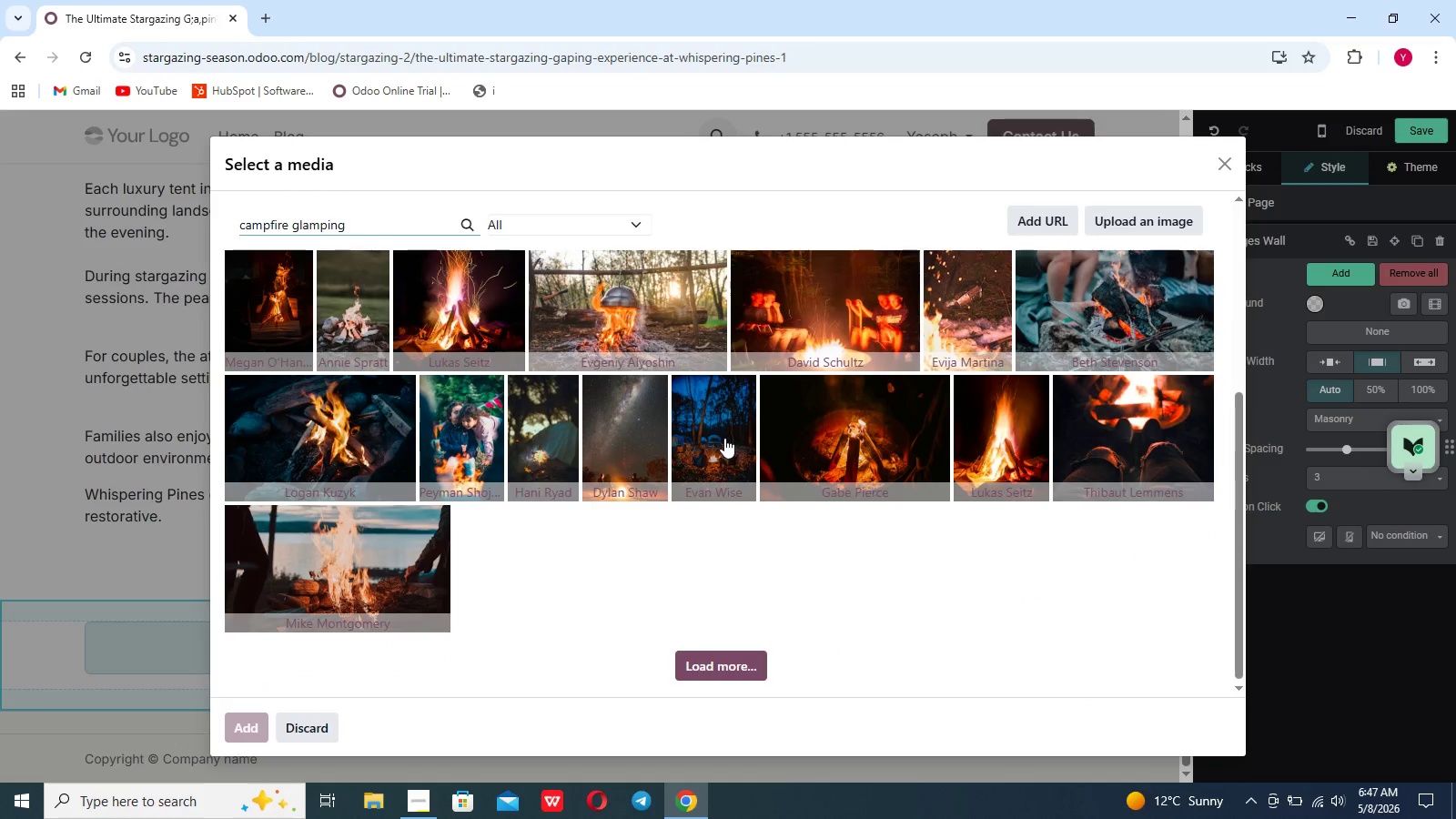 
left_click([720, 436])
 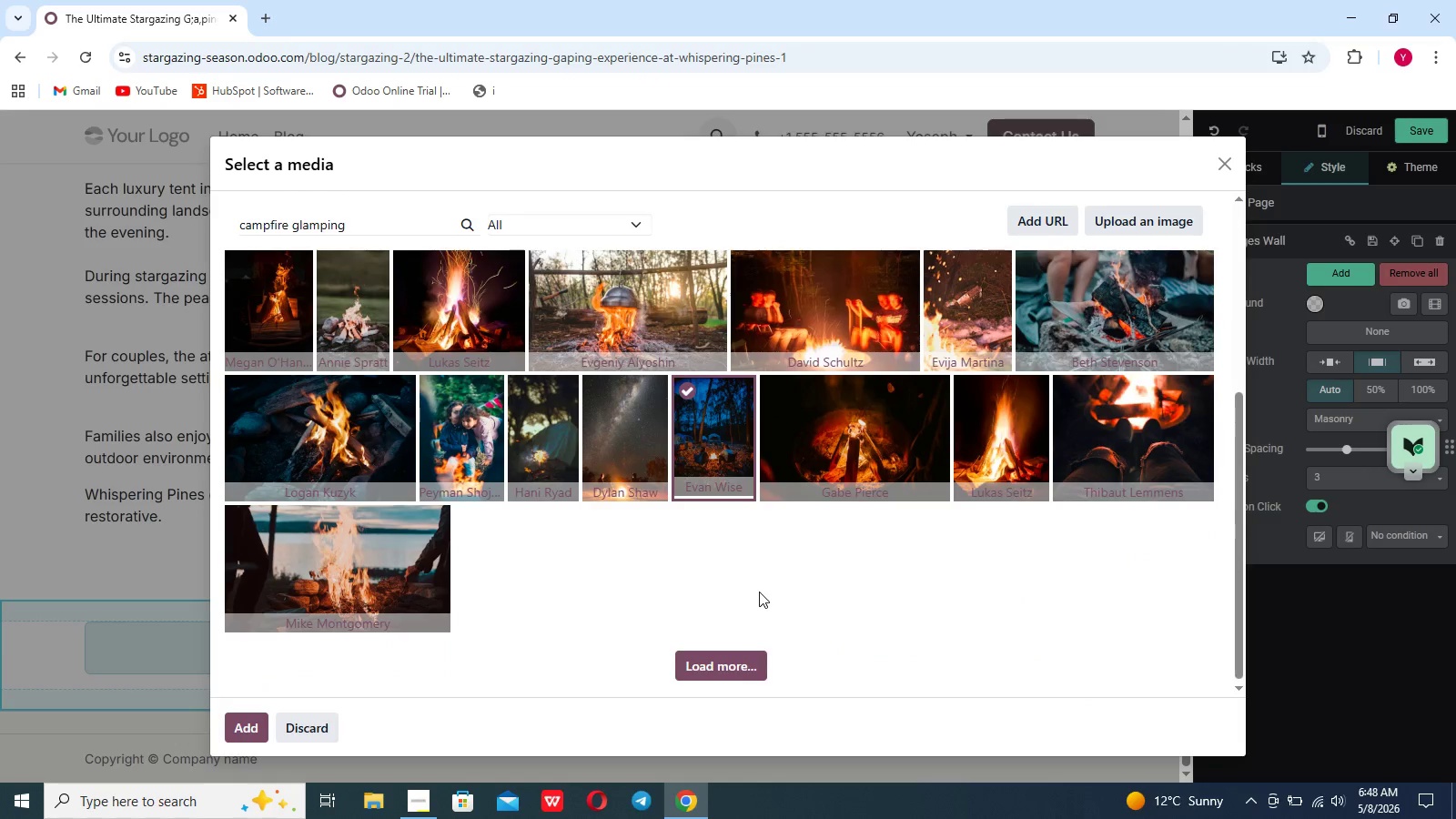 
wait(6.86)
 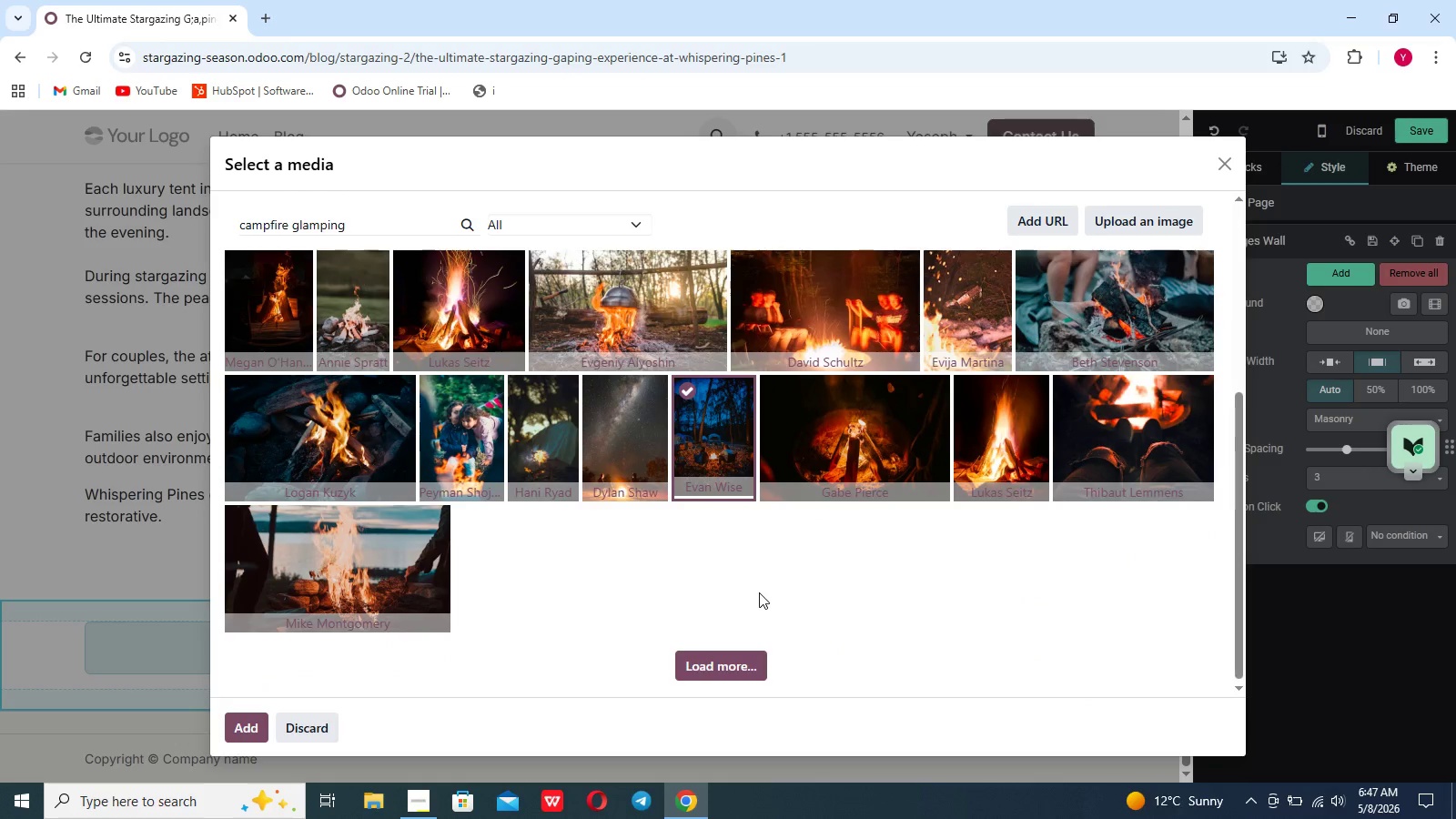 
left_click([253, 723])
 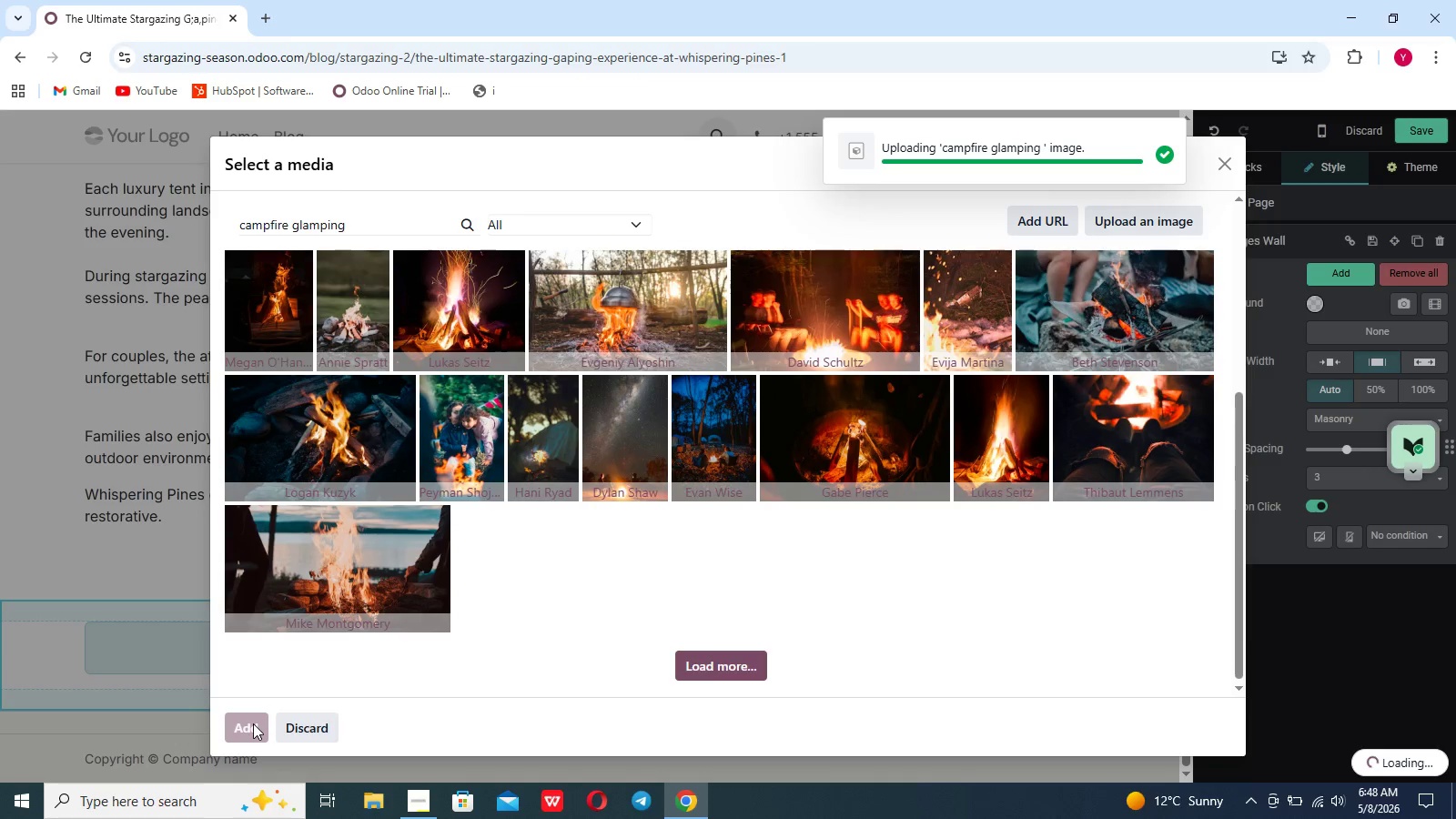 
wait(8.39)
 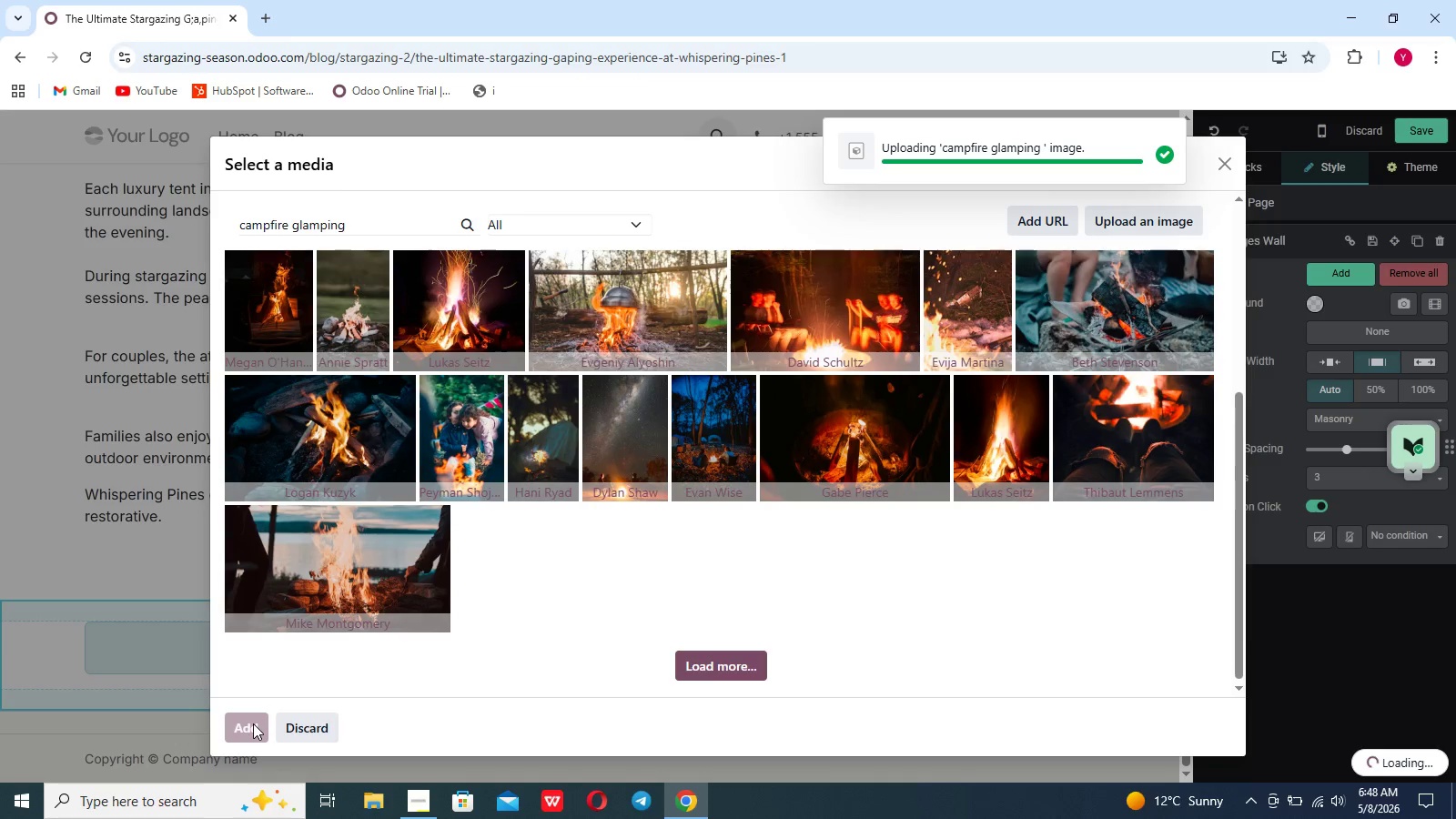 
left_click([1344, 274])
 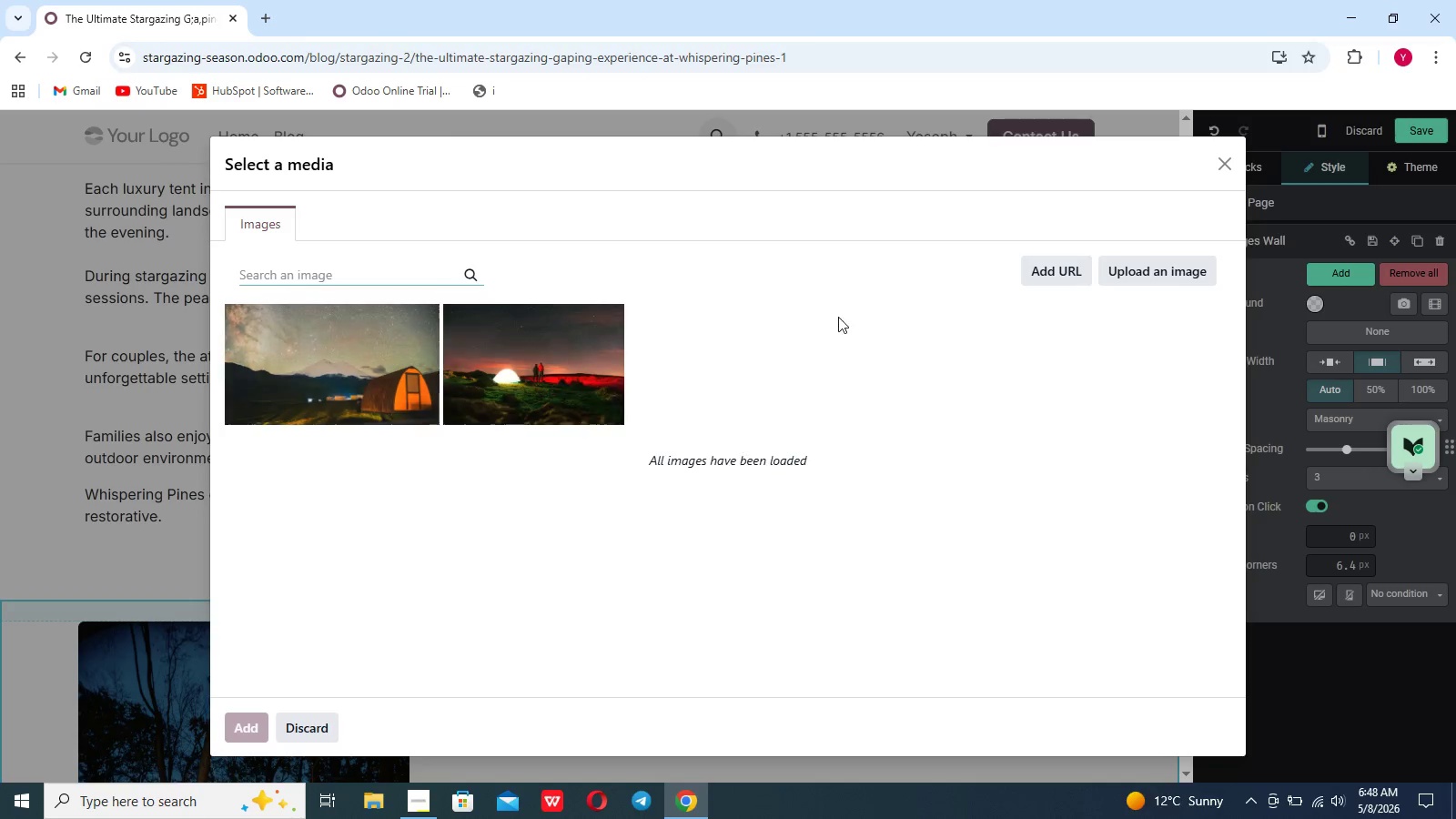 
type(luxury tent interior)
 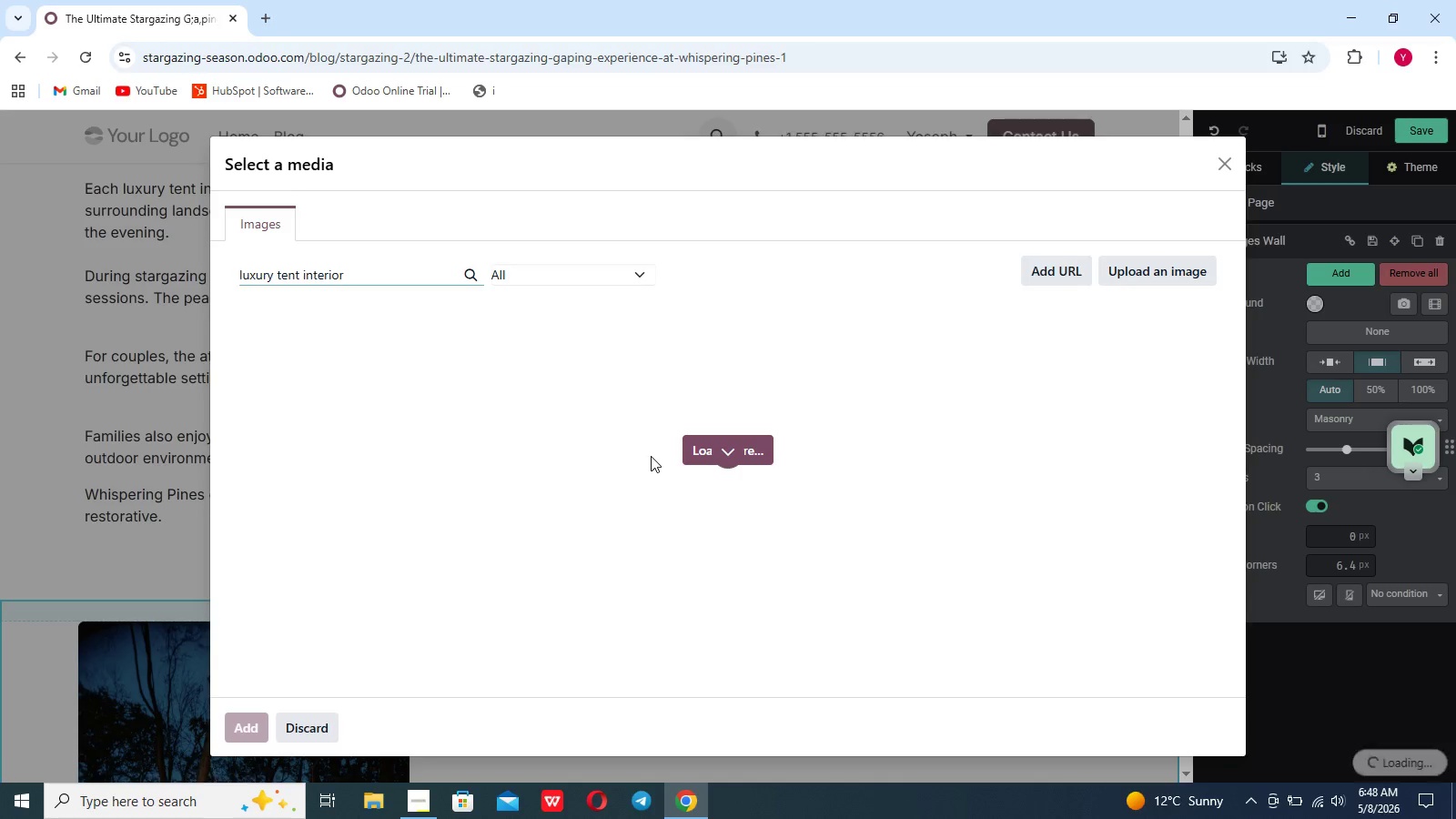 
wait(8.8)
 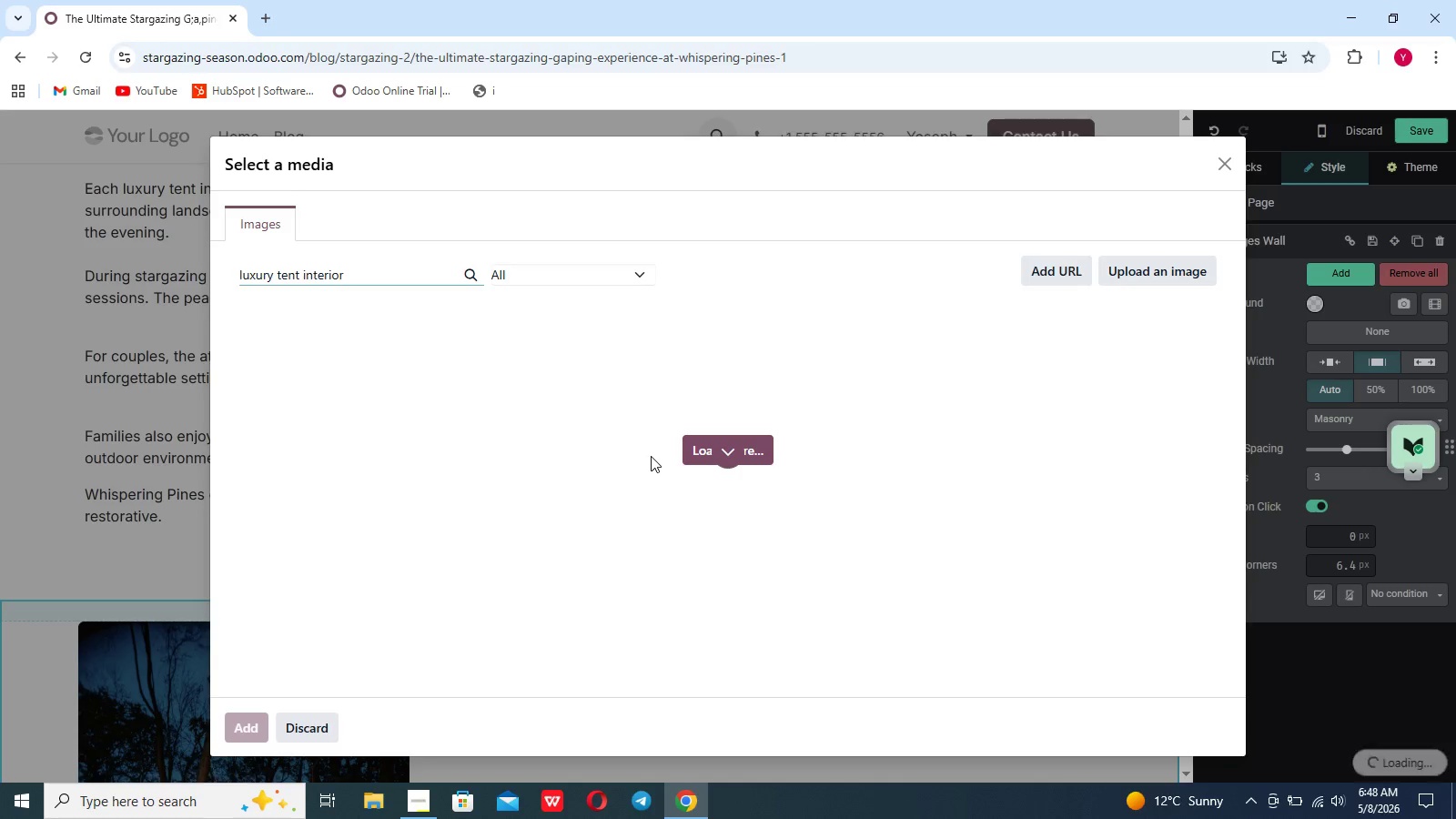 
scroll: coordinate [661, 486], scroll_direction: down, amount: 2.0
 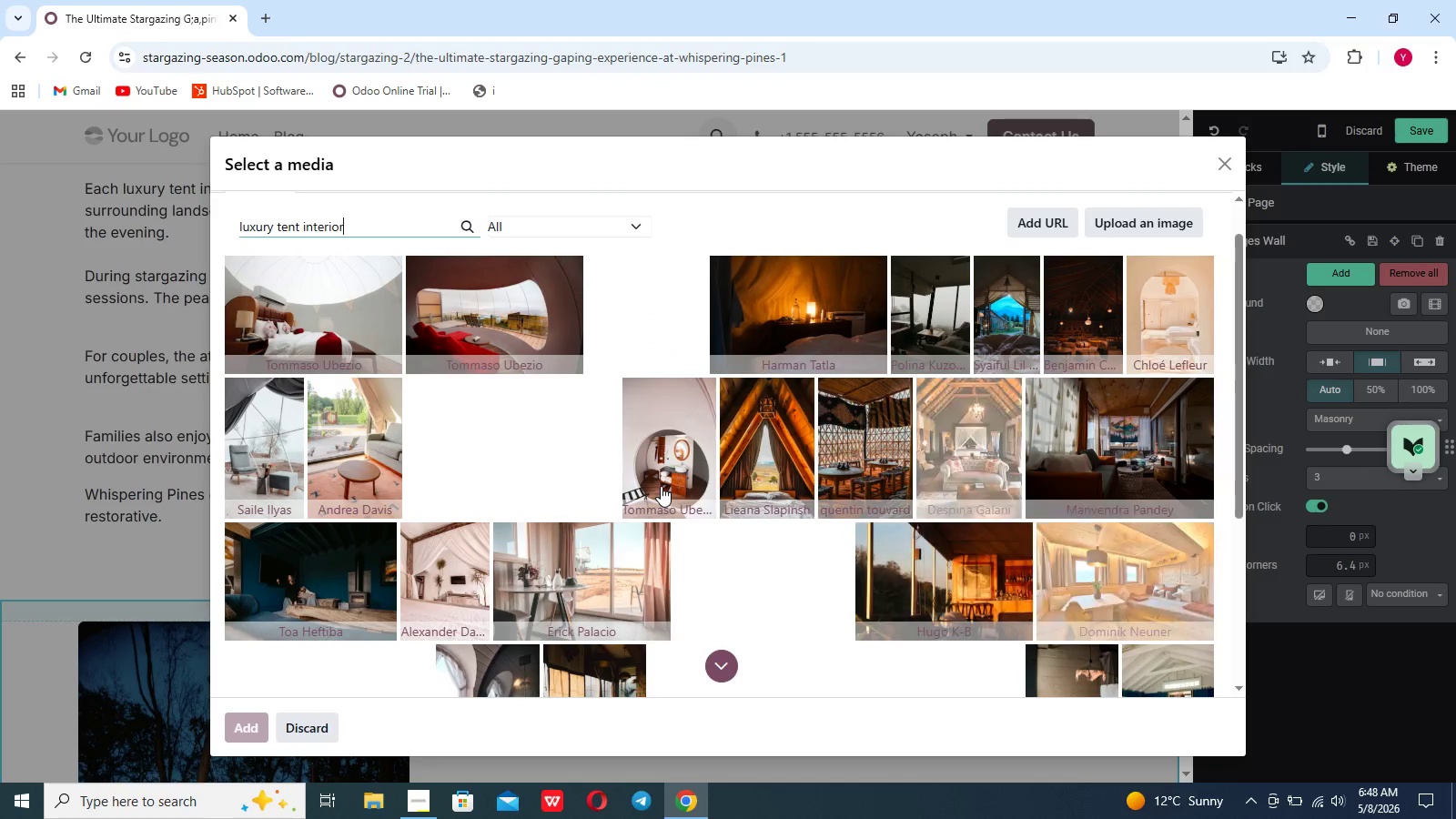 
scroll: coordinate [661, 486], scroll_direction: up, amount: 4.0
 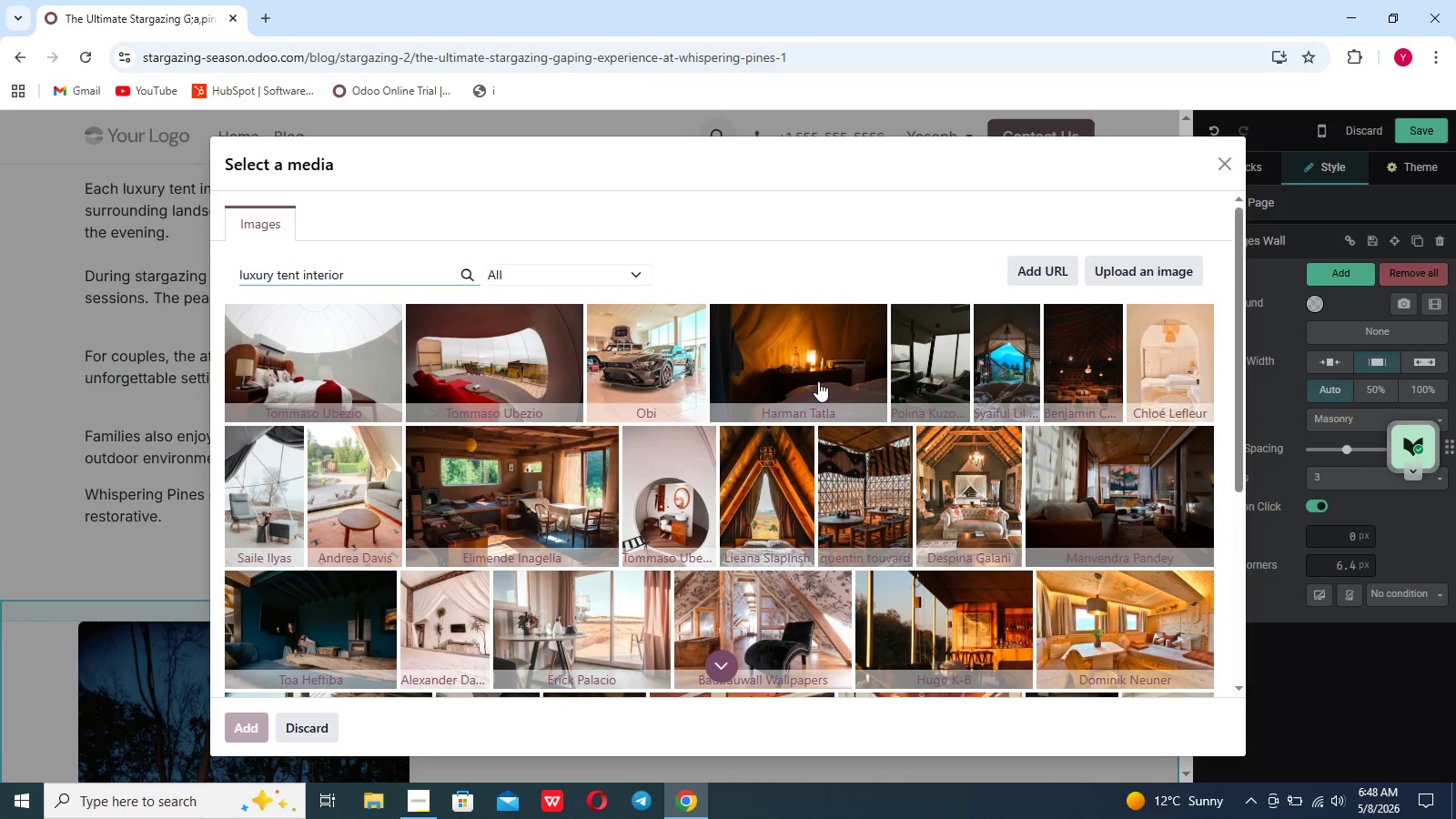 
wait(11.56)
 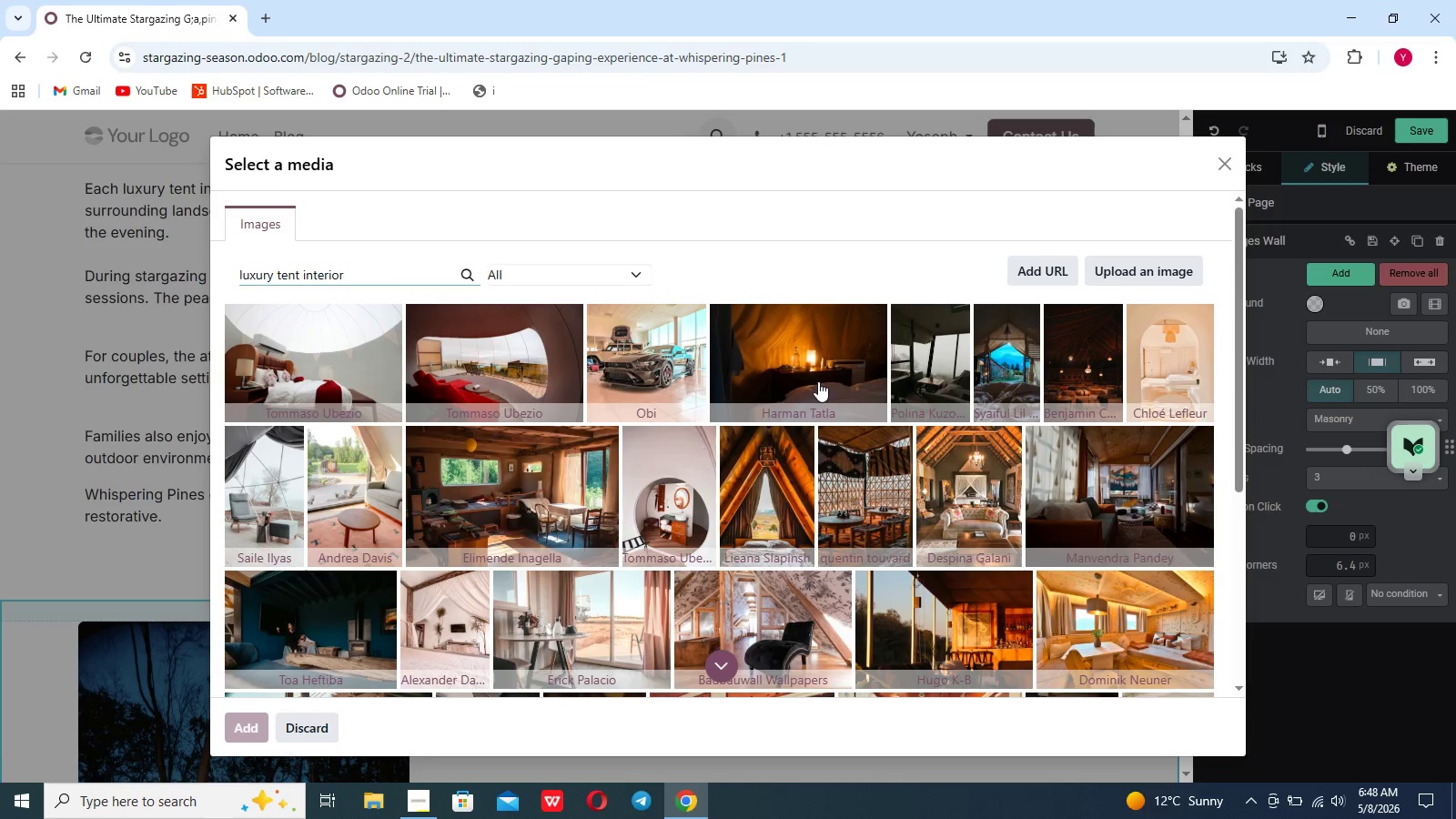 
scroll: coordinate [613, 485], scroll_direction: down, amount: 12.0
 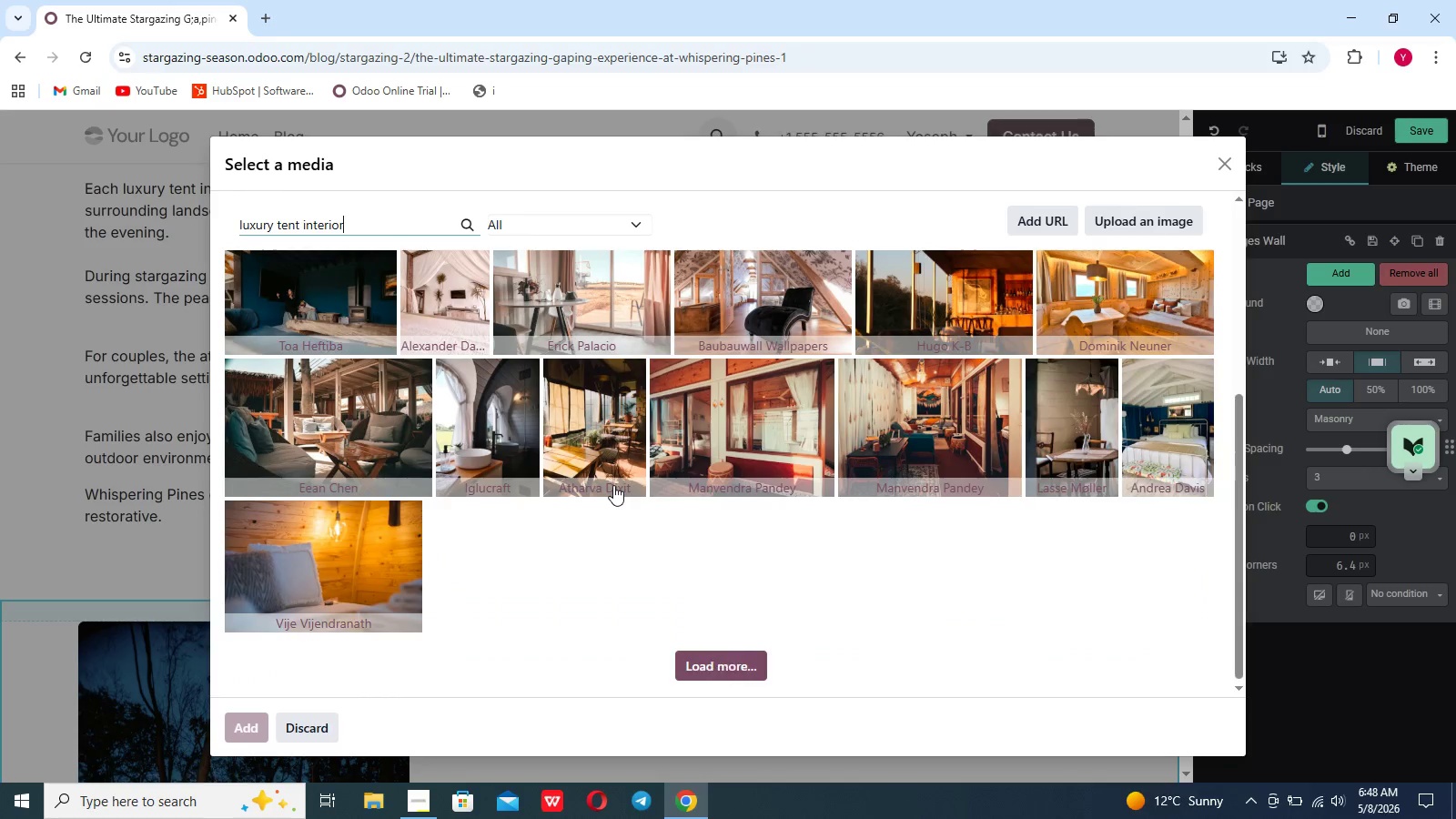 
scroll: coordinate [613, 485], scroll_direction: up, amount: 14.0
 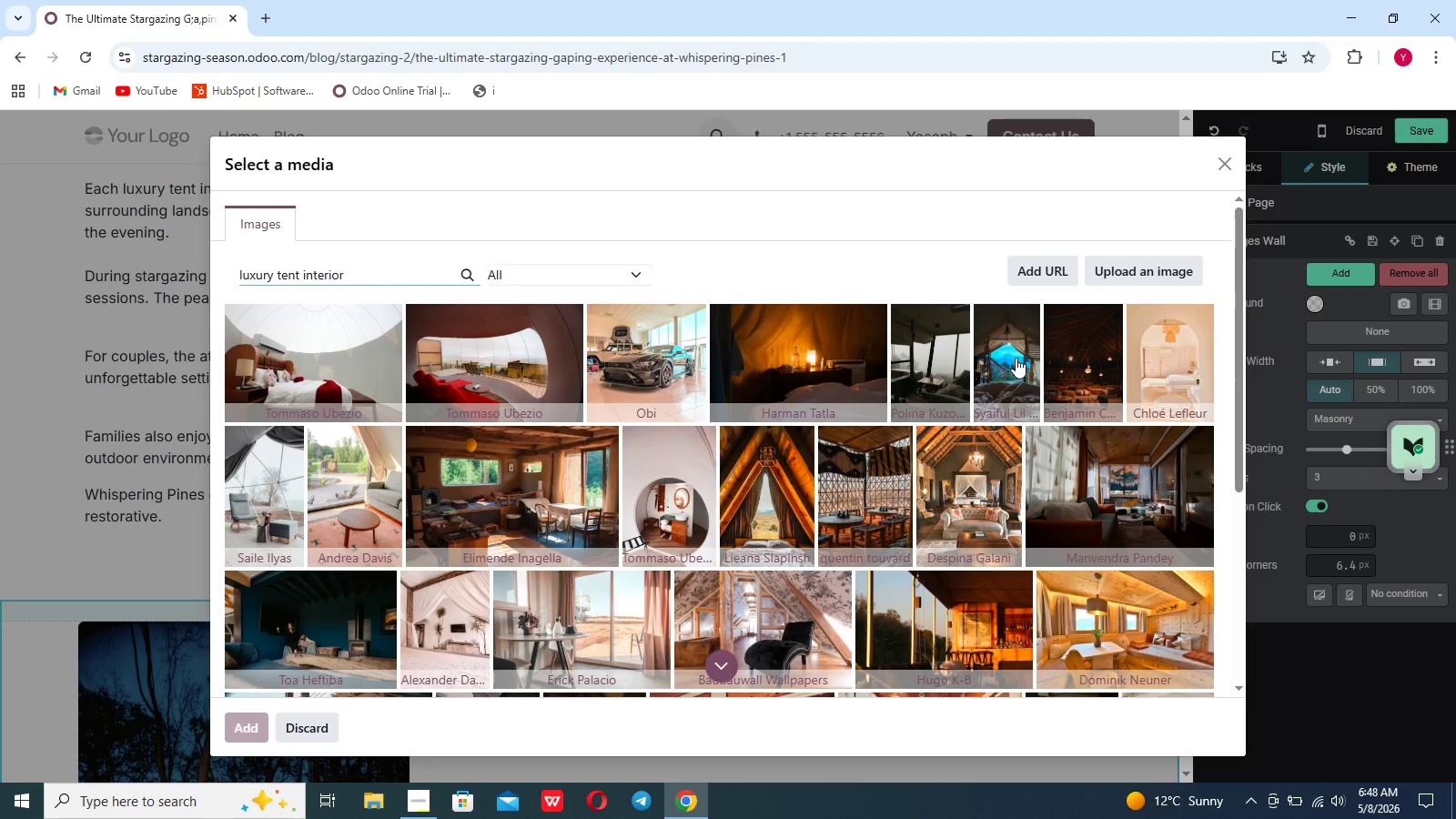 
wait(5.04)
 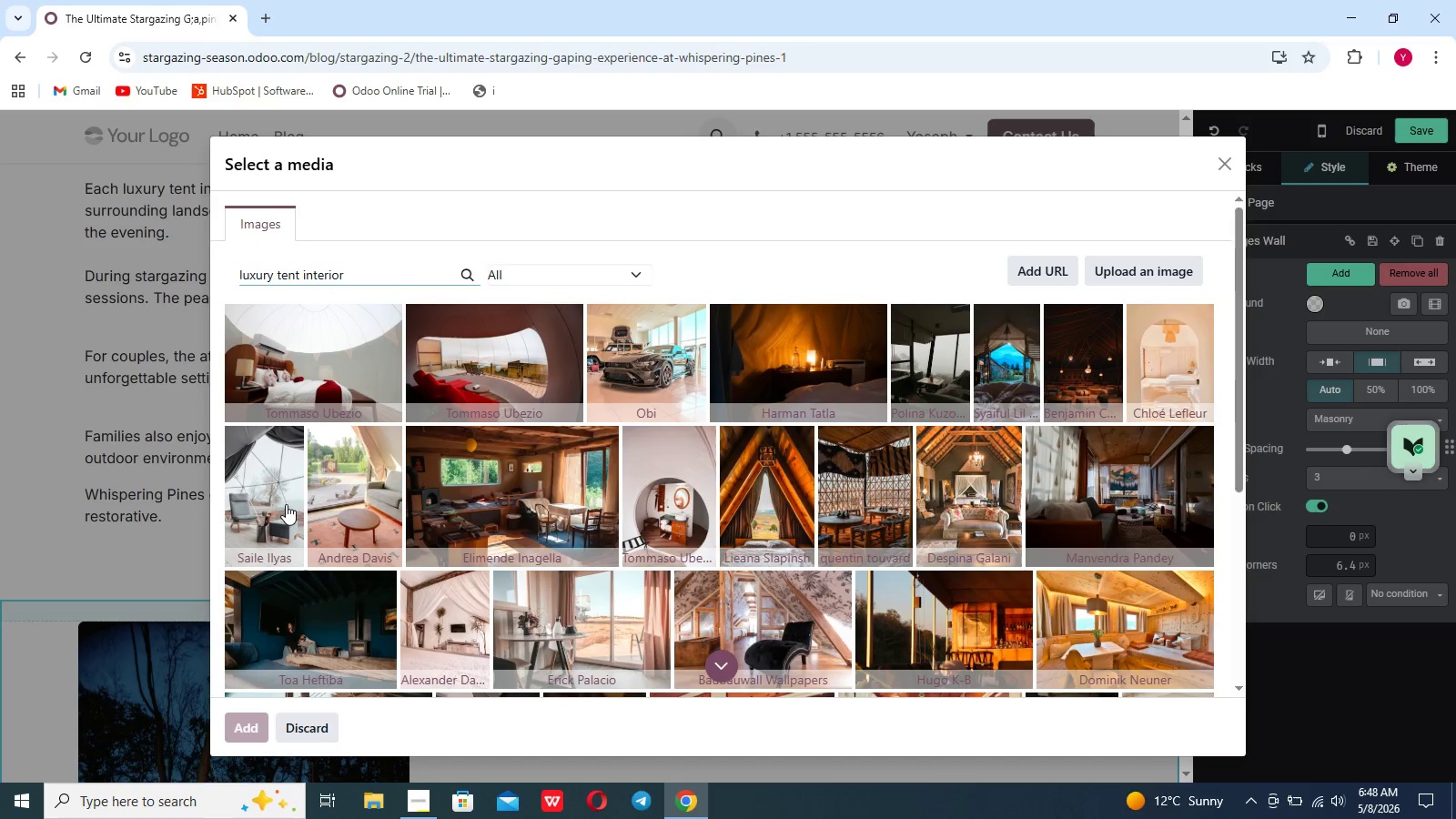 
left_click([1016, 358])
 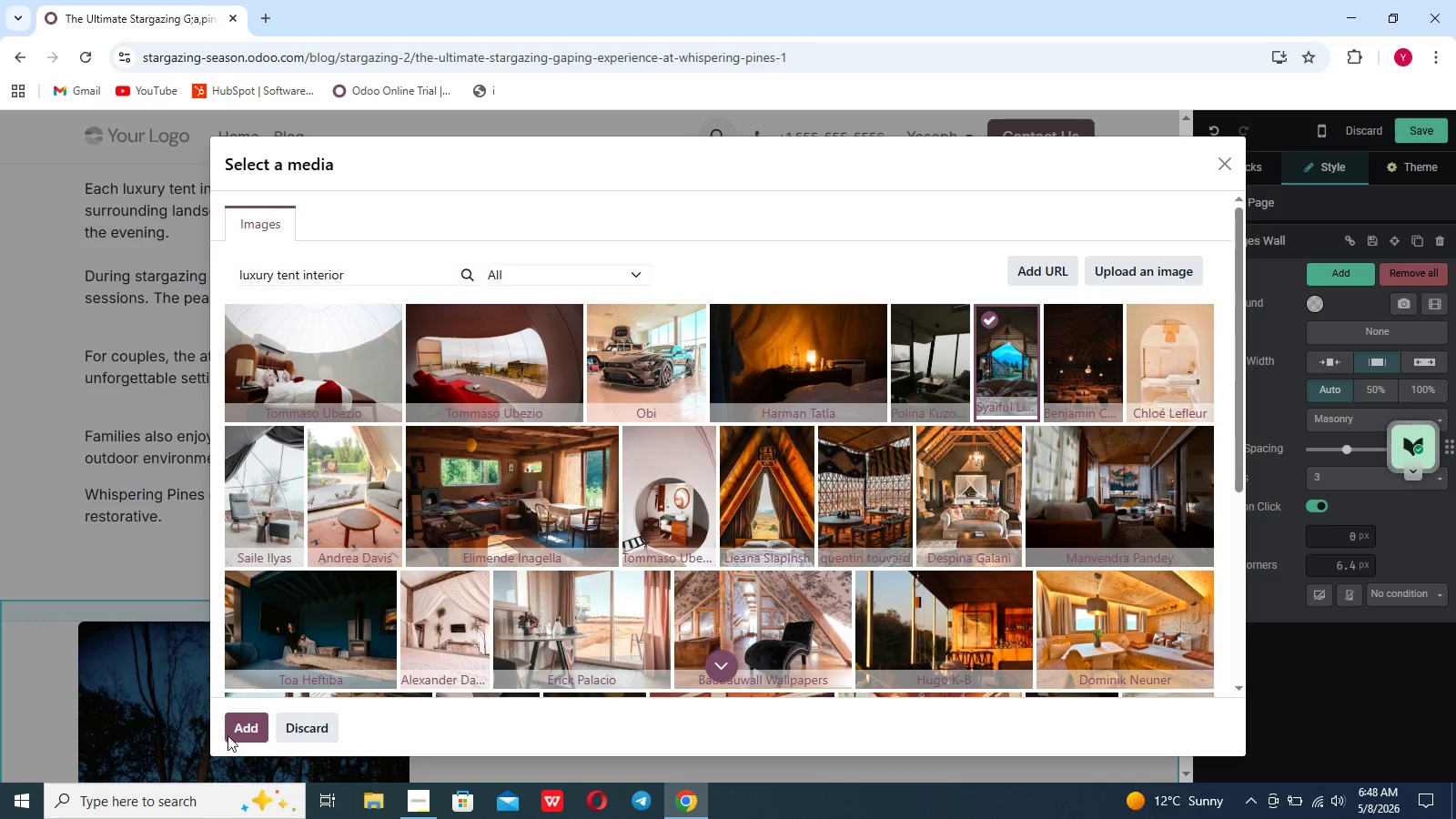 
left_click([250, 727])
 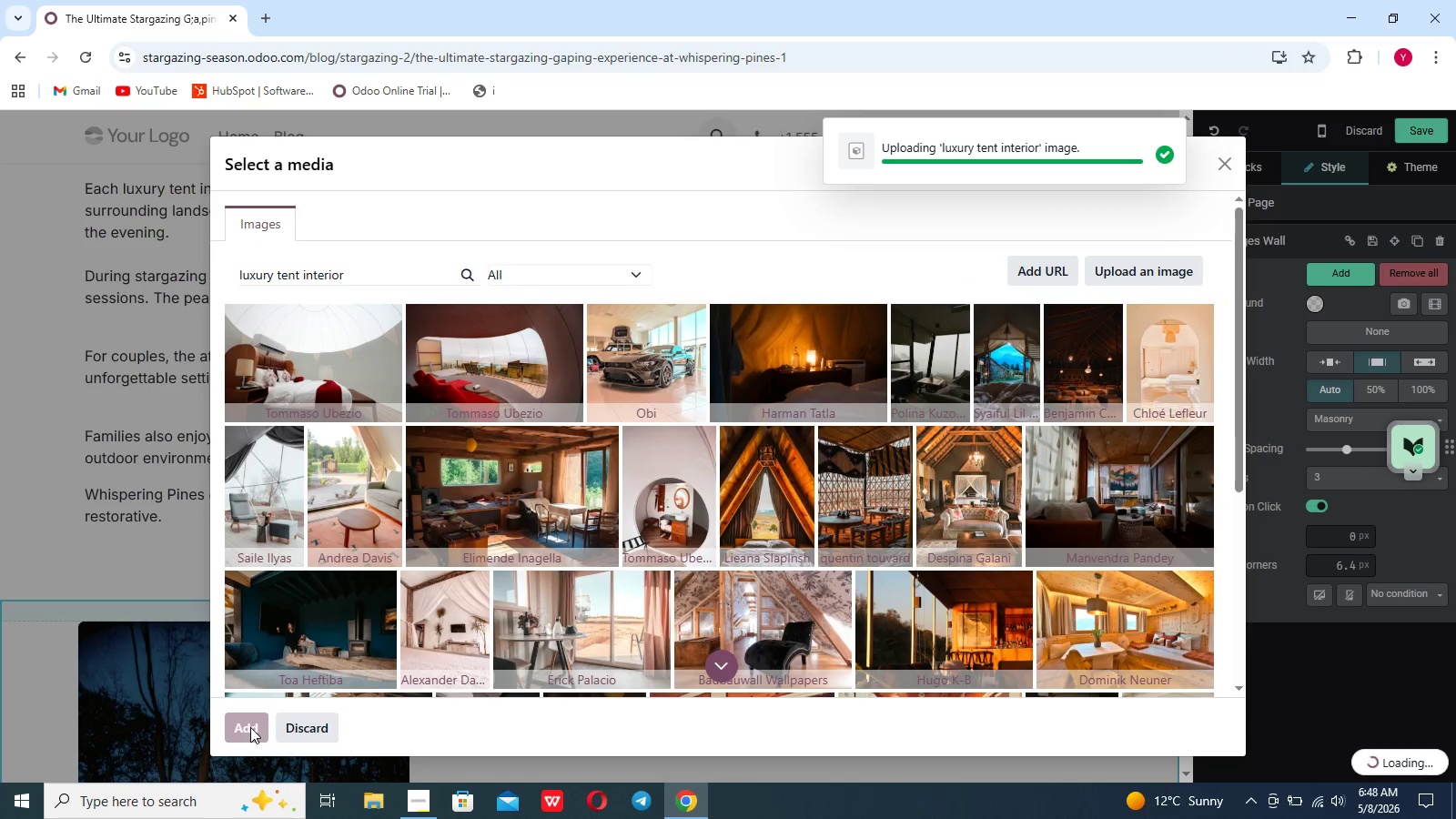 
left_click([250, 726])
 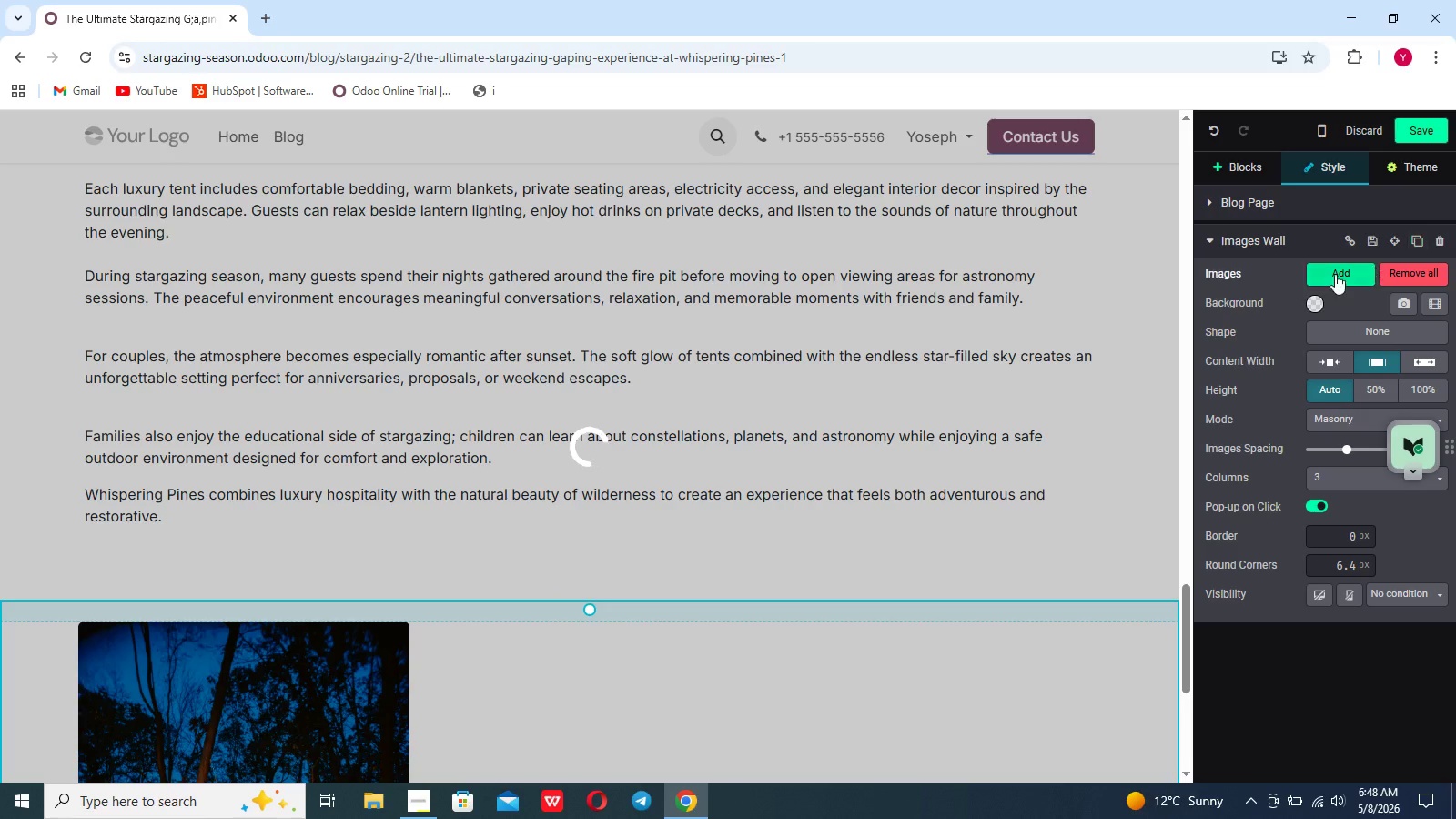 
wait(7.95)
 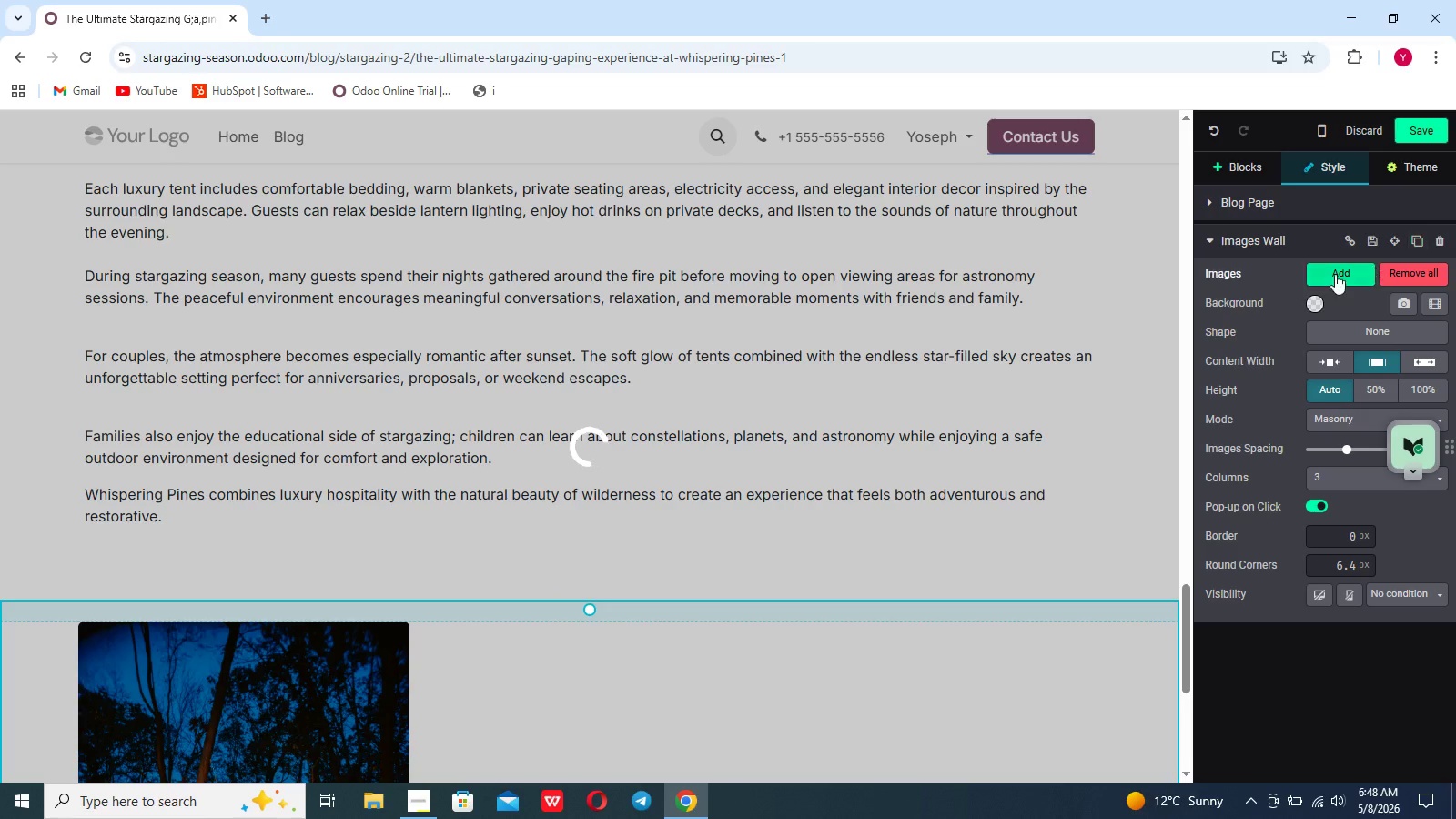 
type(stargazing telescpe)
 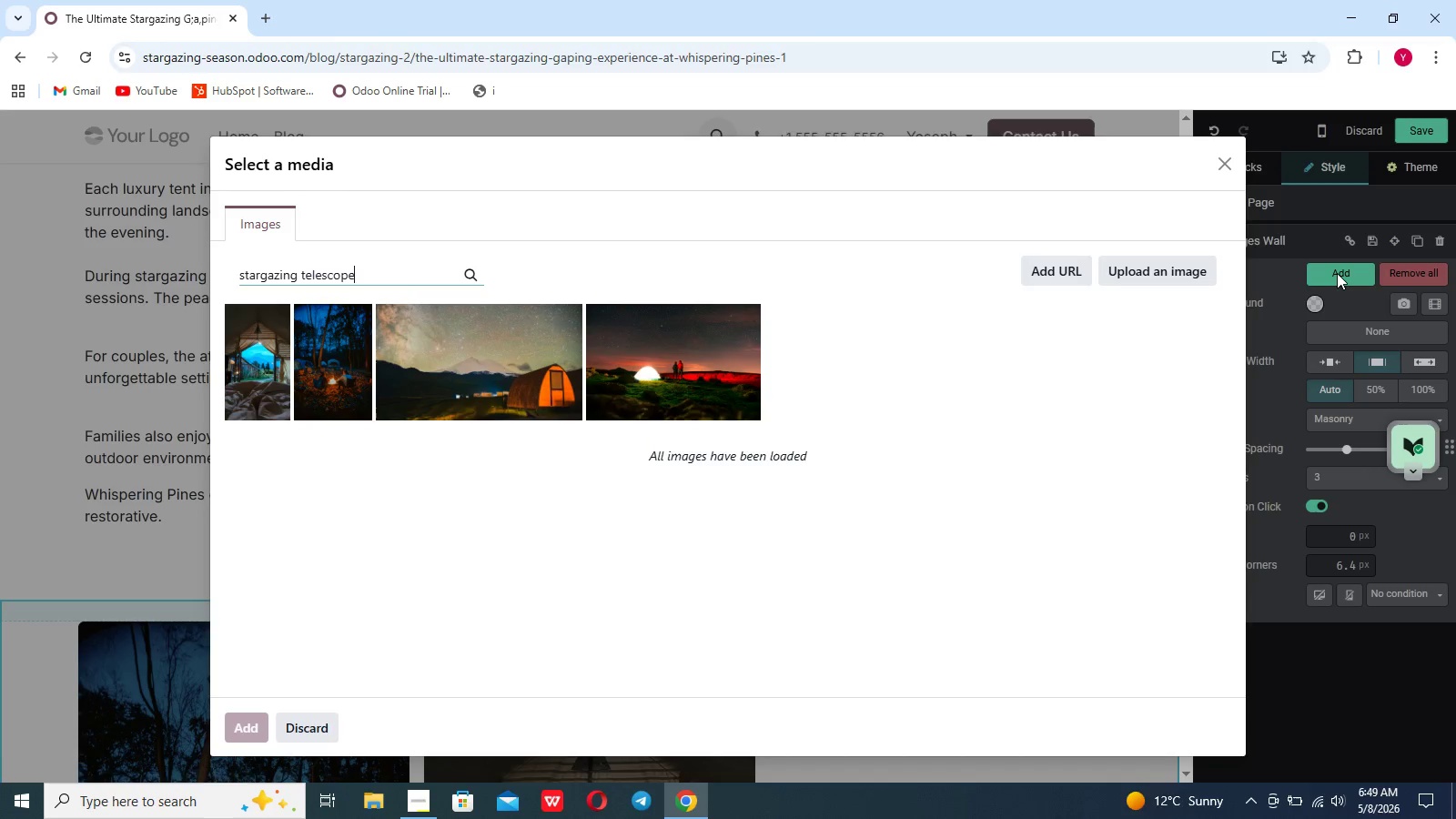 
hold_key(key=O, duration=0.33)
 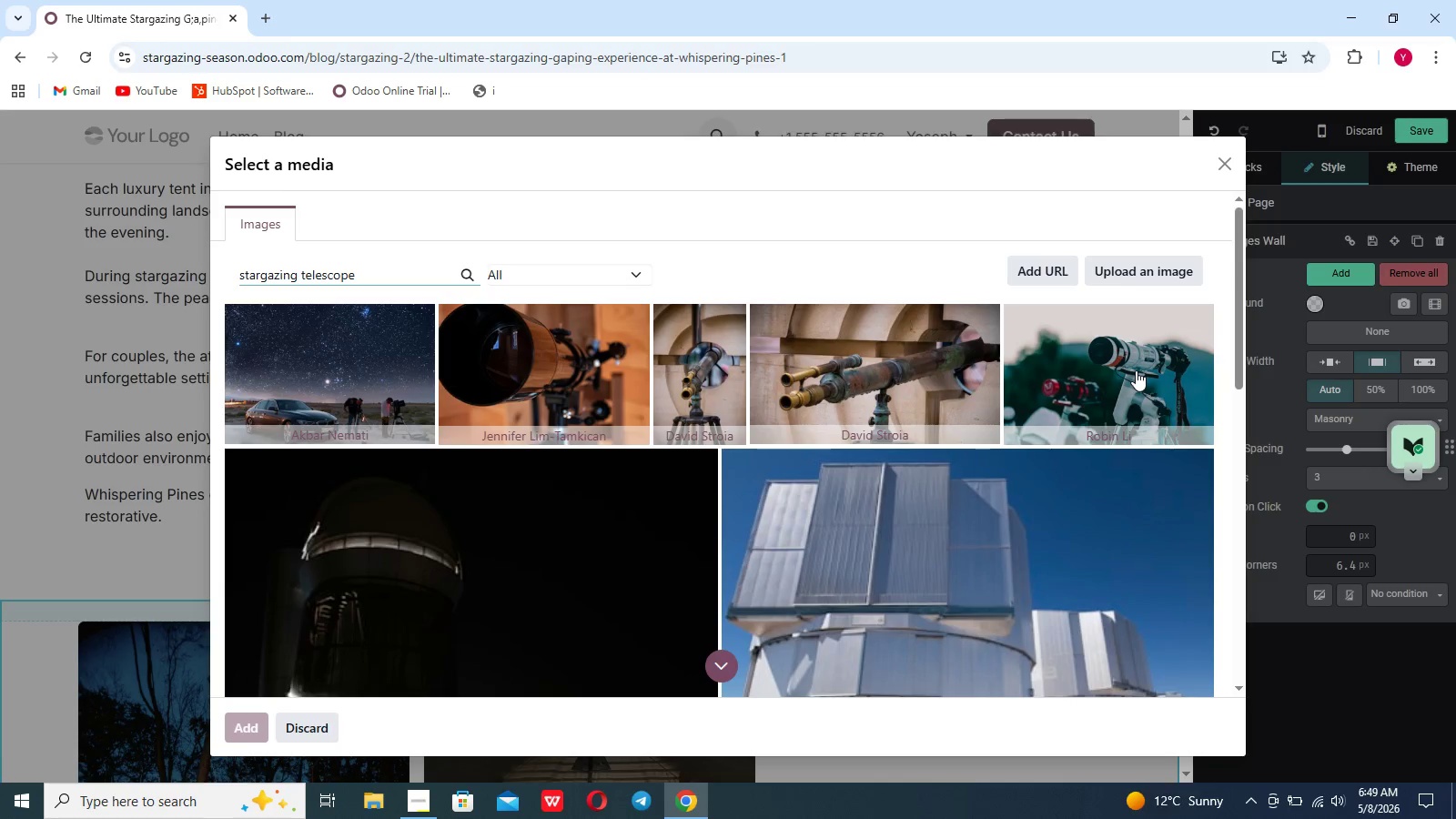 
wait(15.36)
 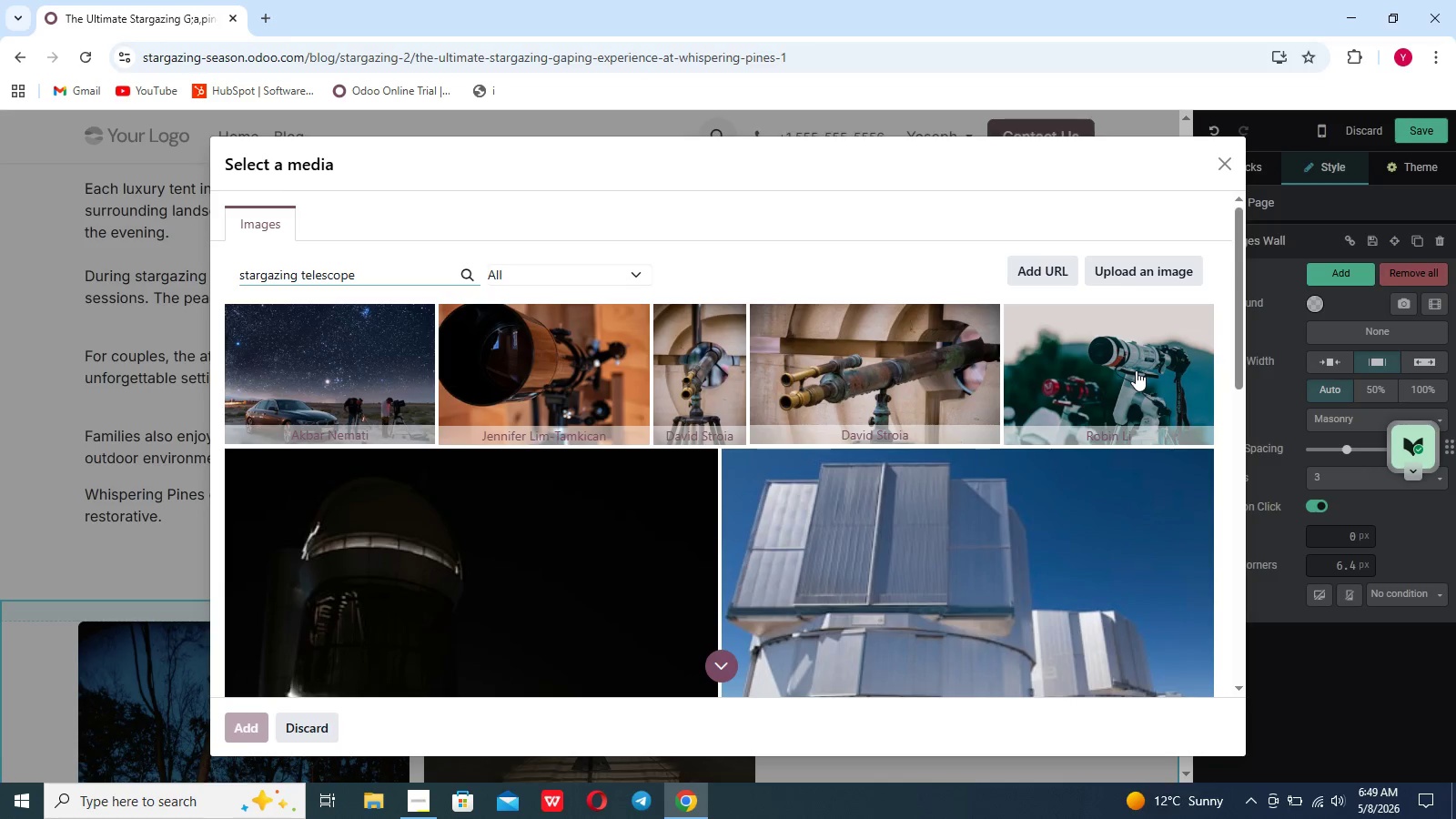 
scroll: coordinate [485, 473], scroll_direction: down, amount: 28.0
 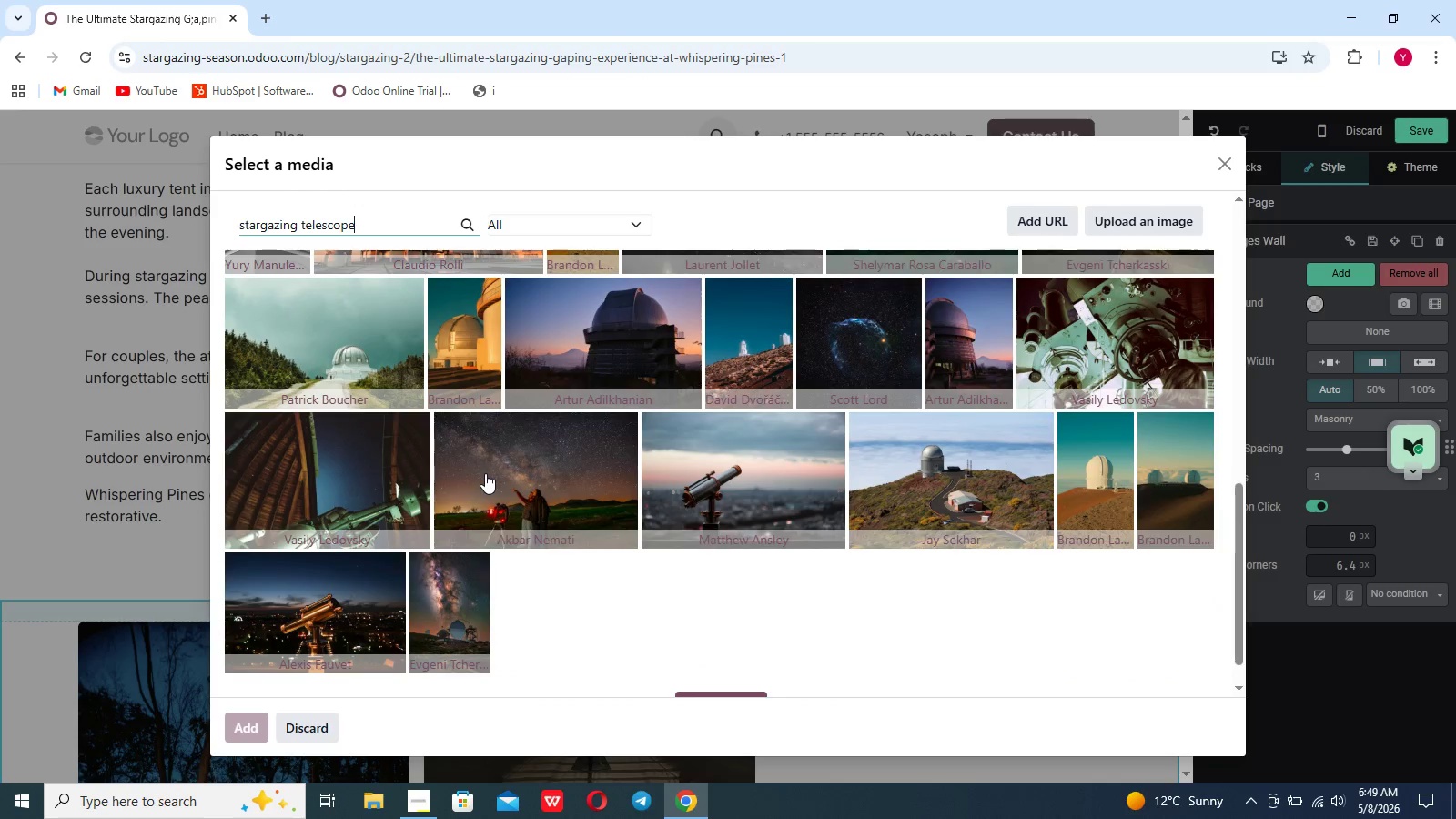 
scroll: coordinate [485, 473], scroll_direction: none, amount: 0.0
 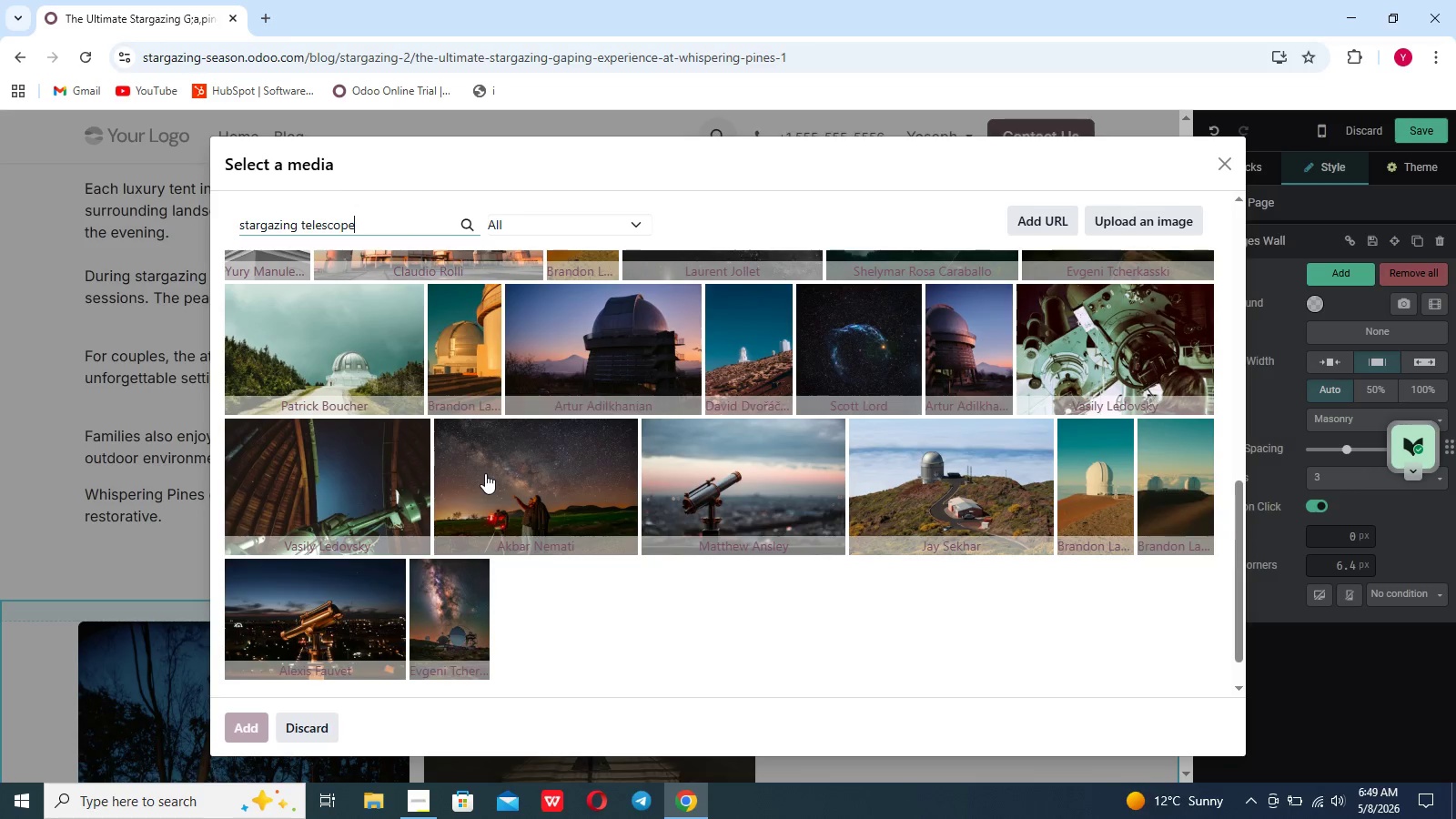 
scroll: coordinate [485, 473], scroll_direction: up, amount: 56.0
 